 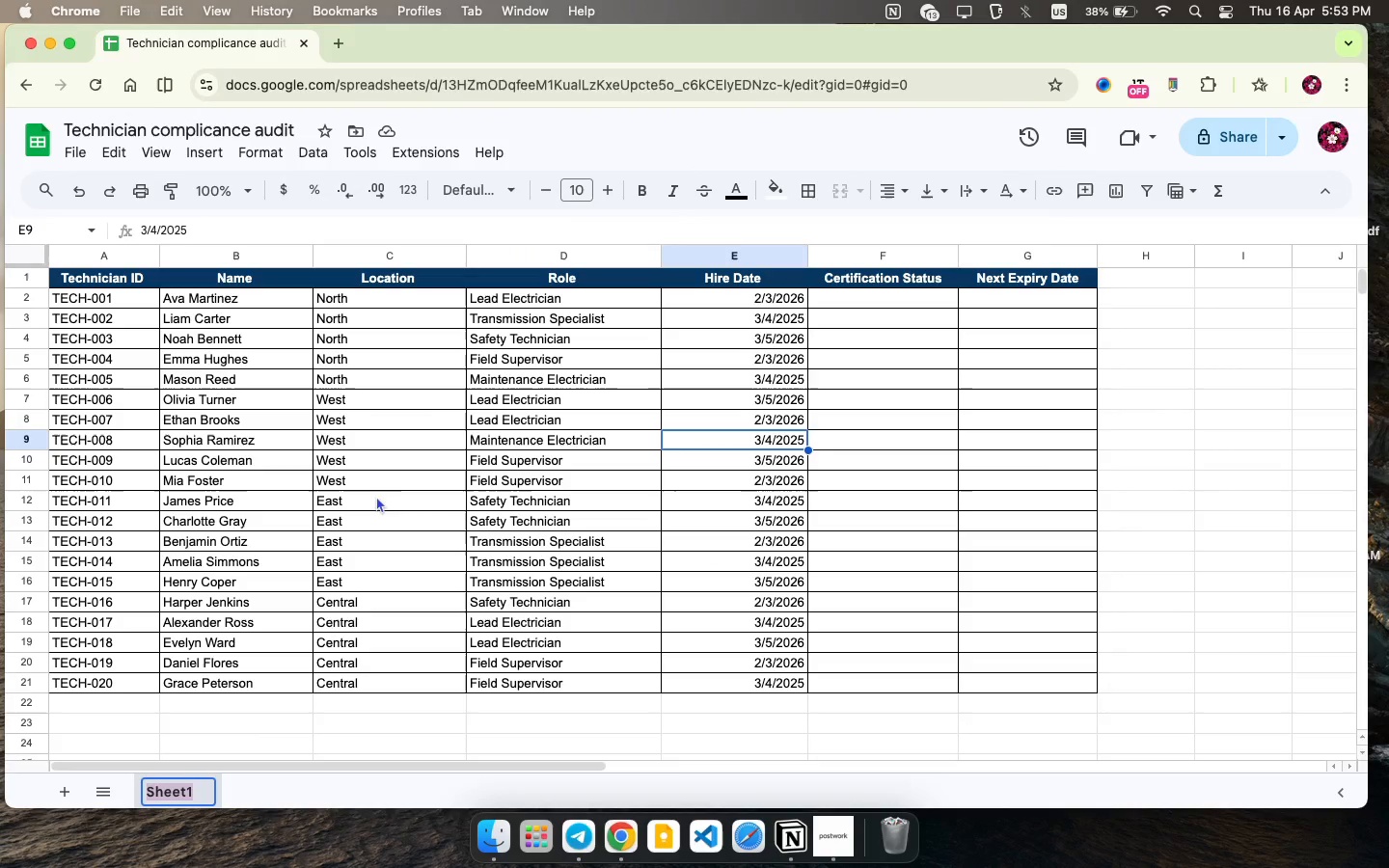 
type(Technician Matrix )
 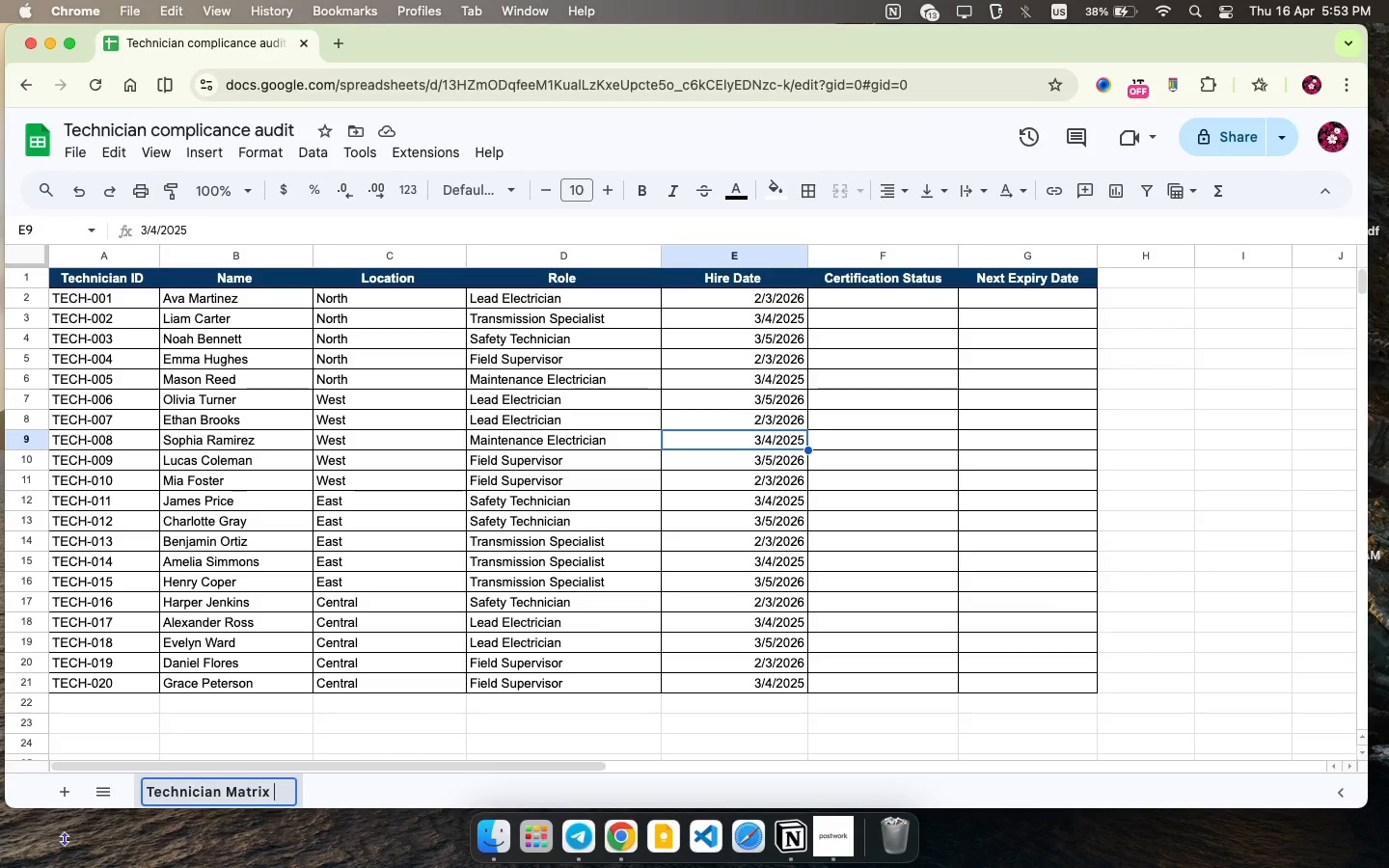 
left_click([62, 803])
 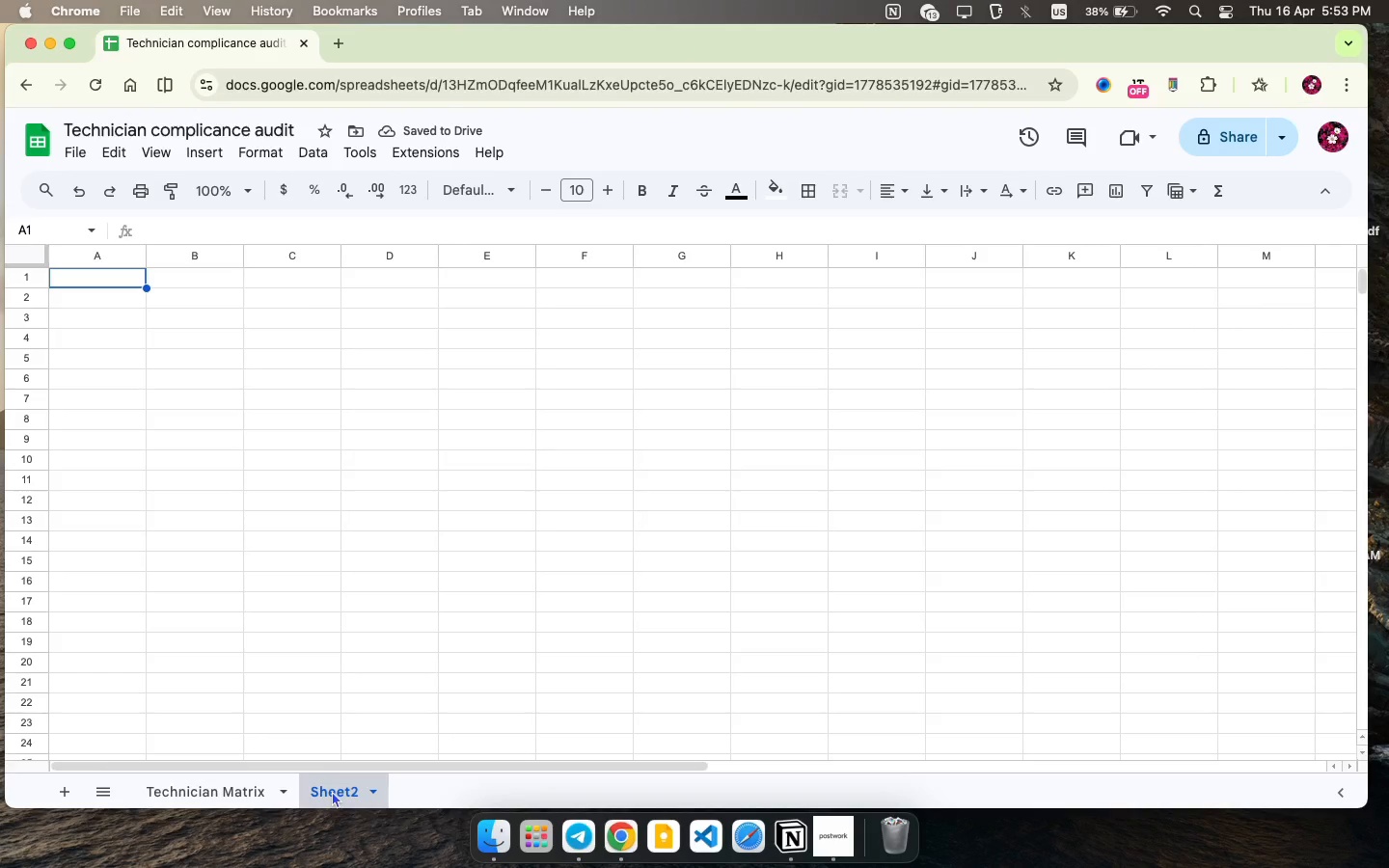 
type(Certification Registry )
 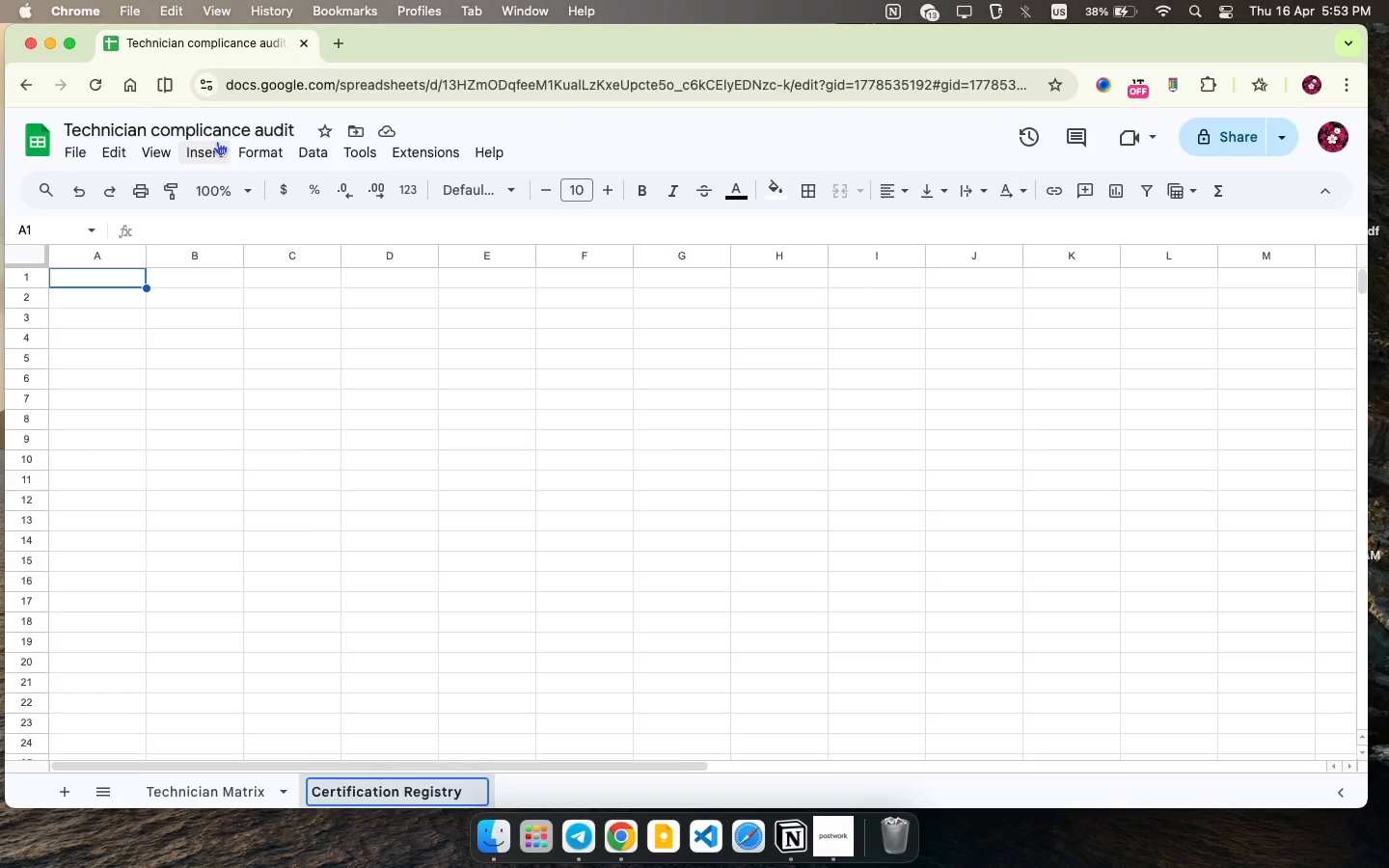 
wait(10.56)
 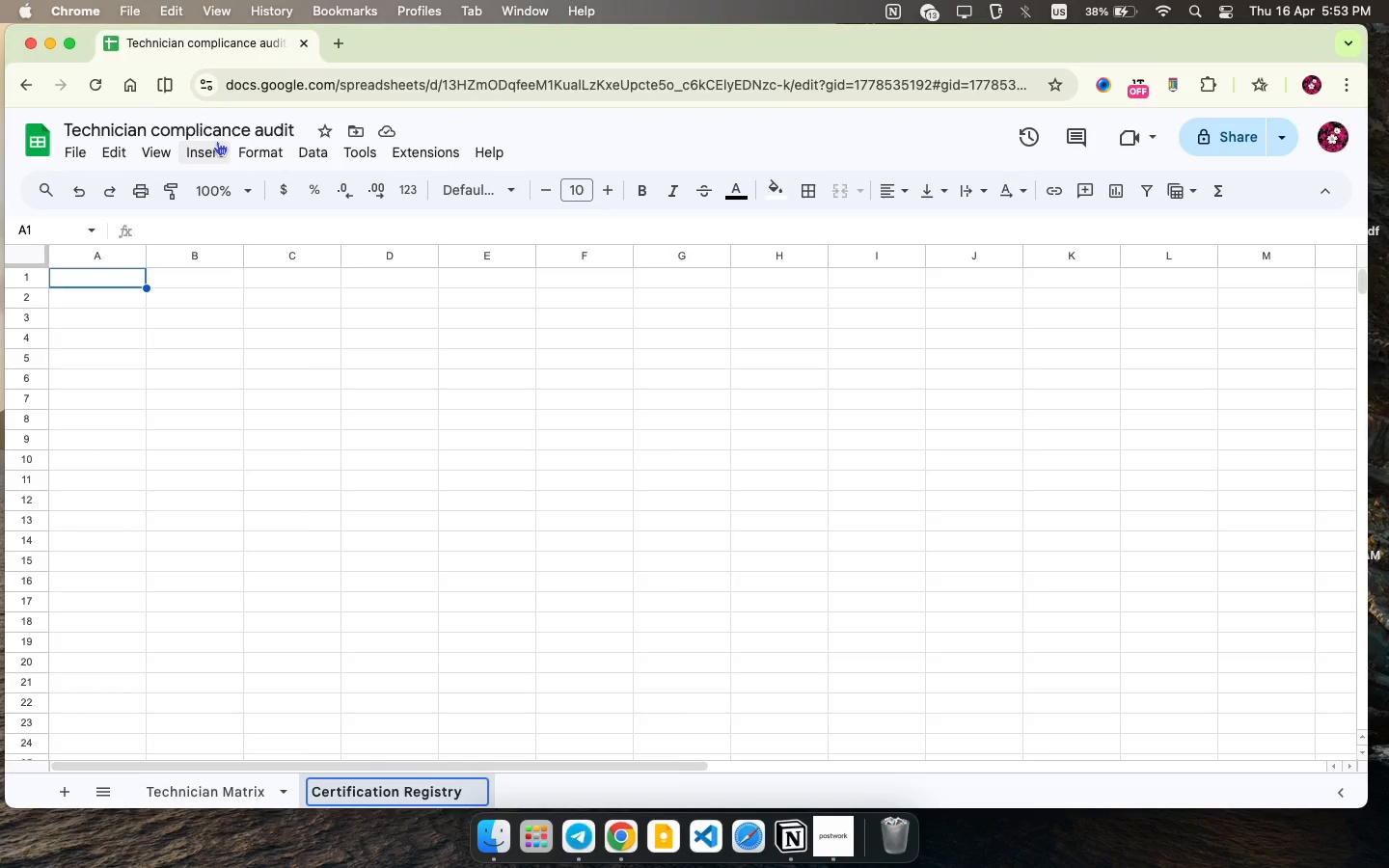 
left_click([133, 275])
 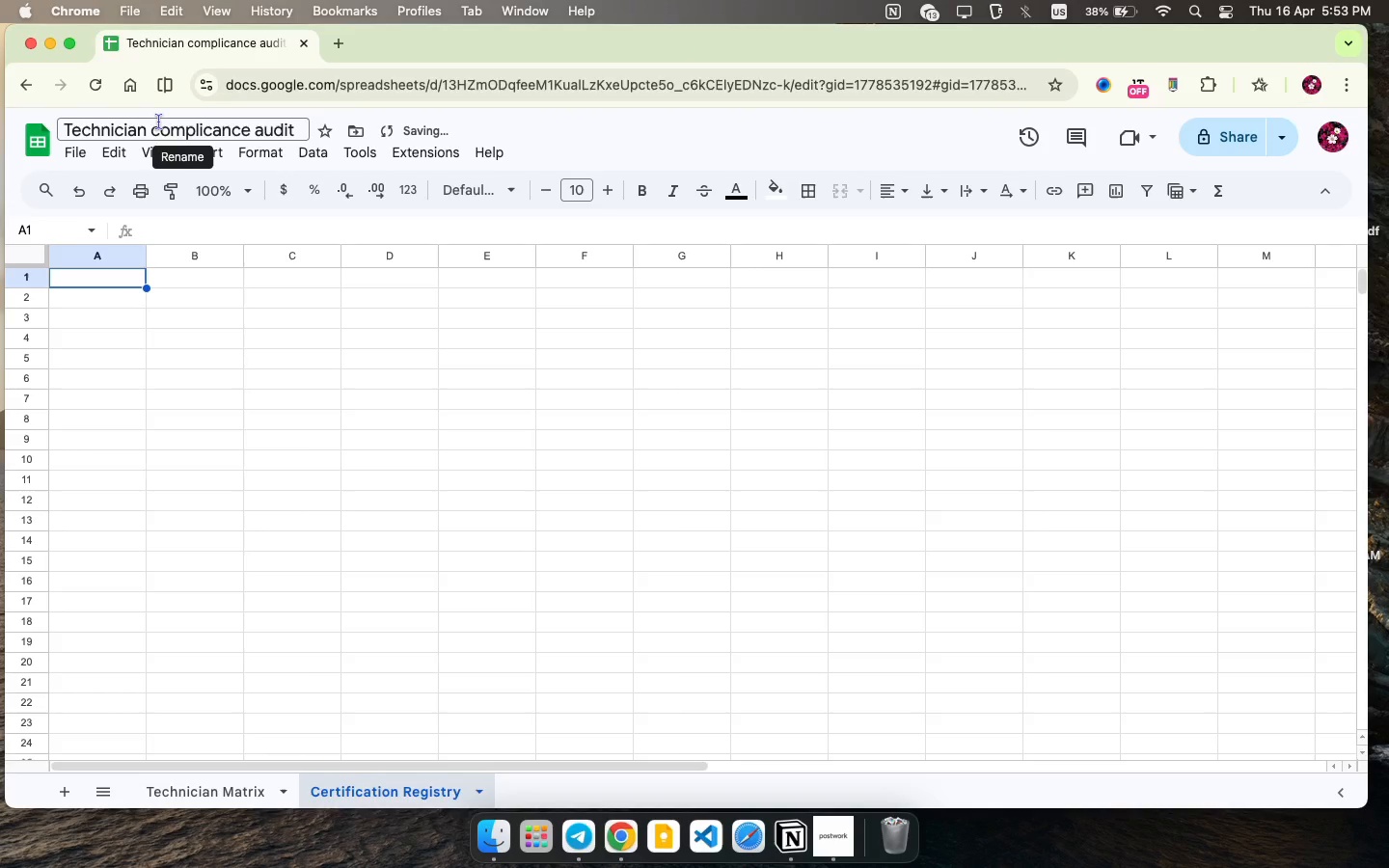 
type(Technician ID)
 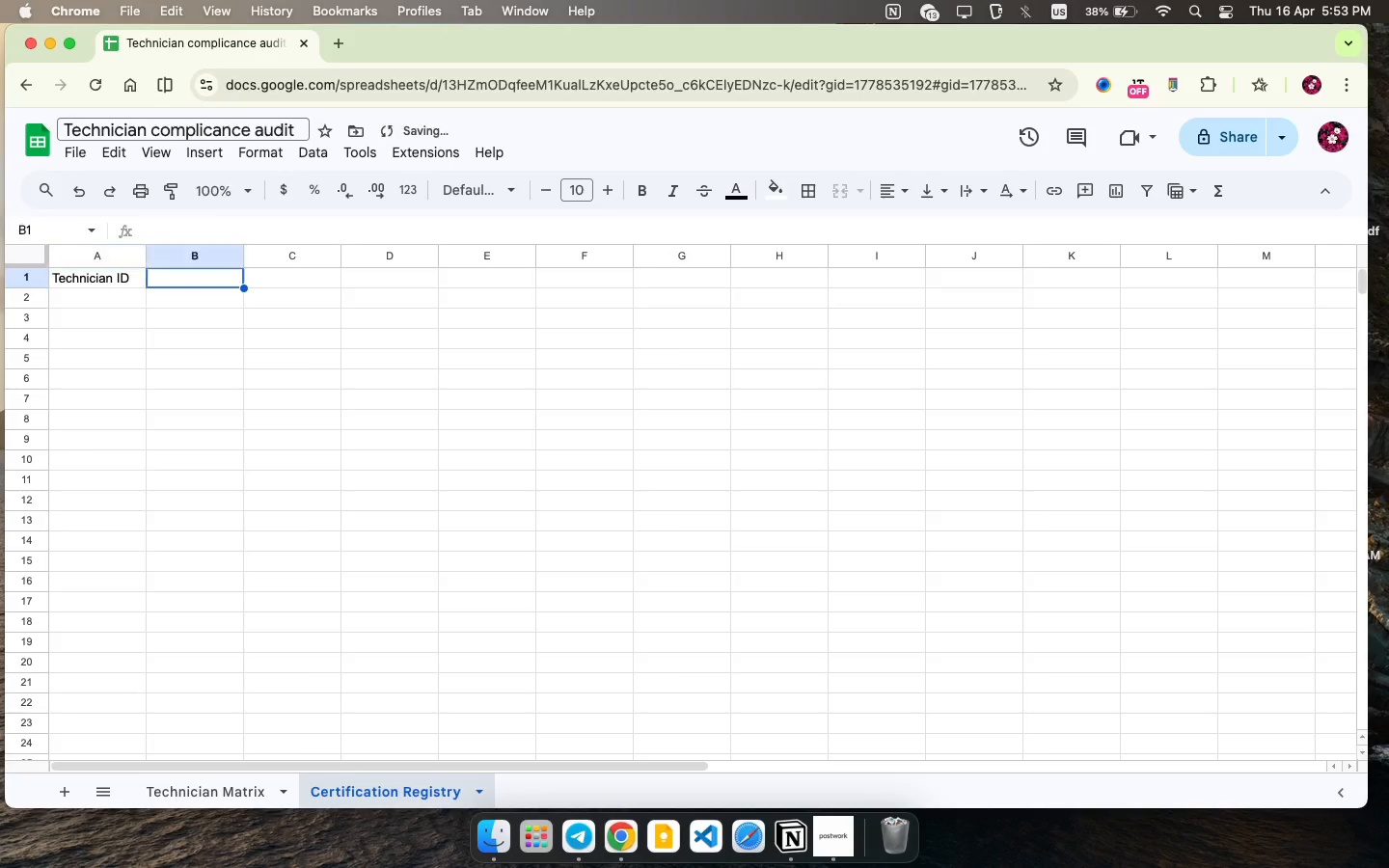 
key(ArrowRight)
 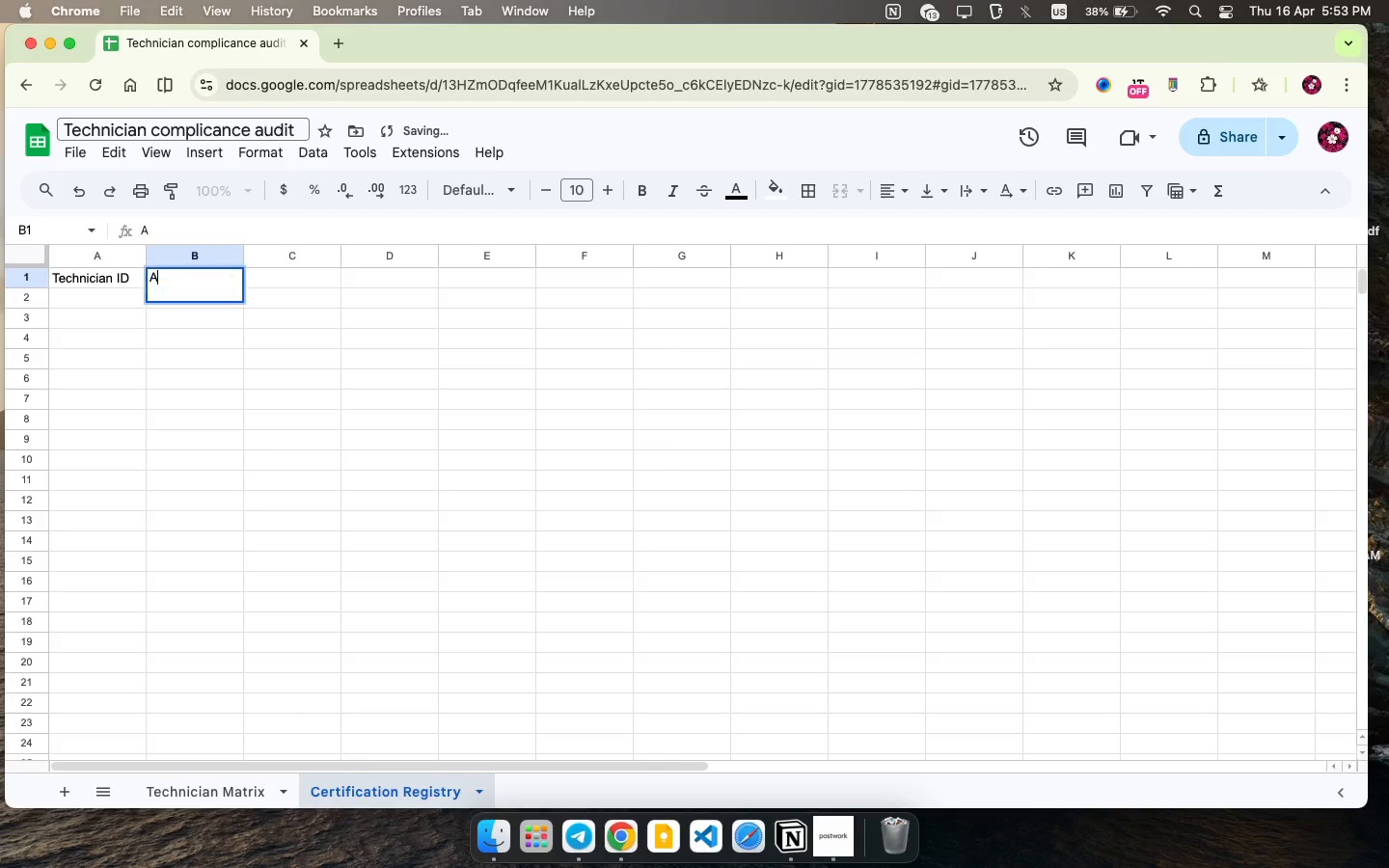 
type(A)
key(Backspace)
type(Name )
 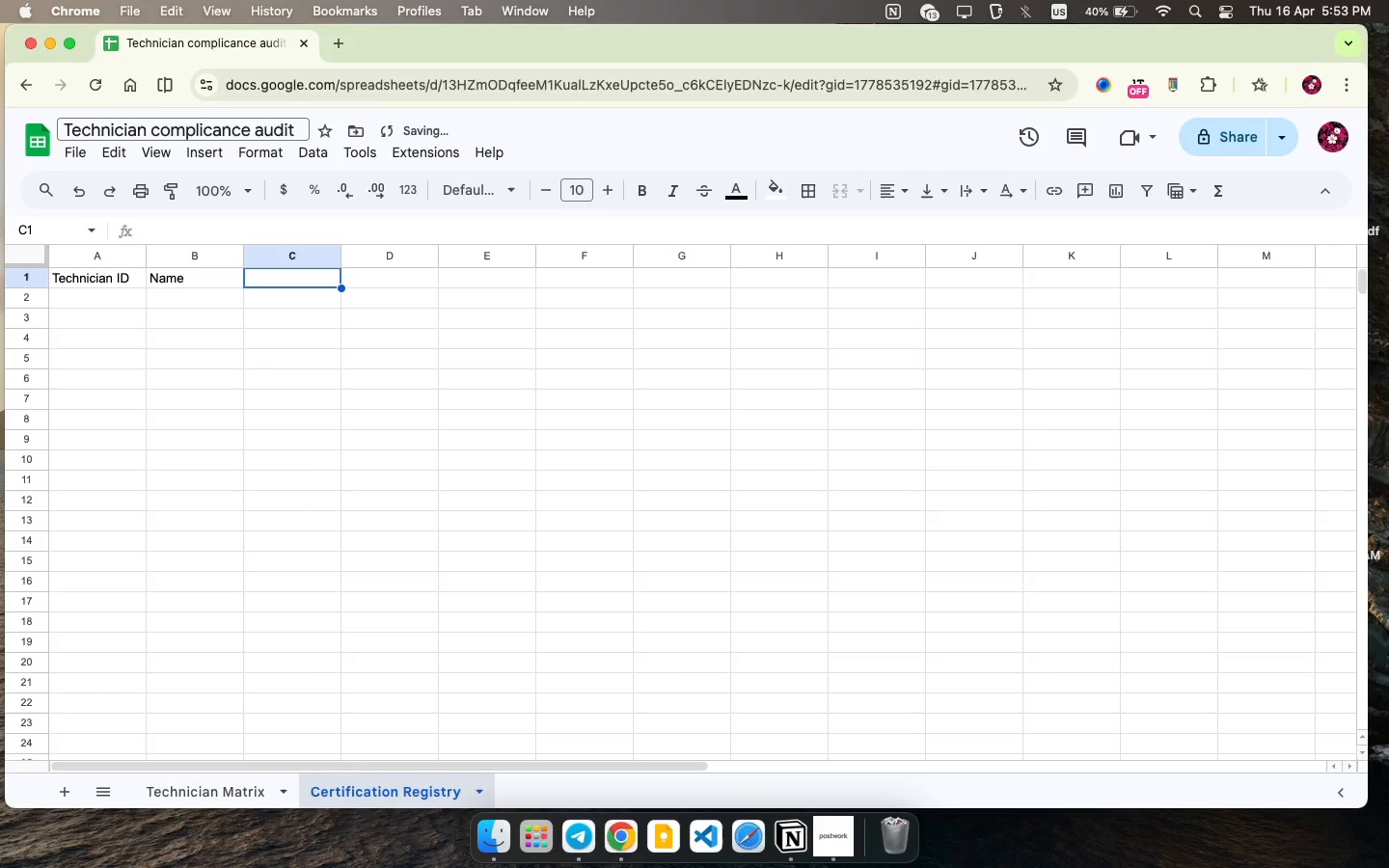 
key(ArrowRight)
 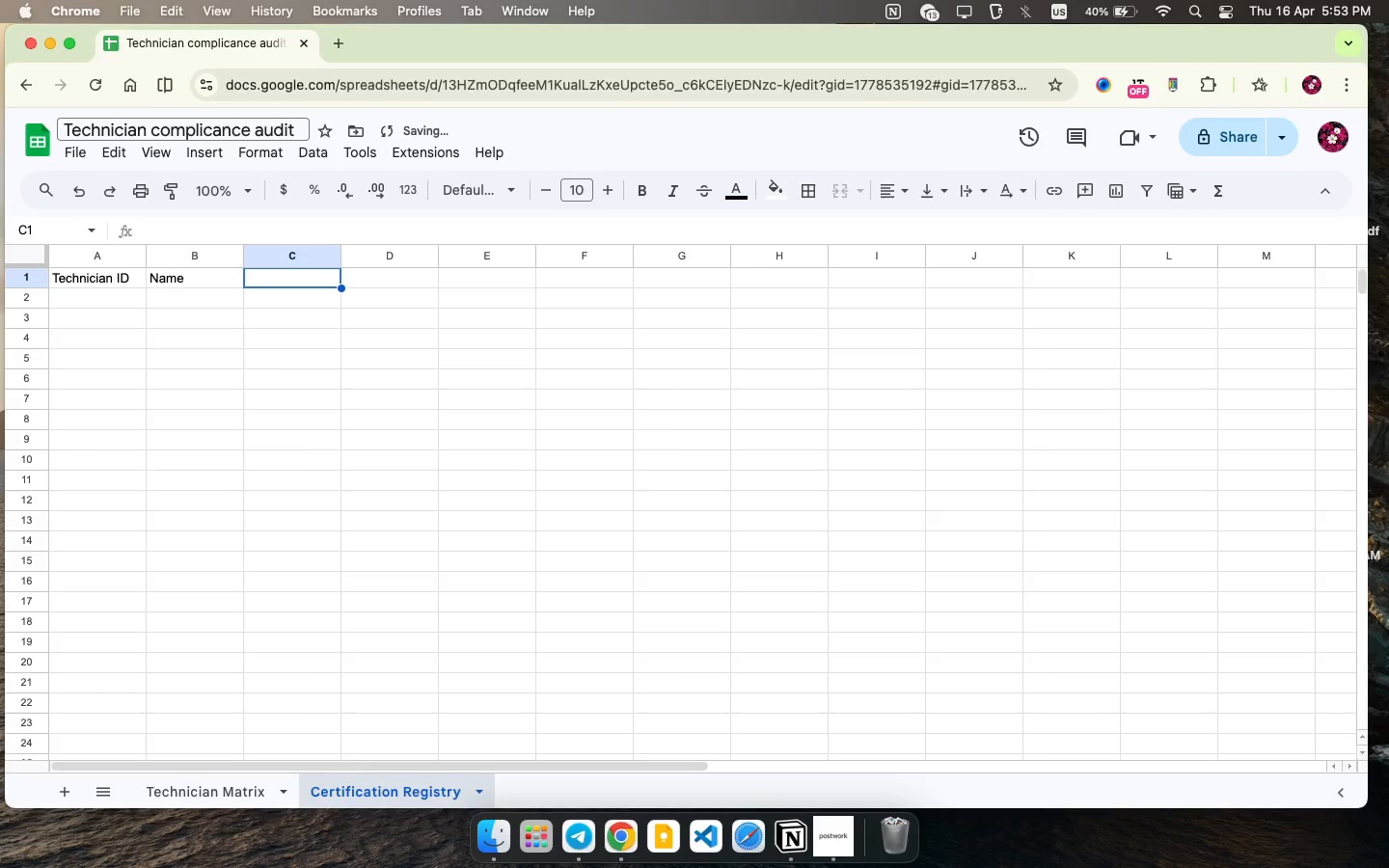 
type(Certification Y)
key(Backspace)
type(Type )
 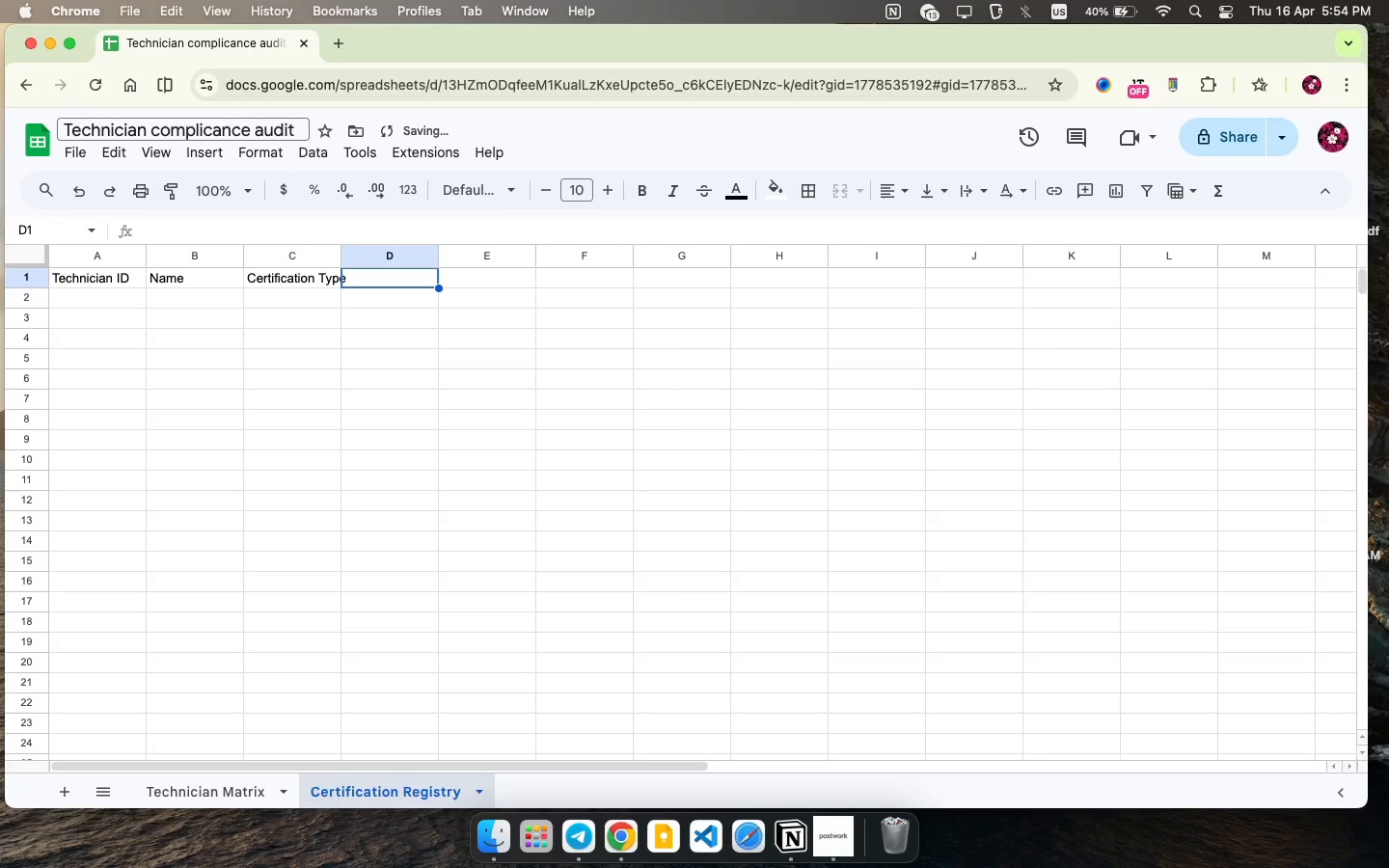 
key(ArrowRight)
 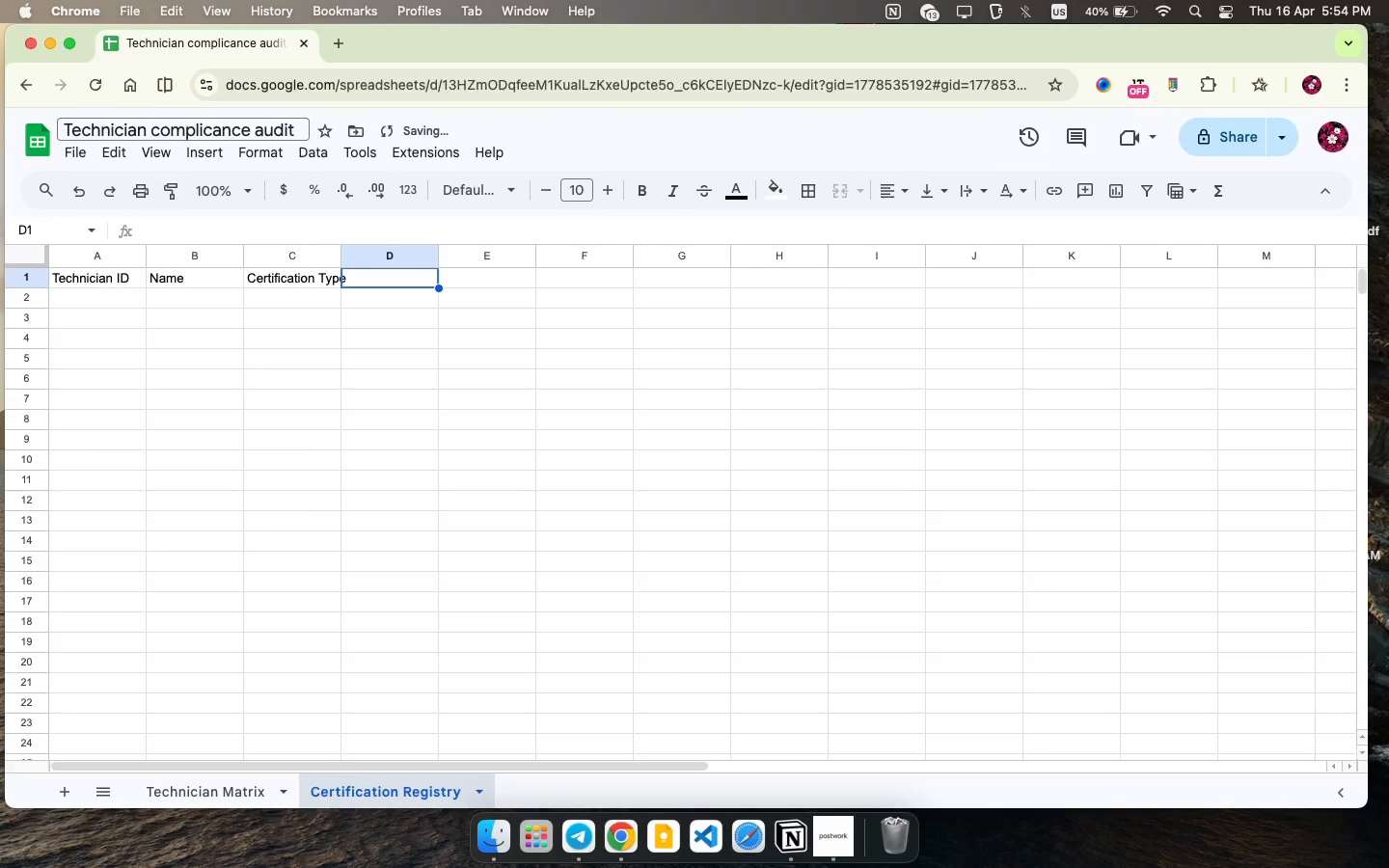 
type(Issued Date)
 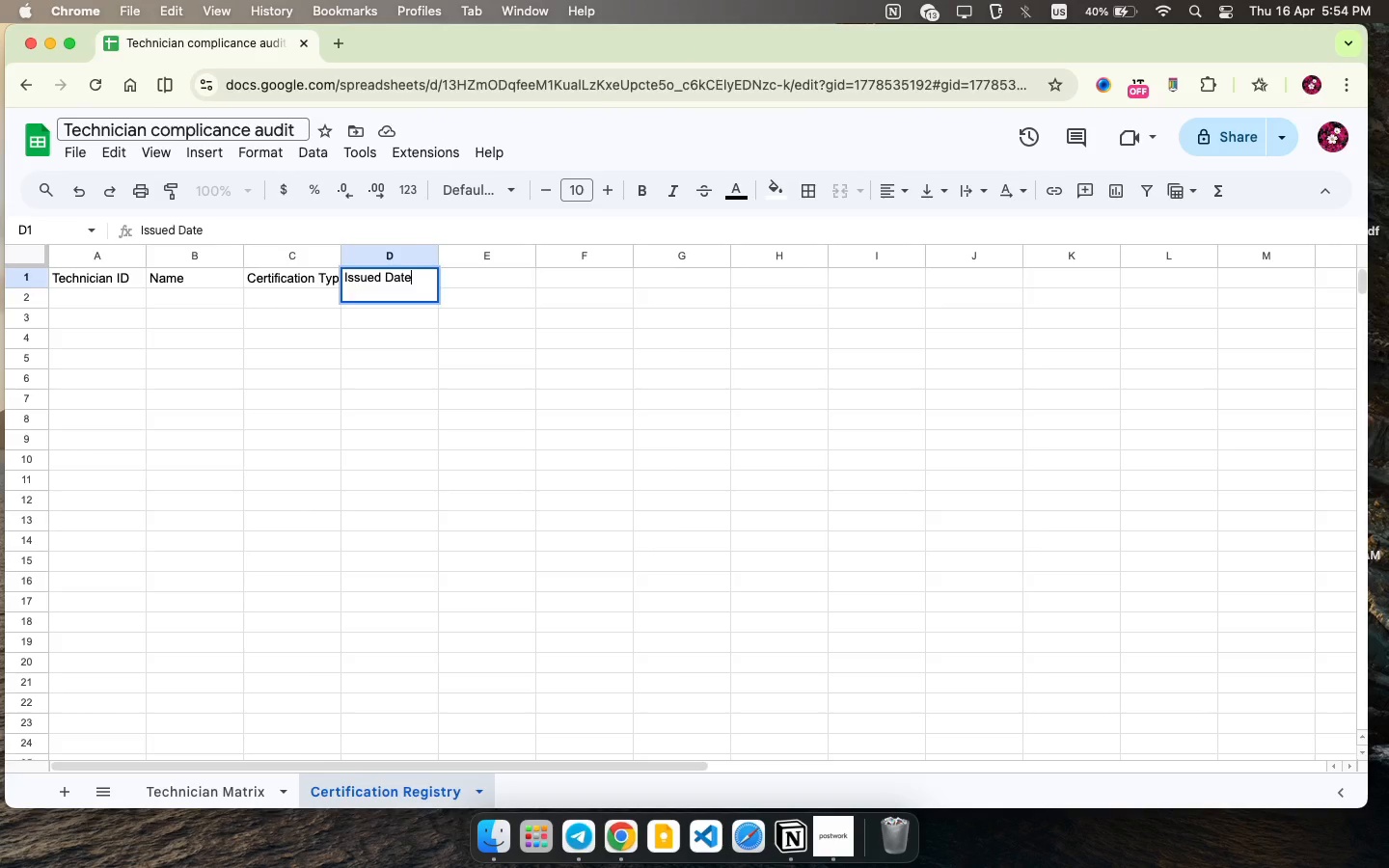 
key(ArrowRight)
 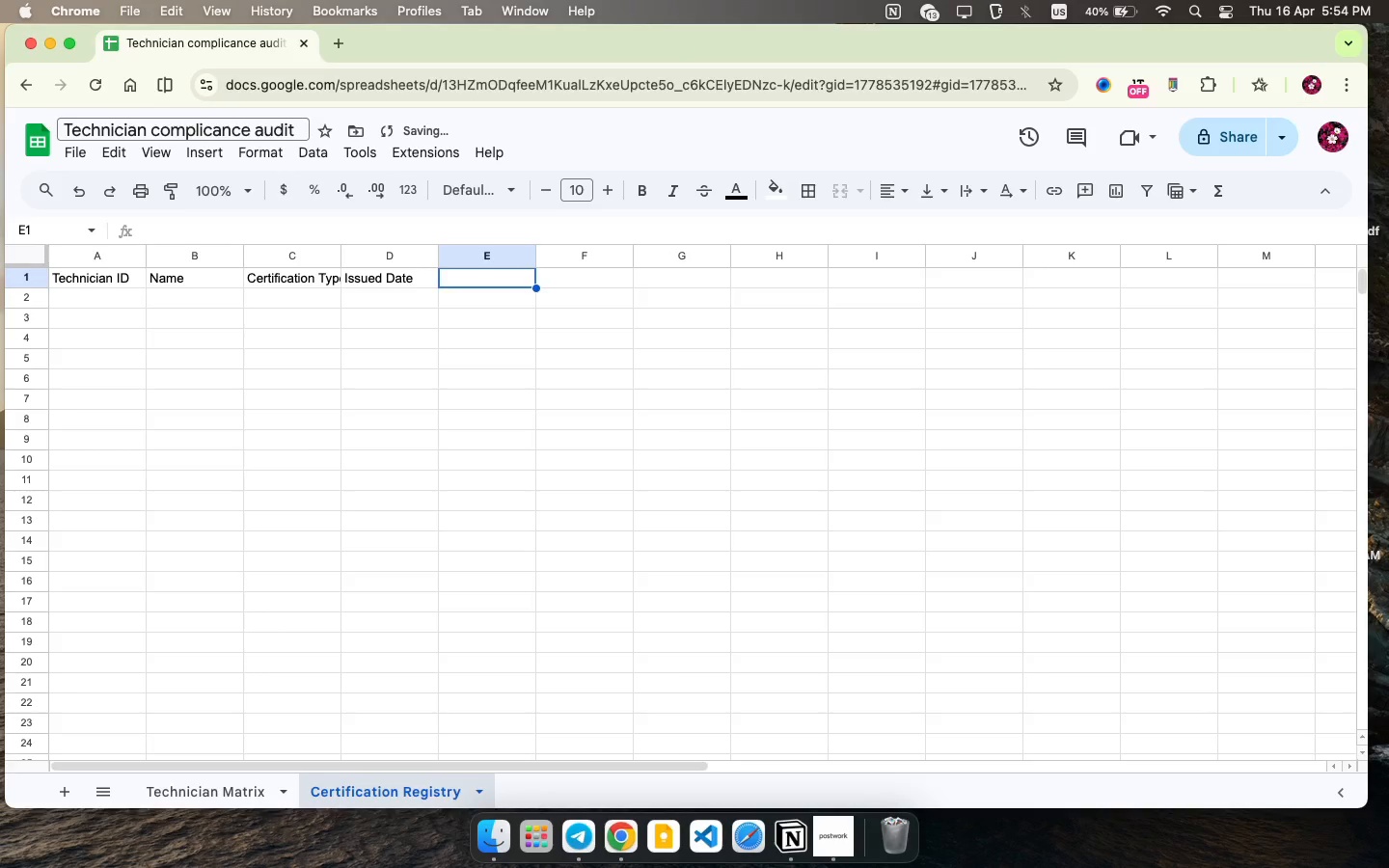 
type(EX)
key(Backspace)
type(xpire)
key(Backspace)
type(y Date)
 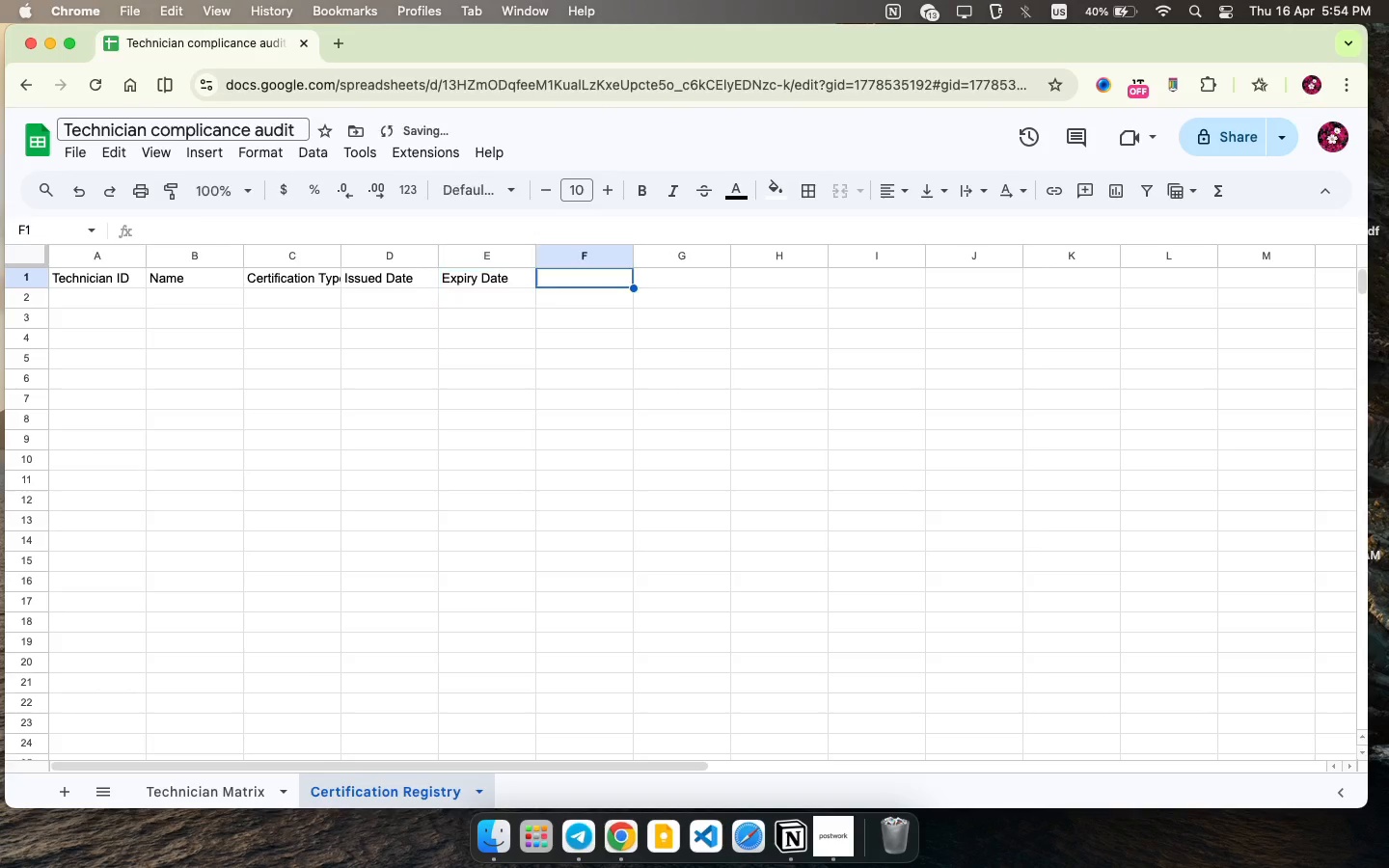 
key(ArrowRight)
 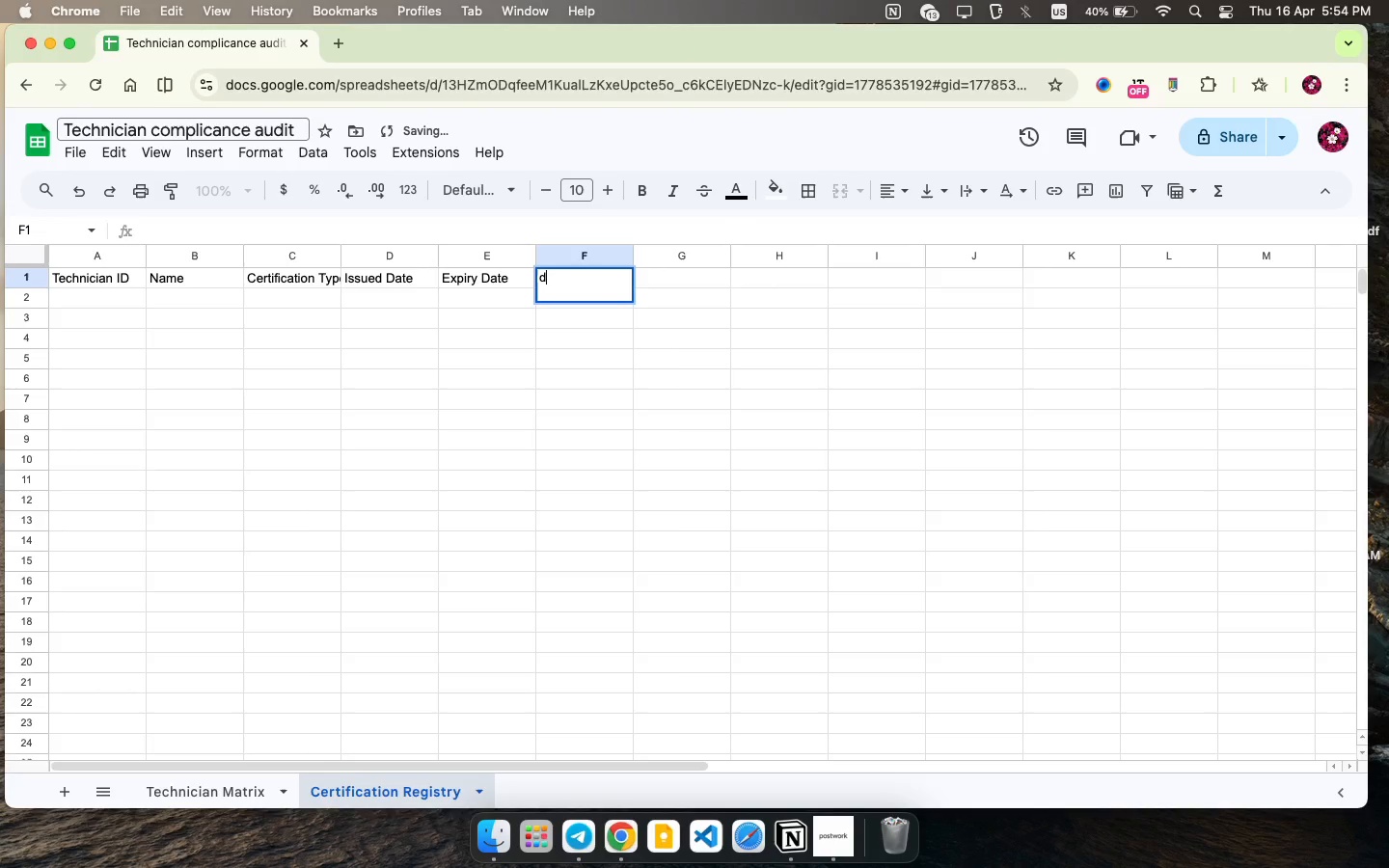 
type(d)
key(Backspace)
type(Days R)
 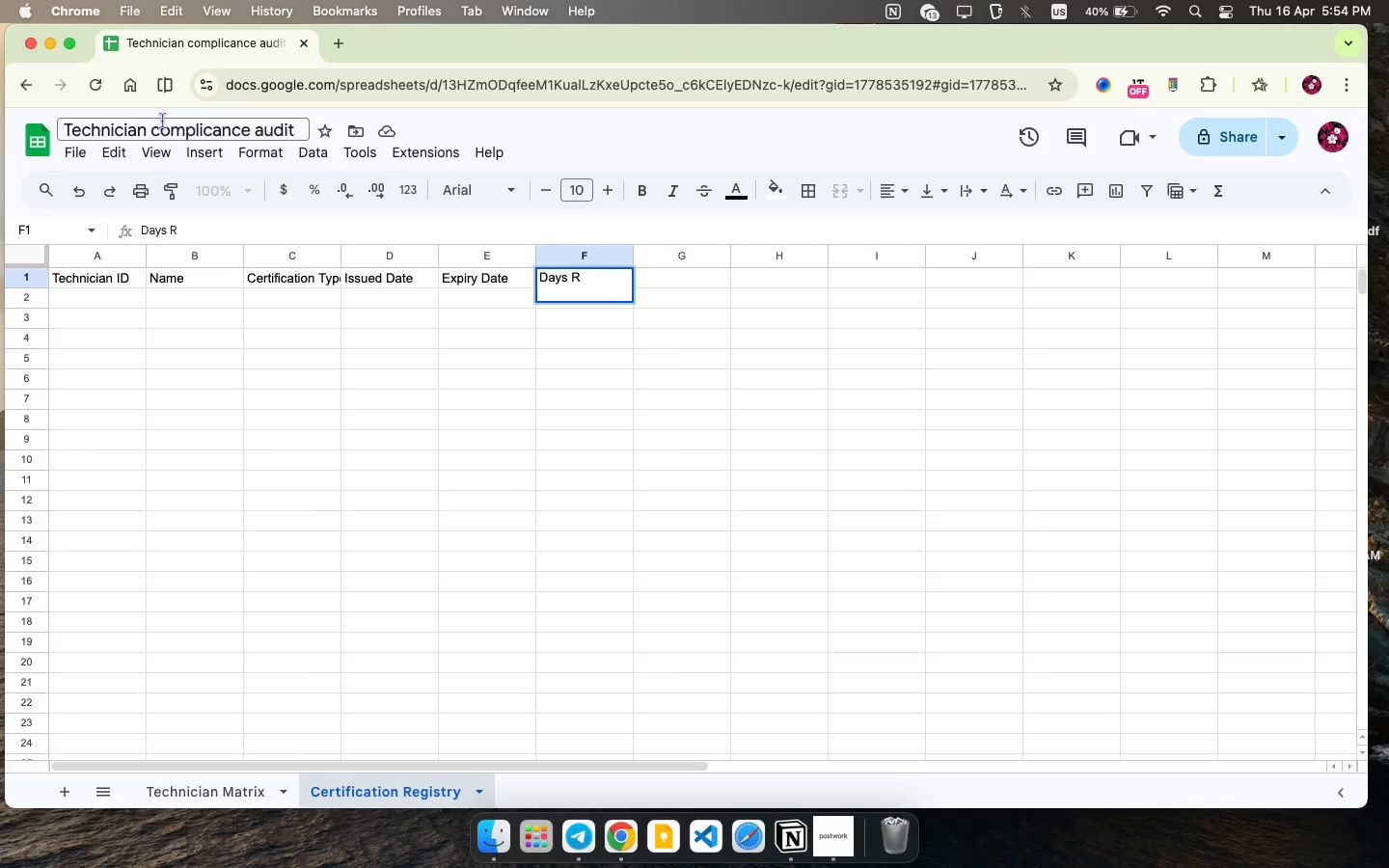 
wait(13.92)
 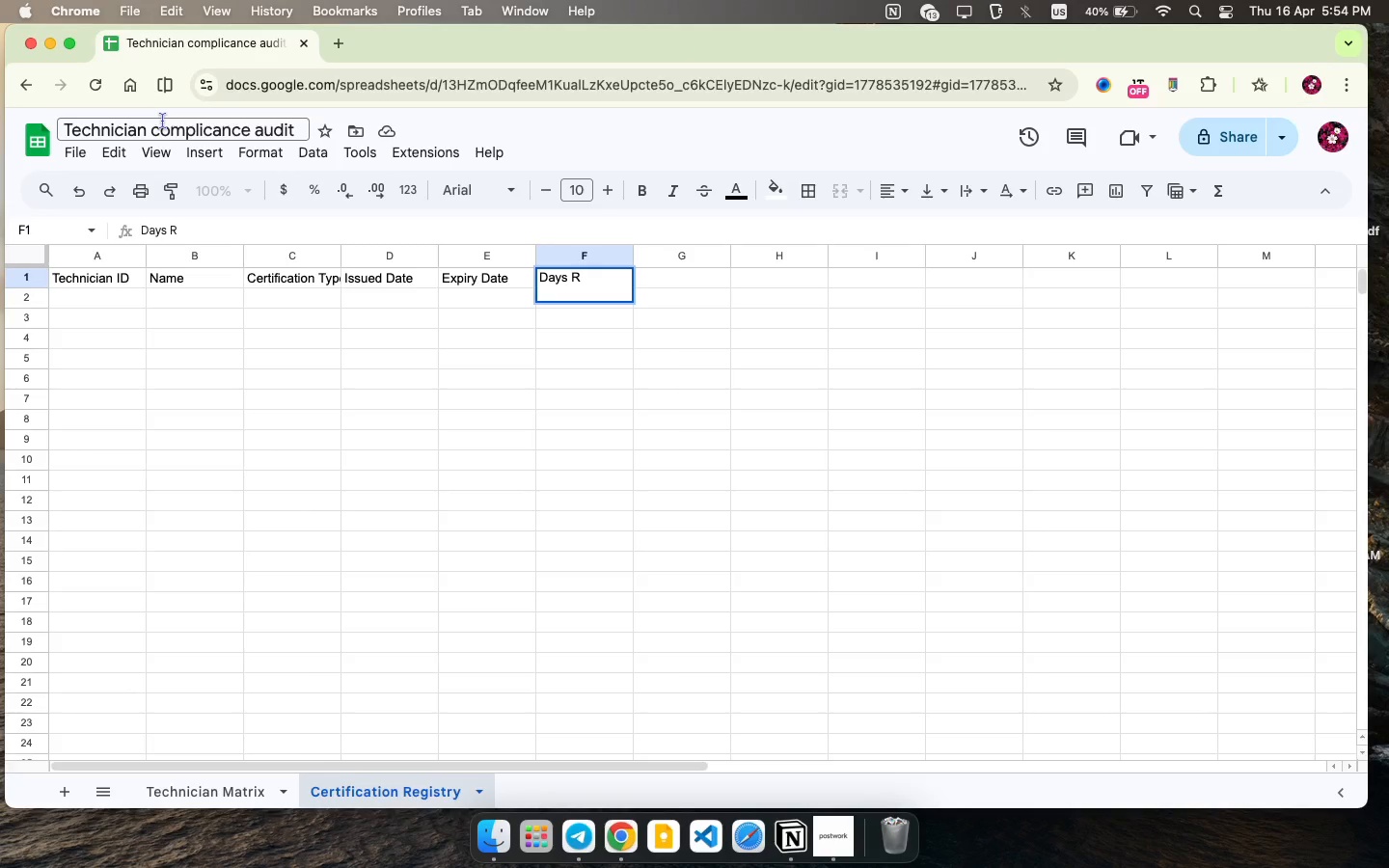 
type(emain )
key(Backspace)
type(ing)
 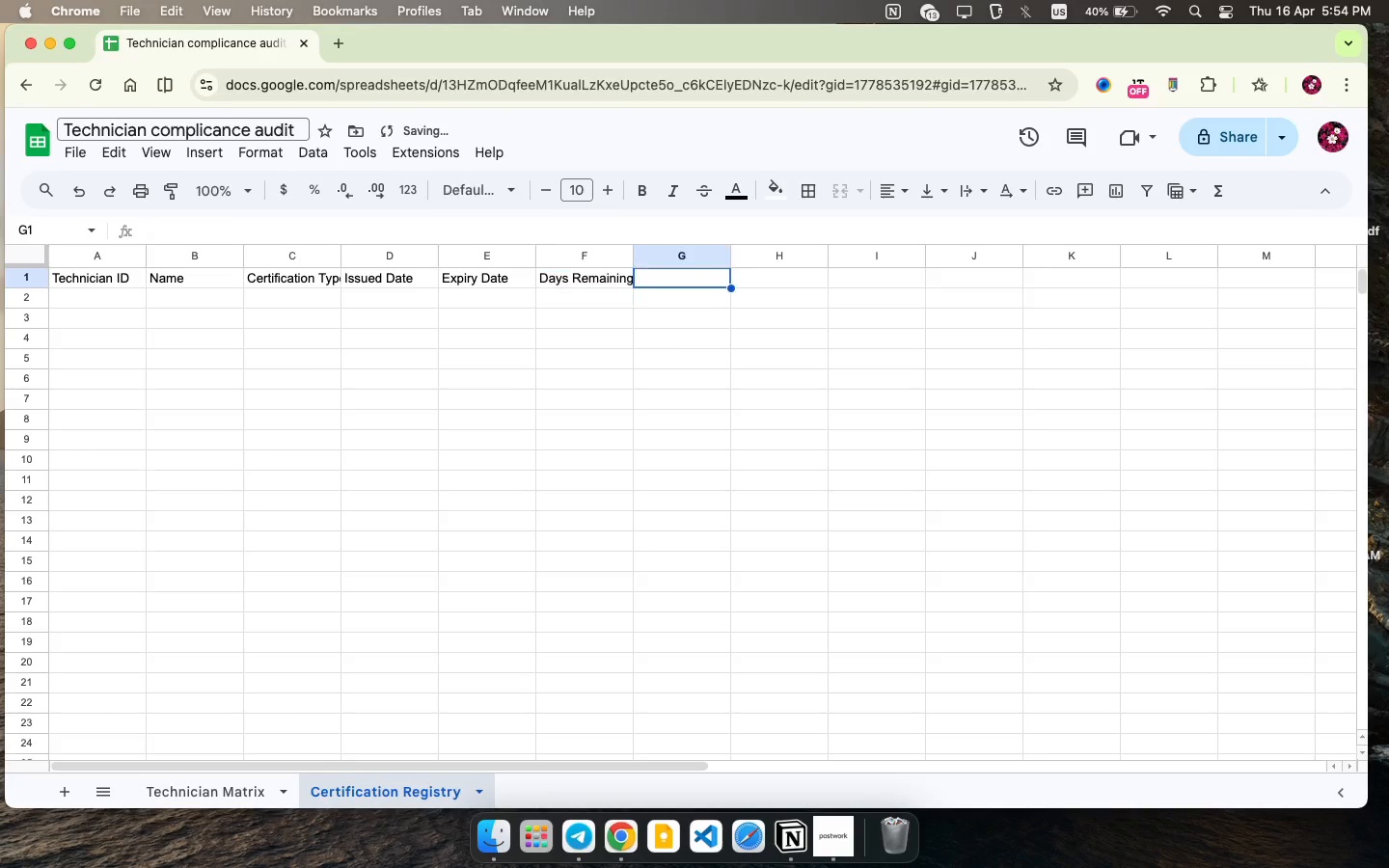 
key(ArrowRight)
 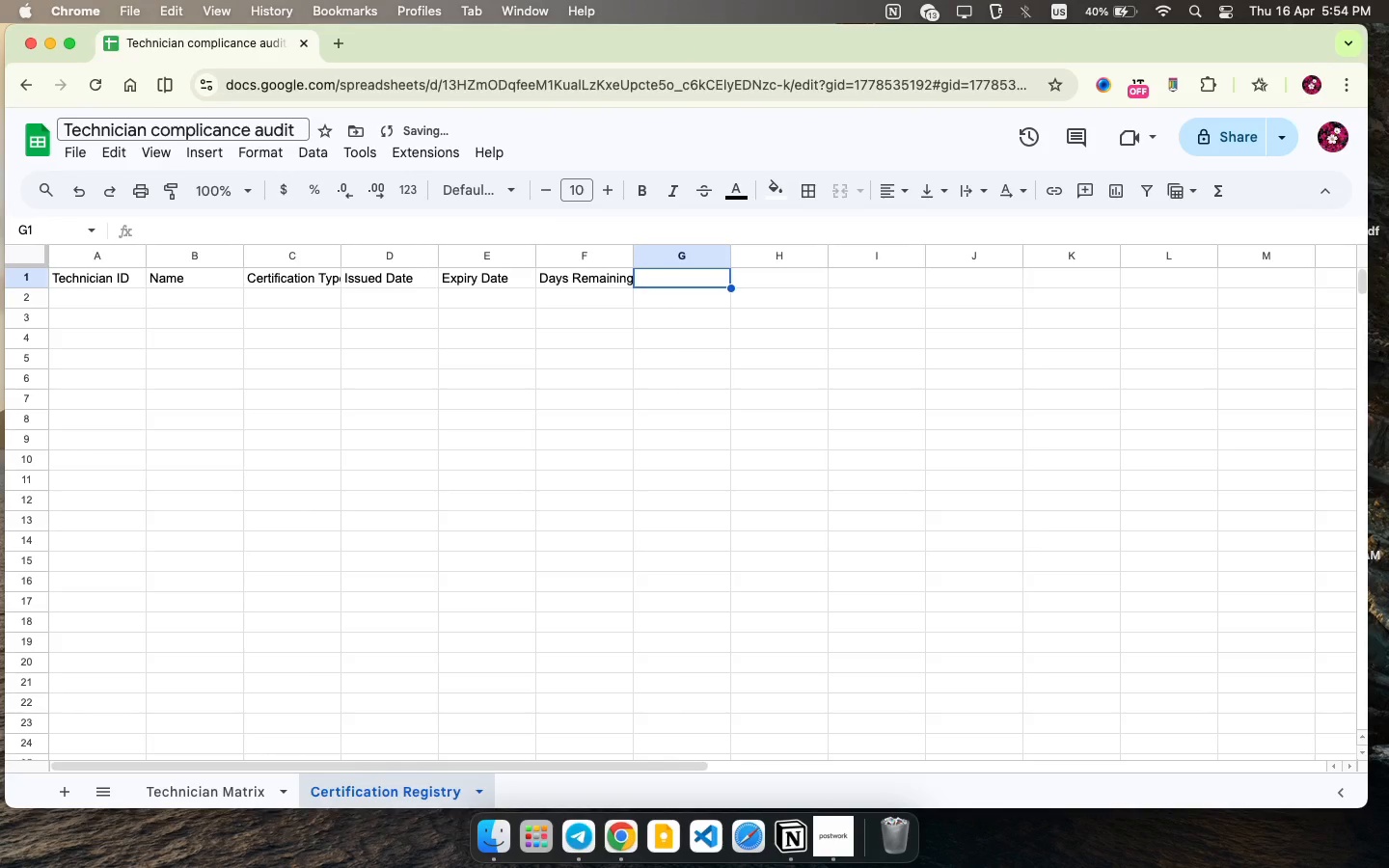 
type(Satus)
 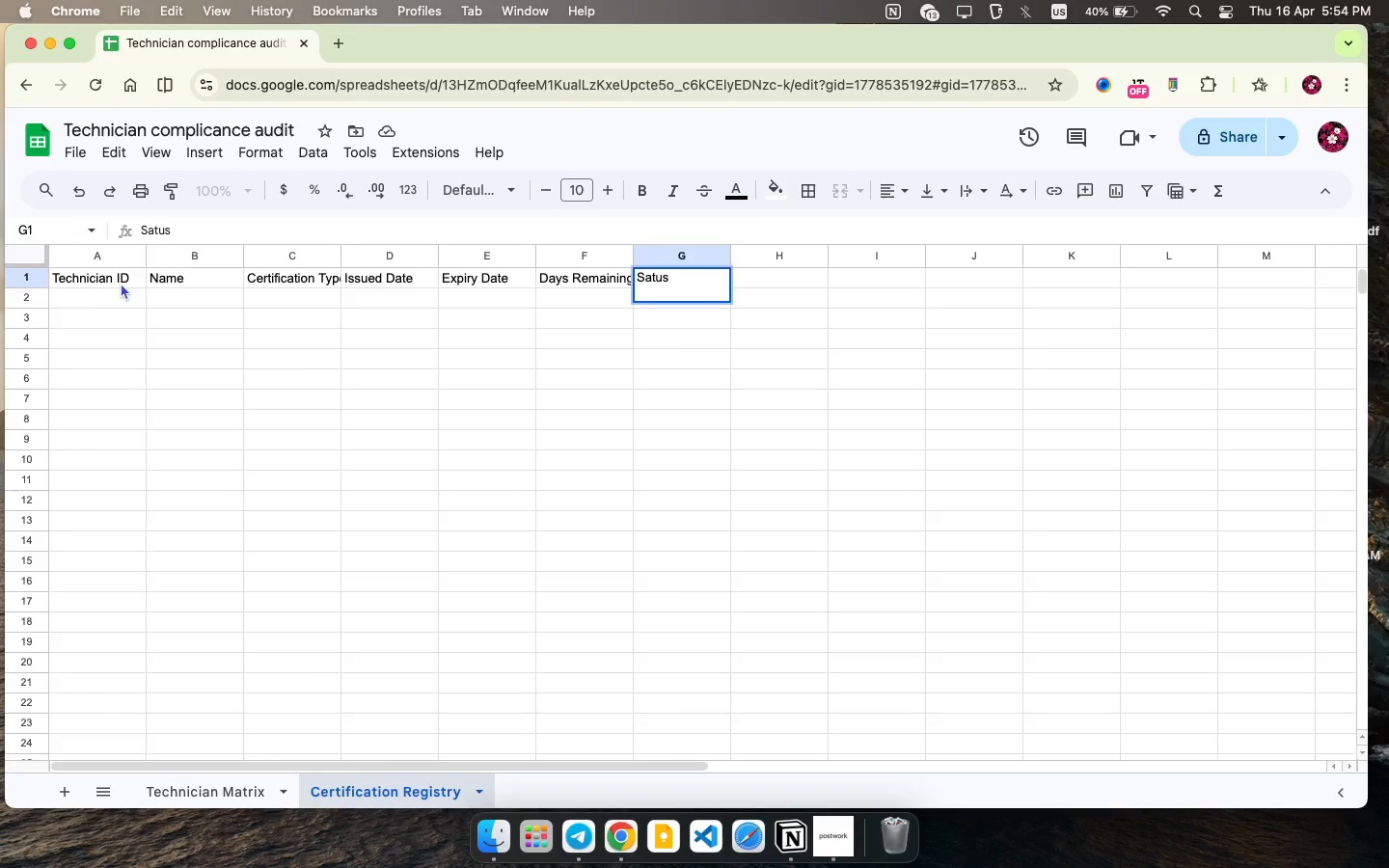 
left_click_drag(start_coordinate=[119, 276], to_coordinate=[680, 284])
 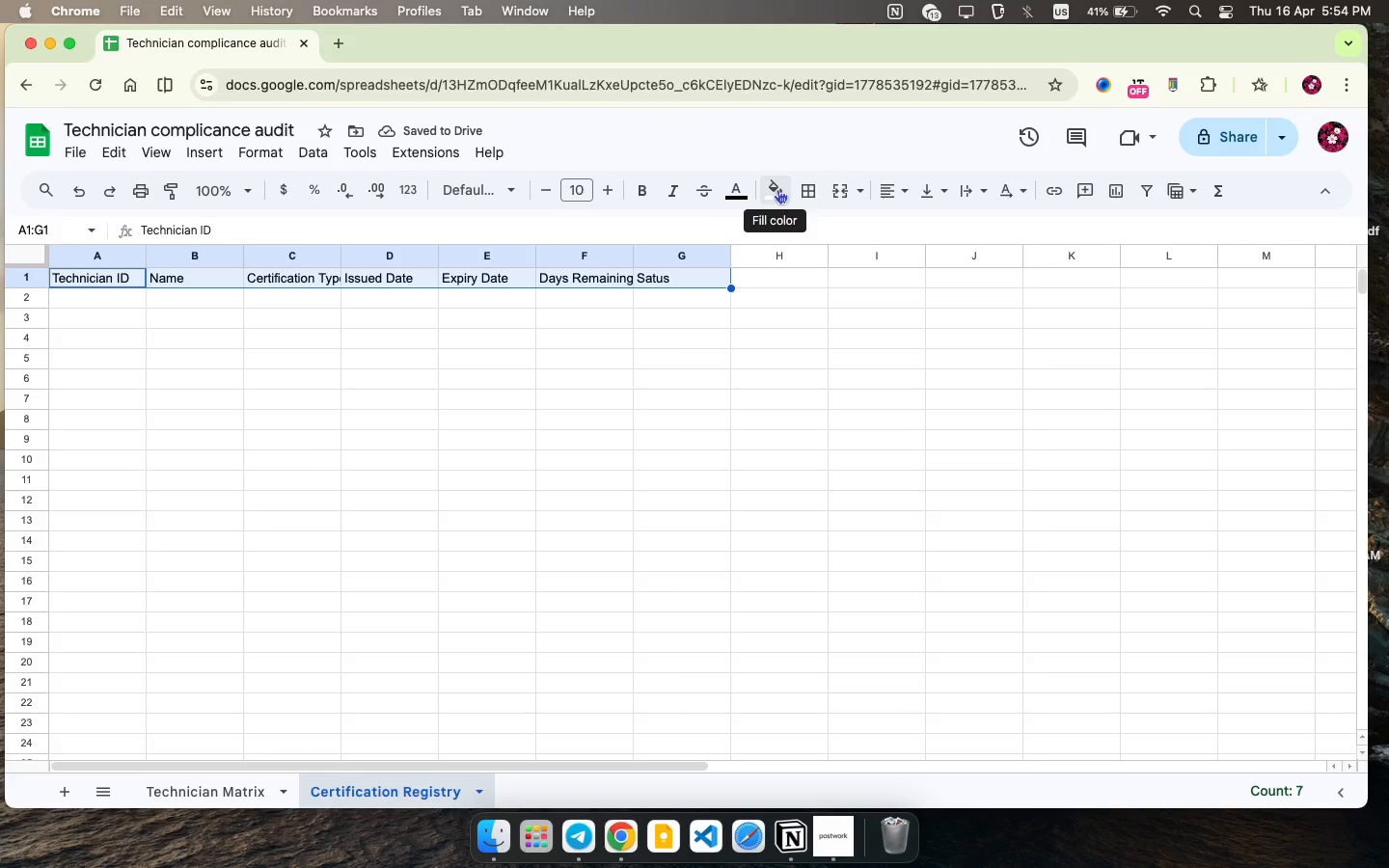 
left_click([777, 189])
 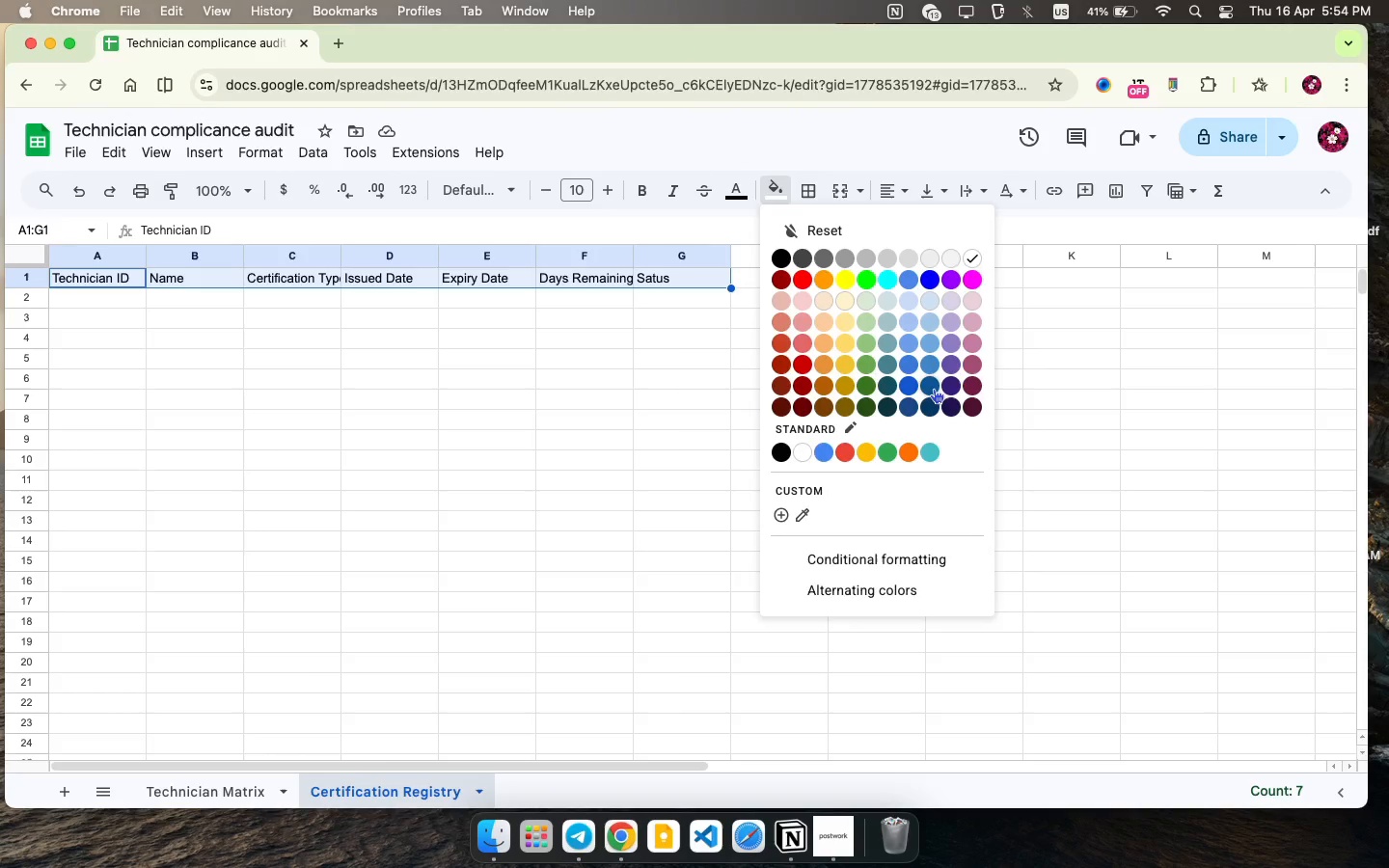 
left_click([933, 388])
 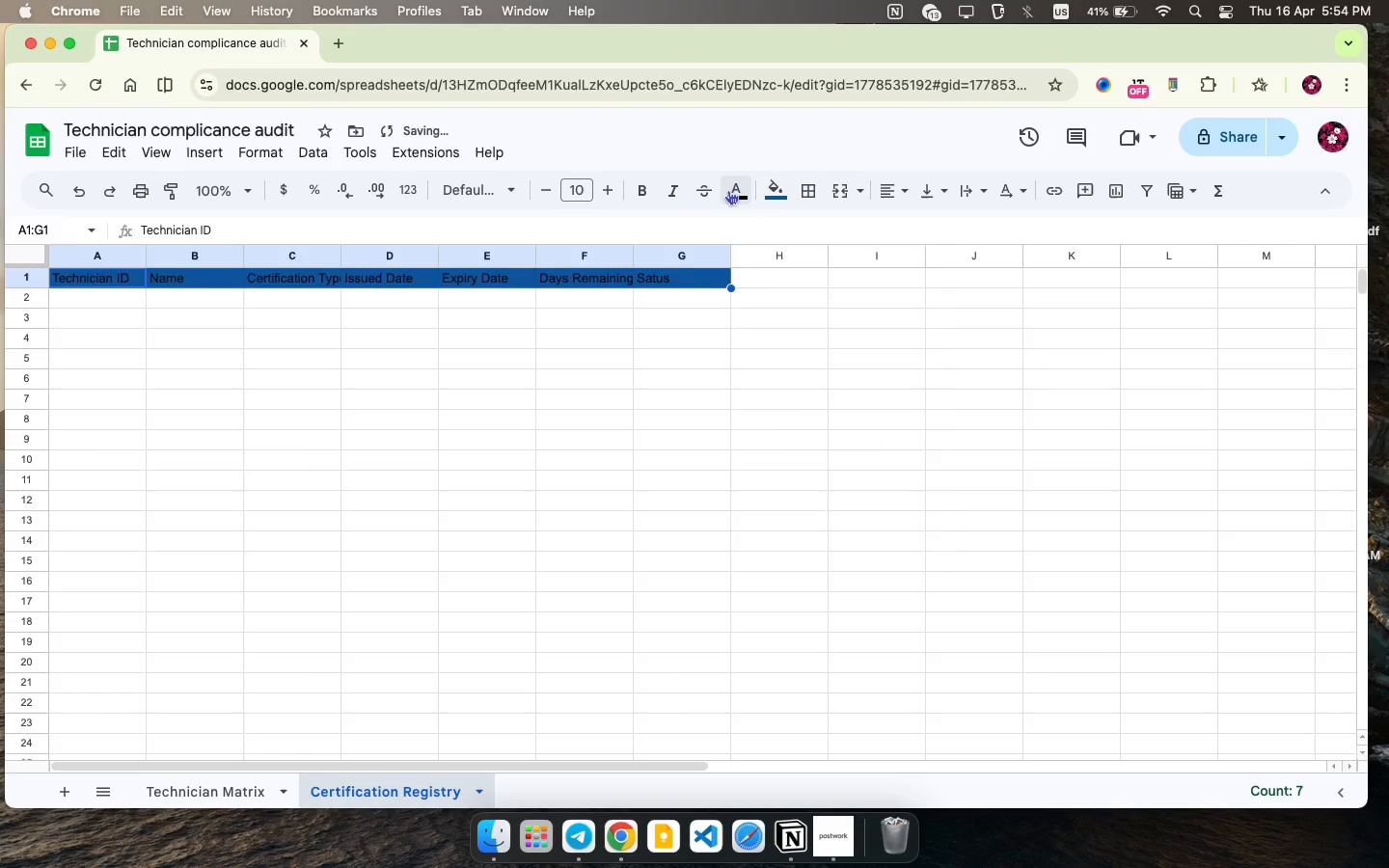 
left_click([731, 188])
 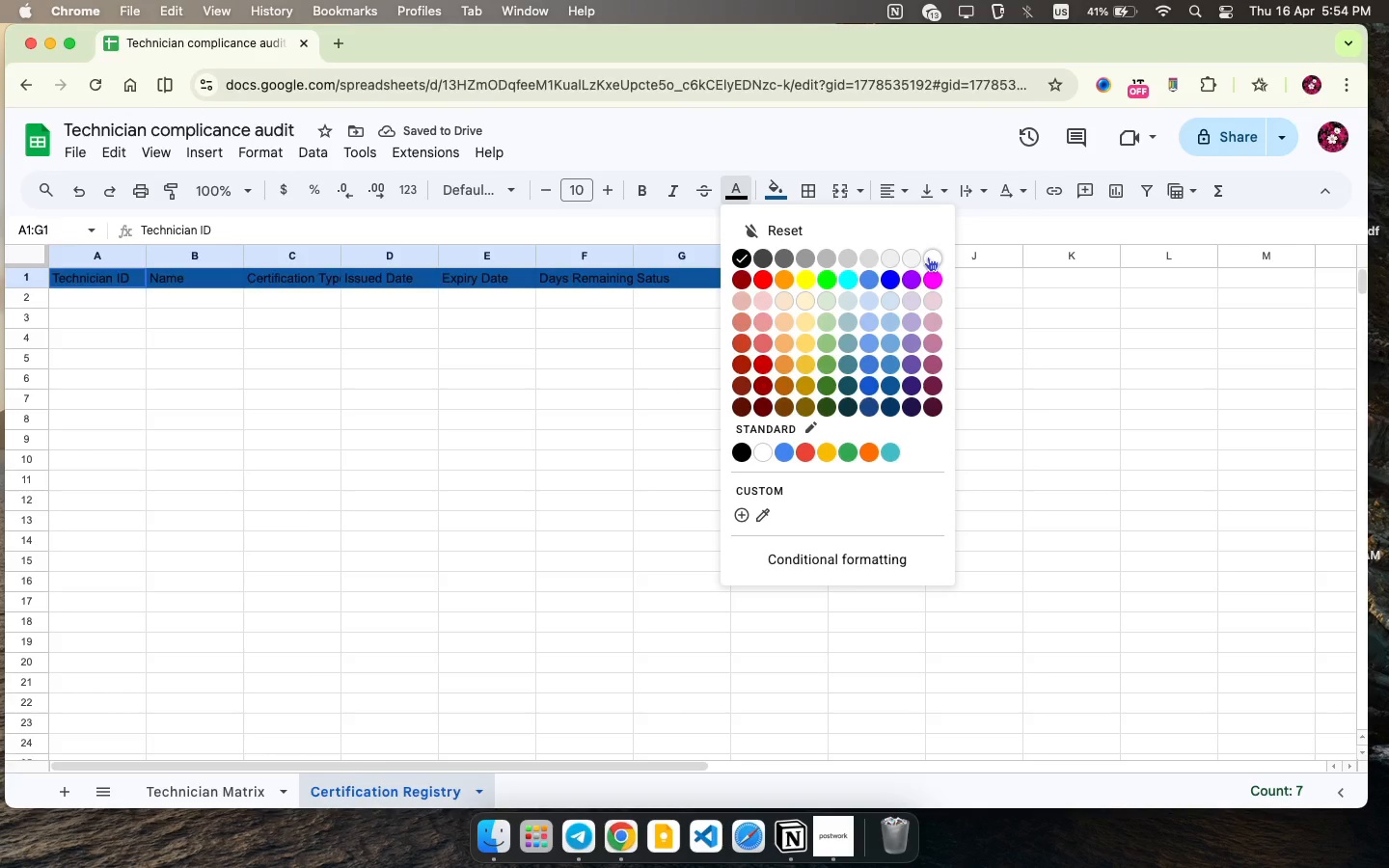 
left_click([928, 257])
 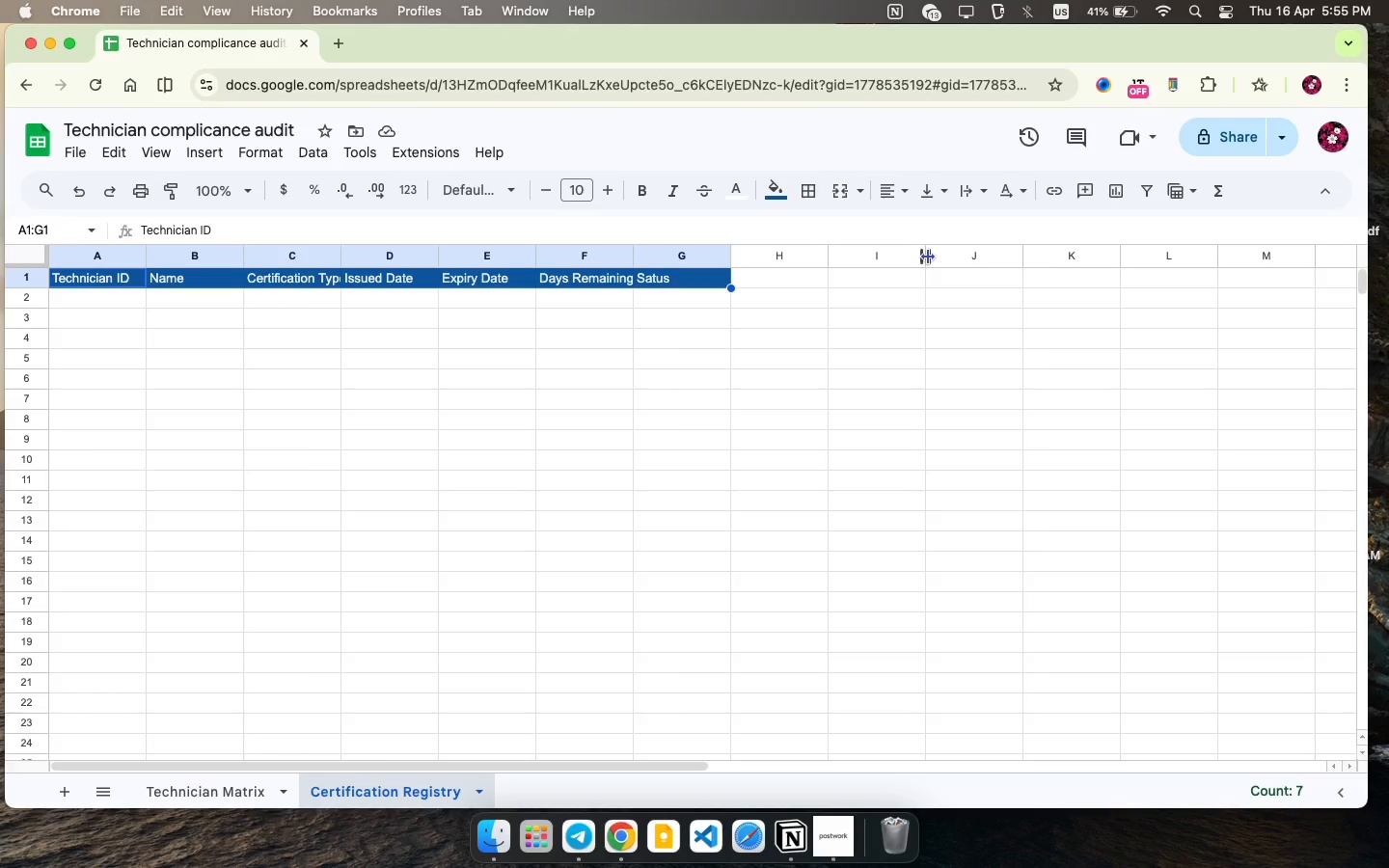 
wait(26.8)
 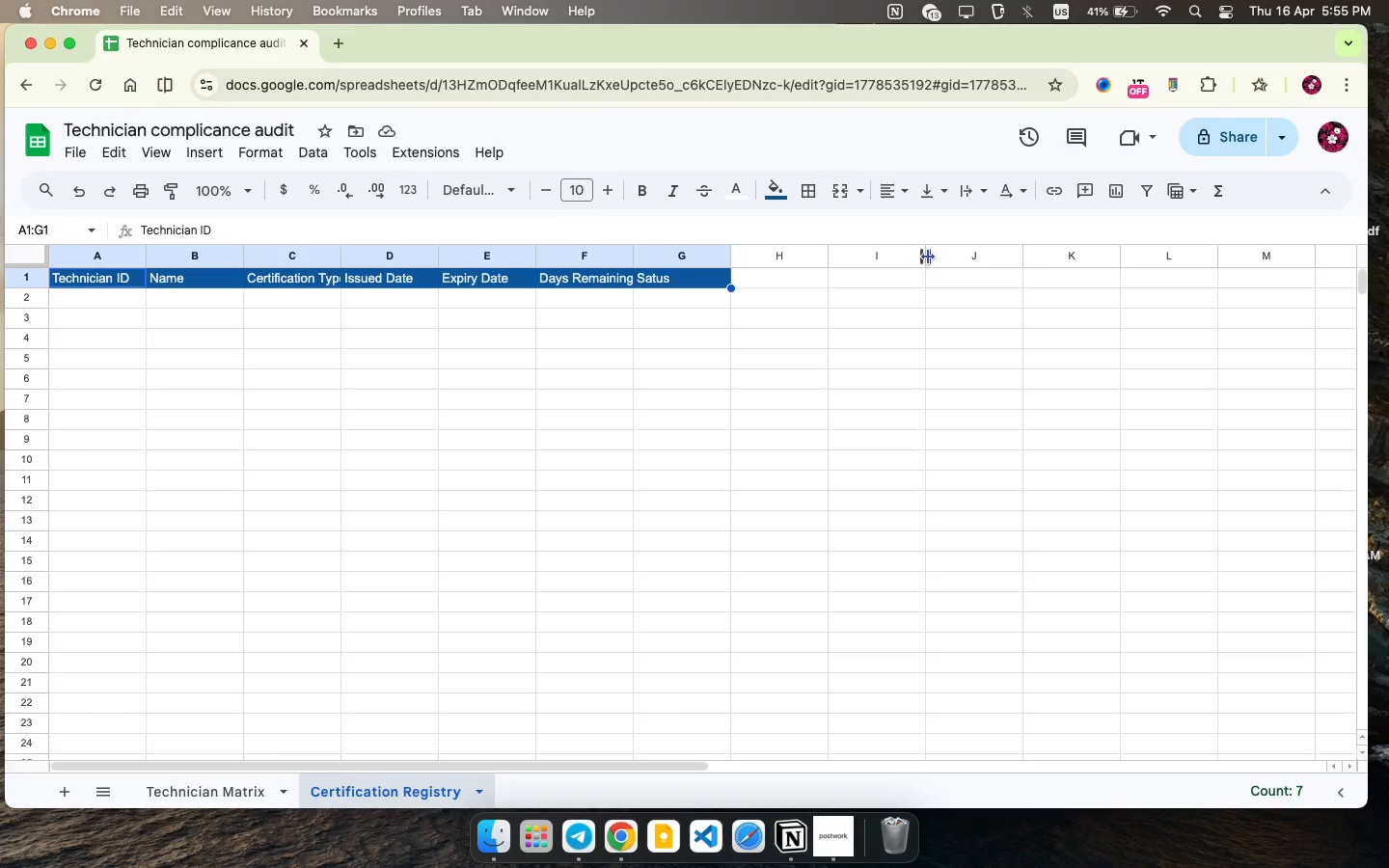 
left_click([781, 186])
 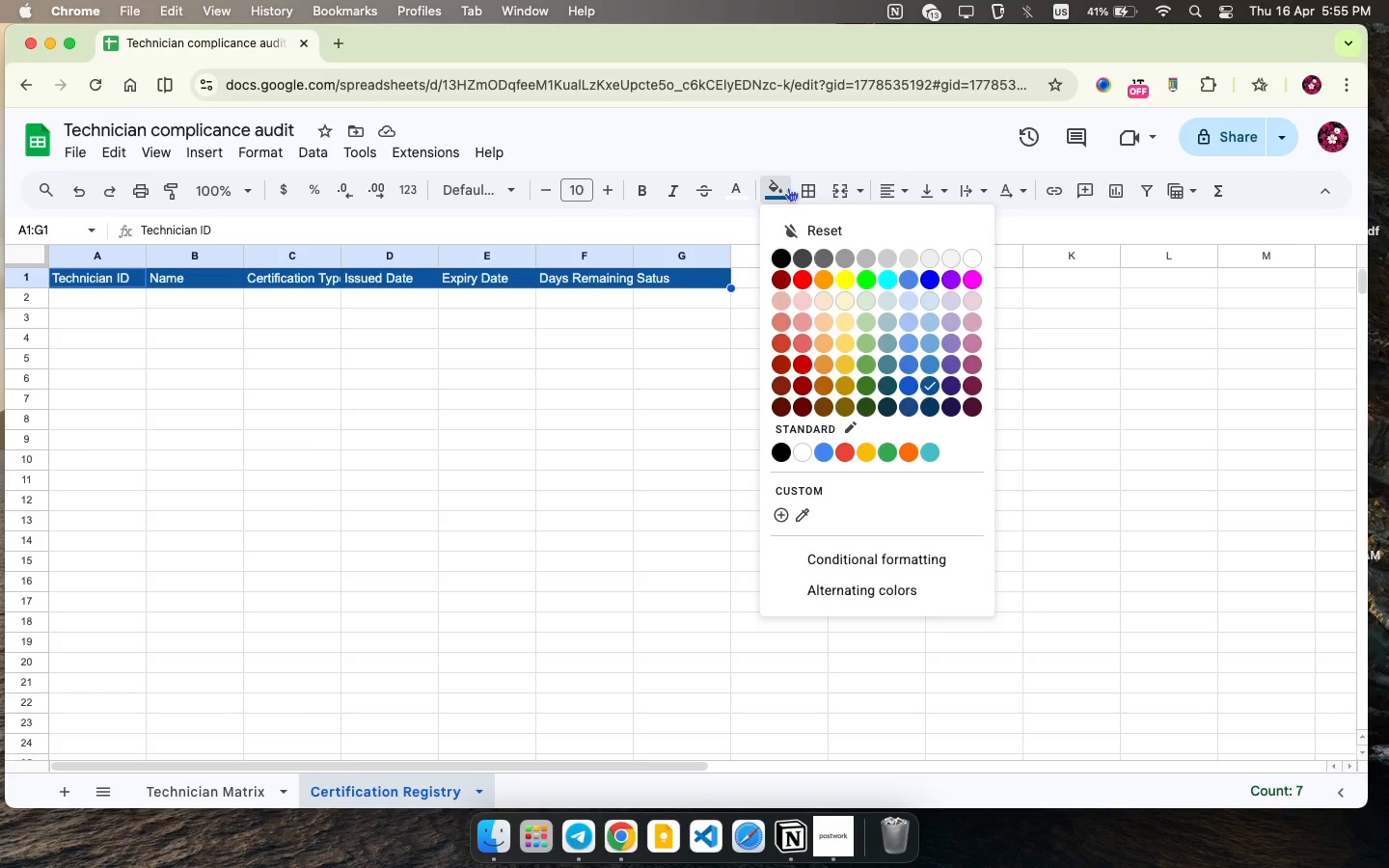 
wait(5.63)
 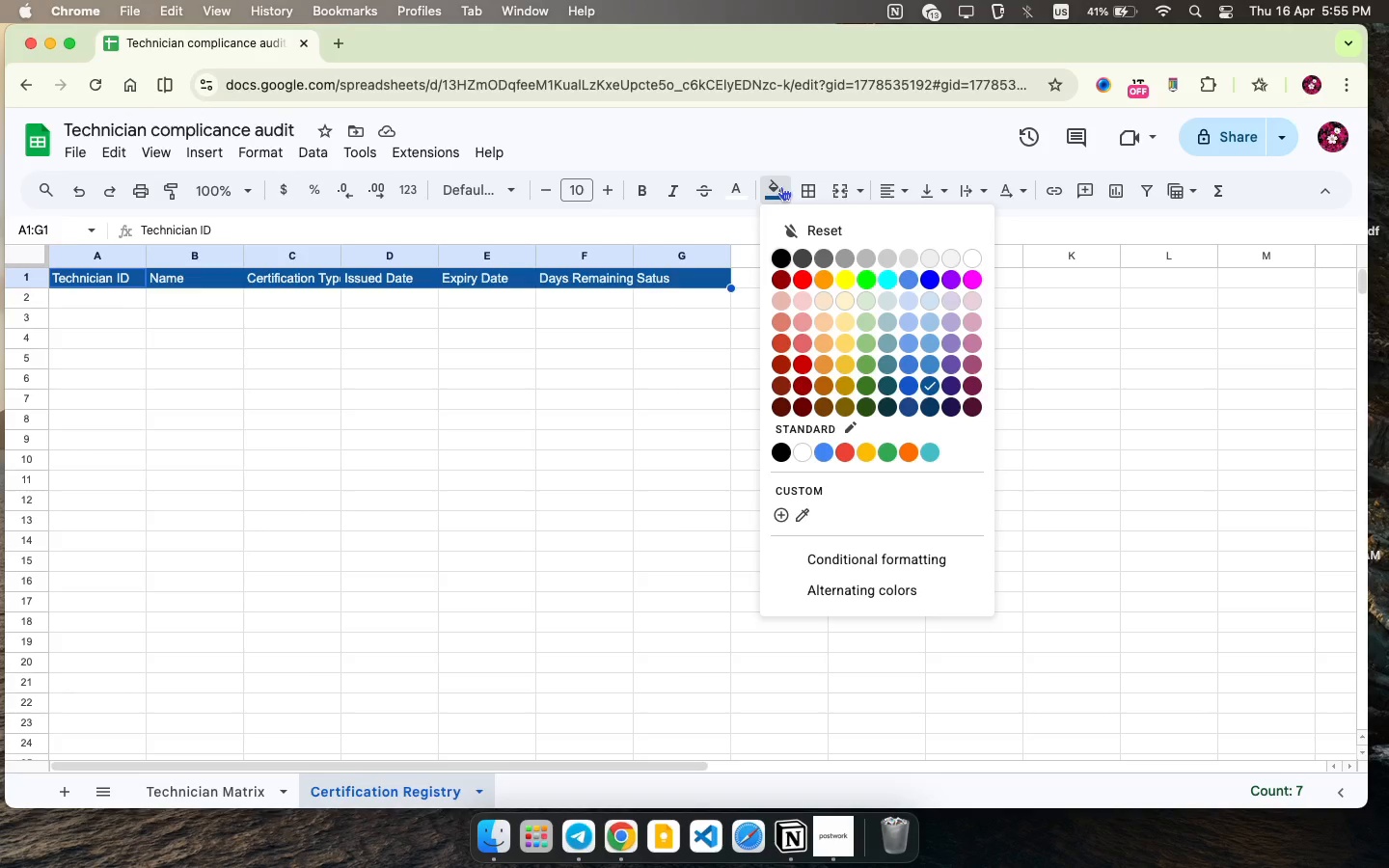 
left_click([933, 403])
 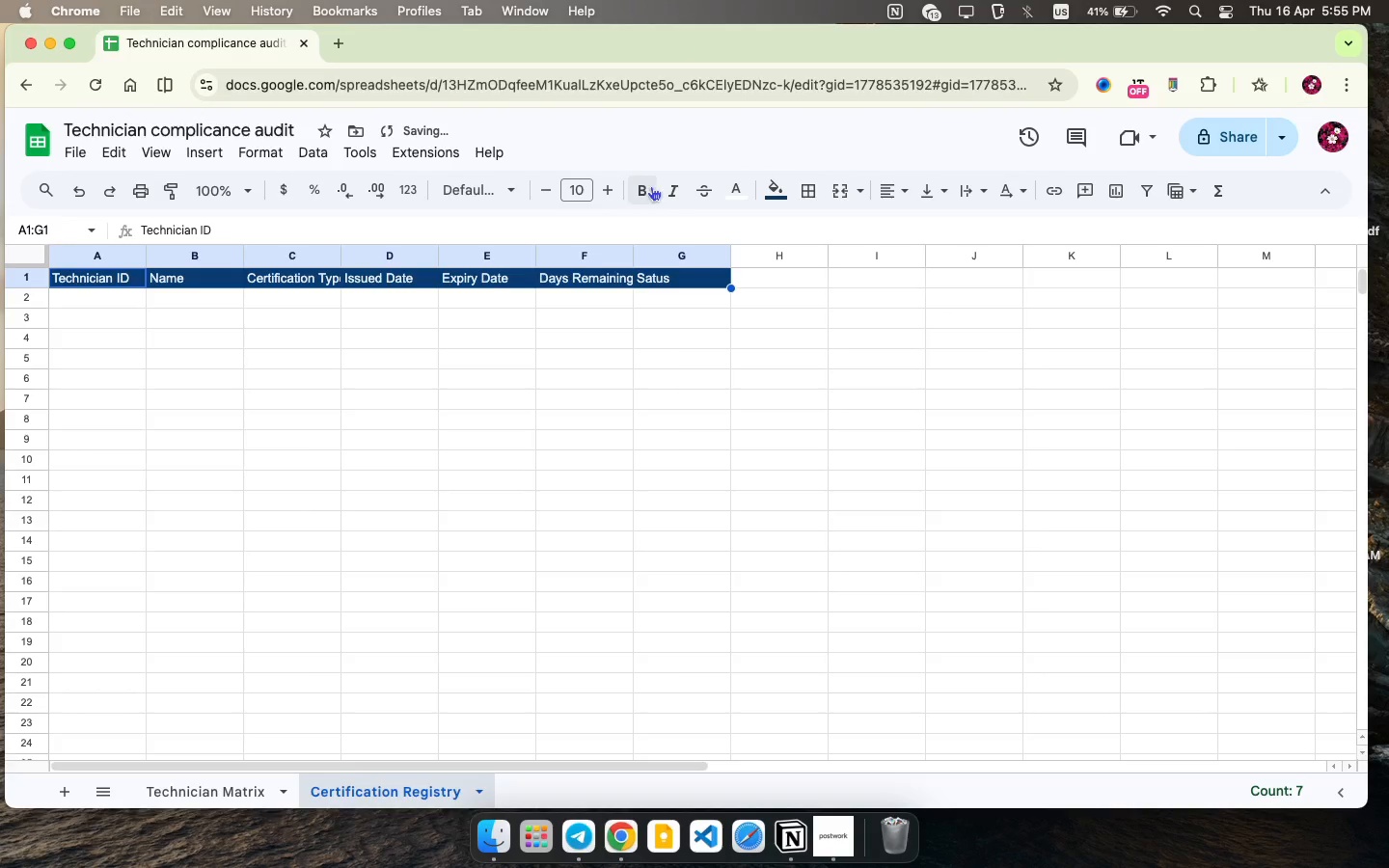 
left_click([650, 186])
 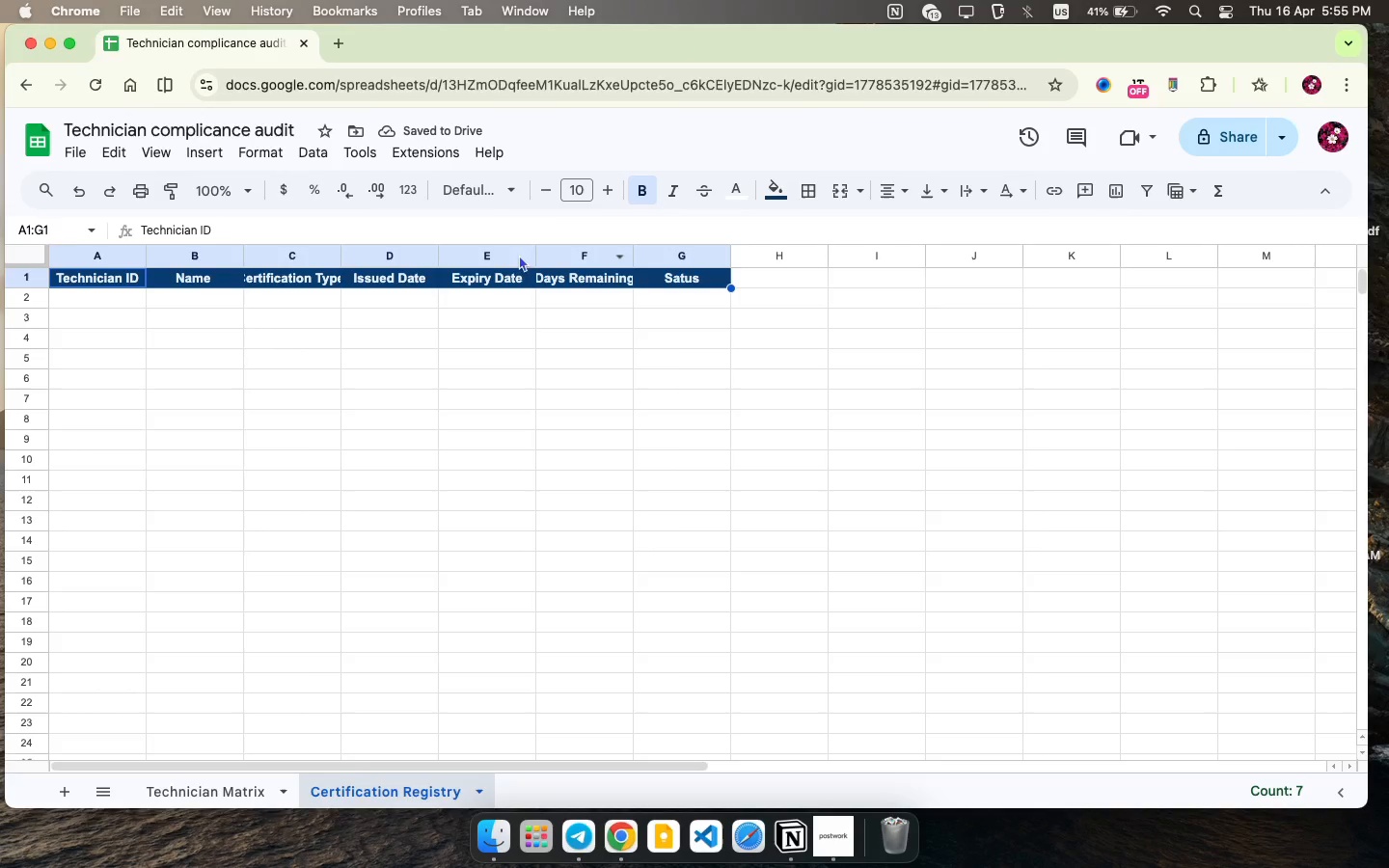 
wait(6.72)
 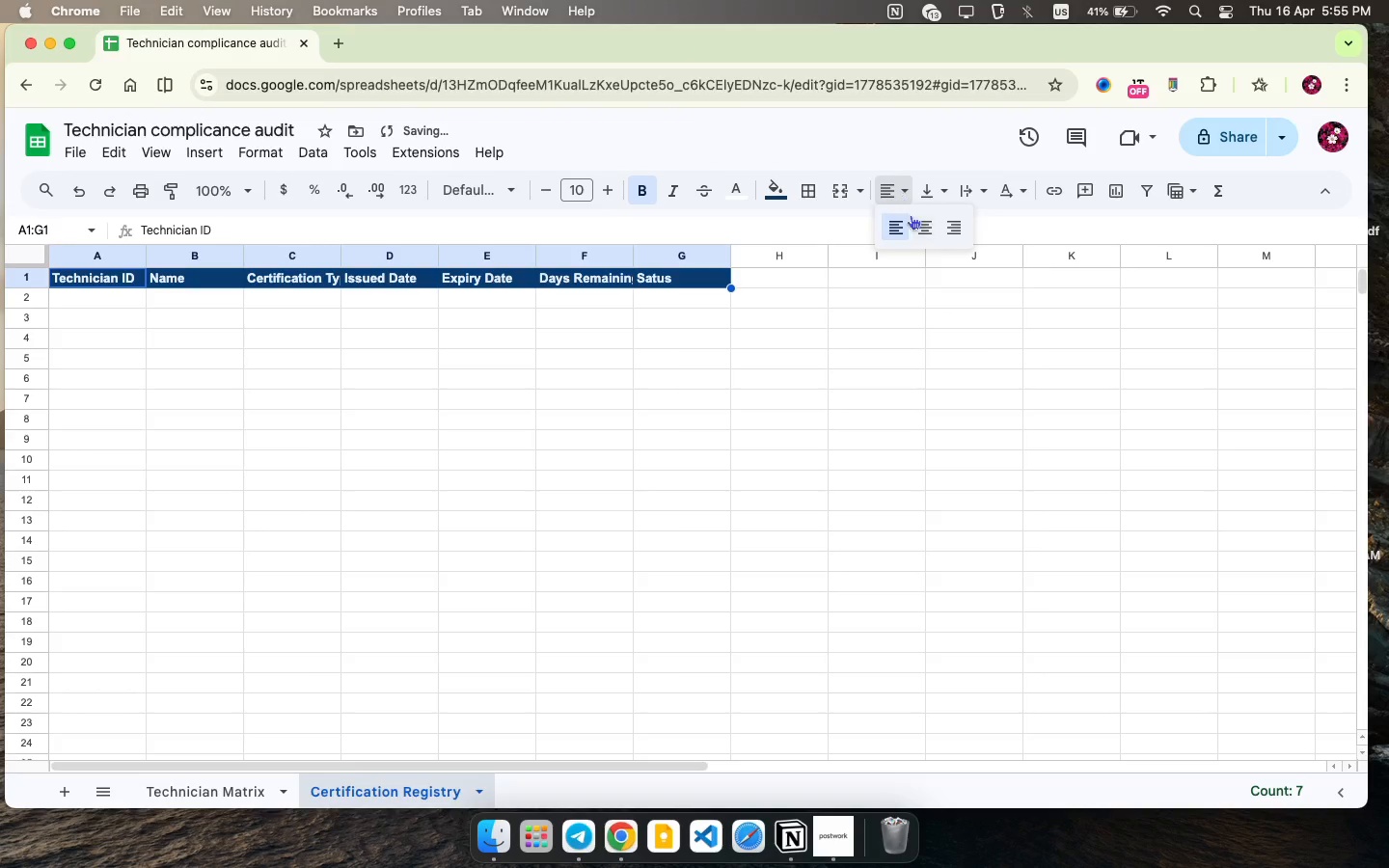 
left_click([133, 300])
 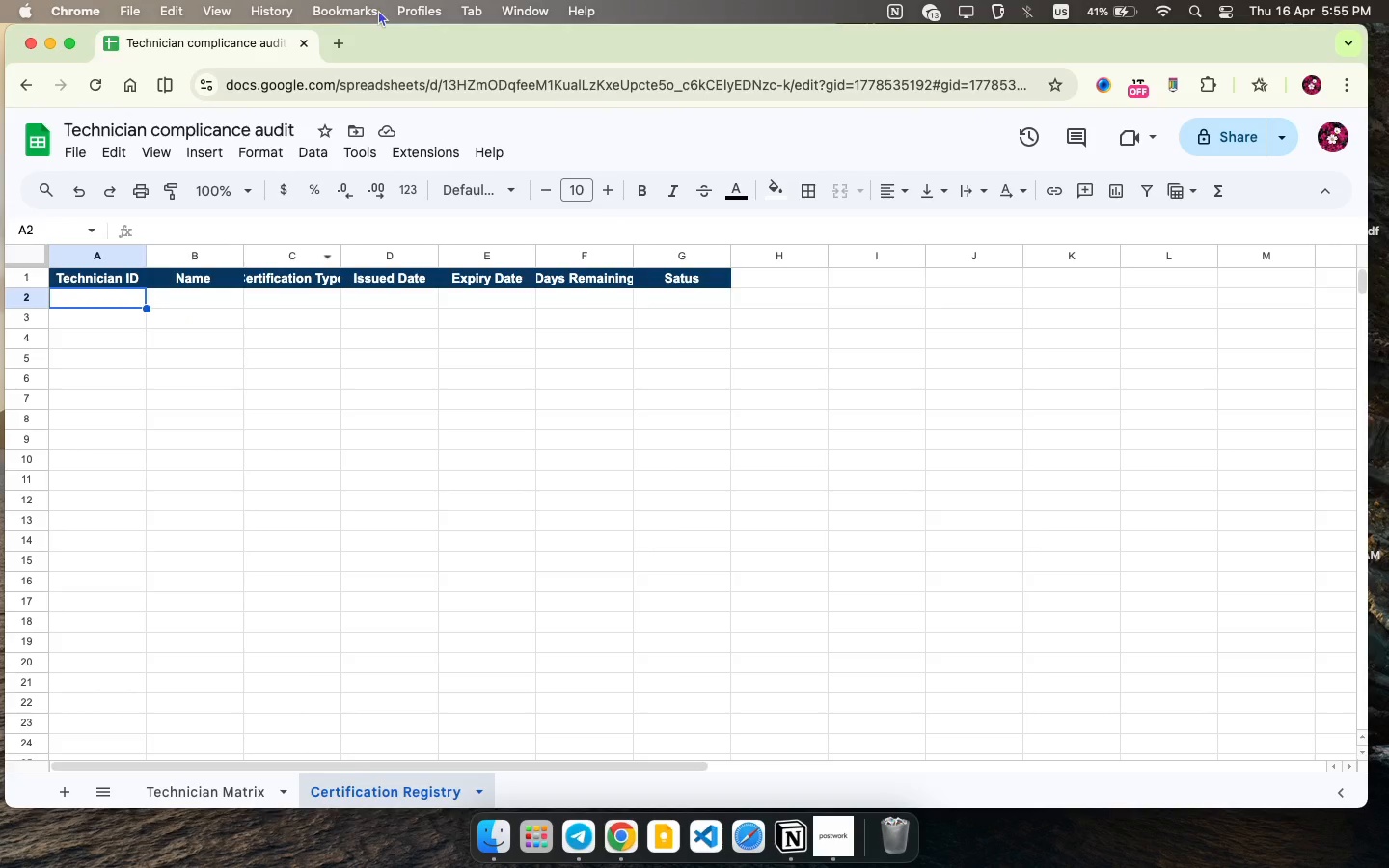 
type(TECH-001)
 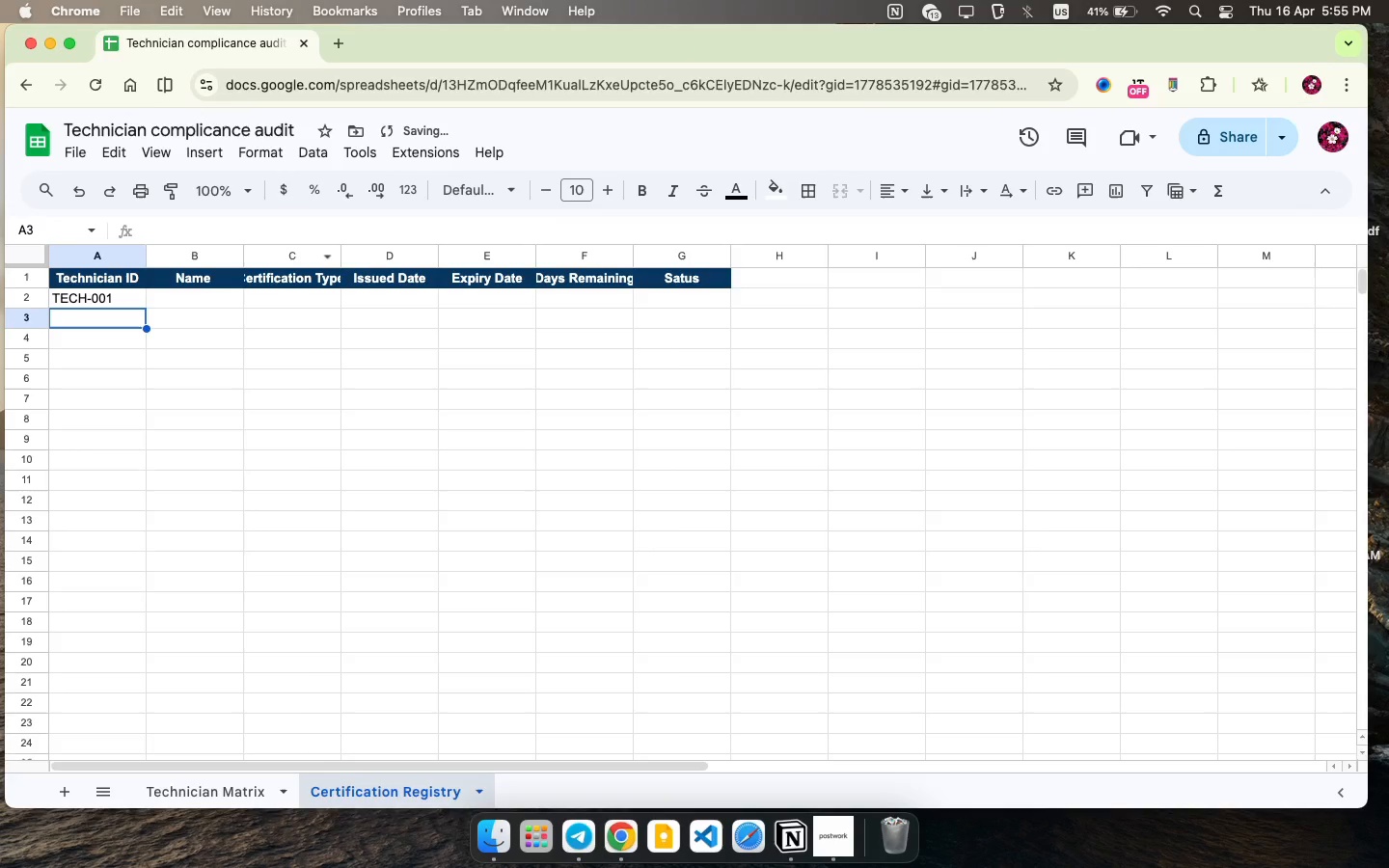 
key(ArrowDown)
 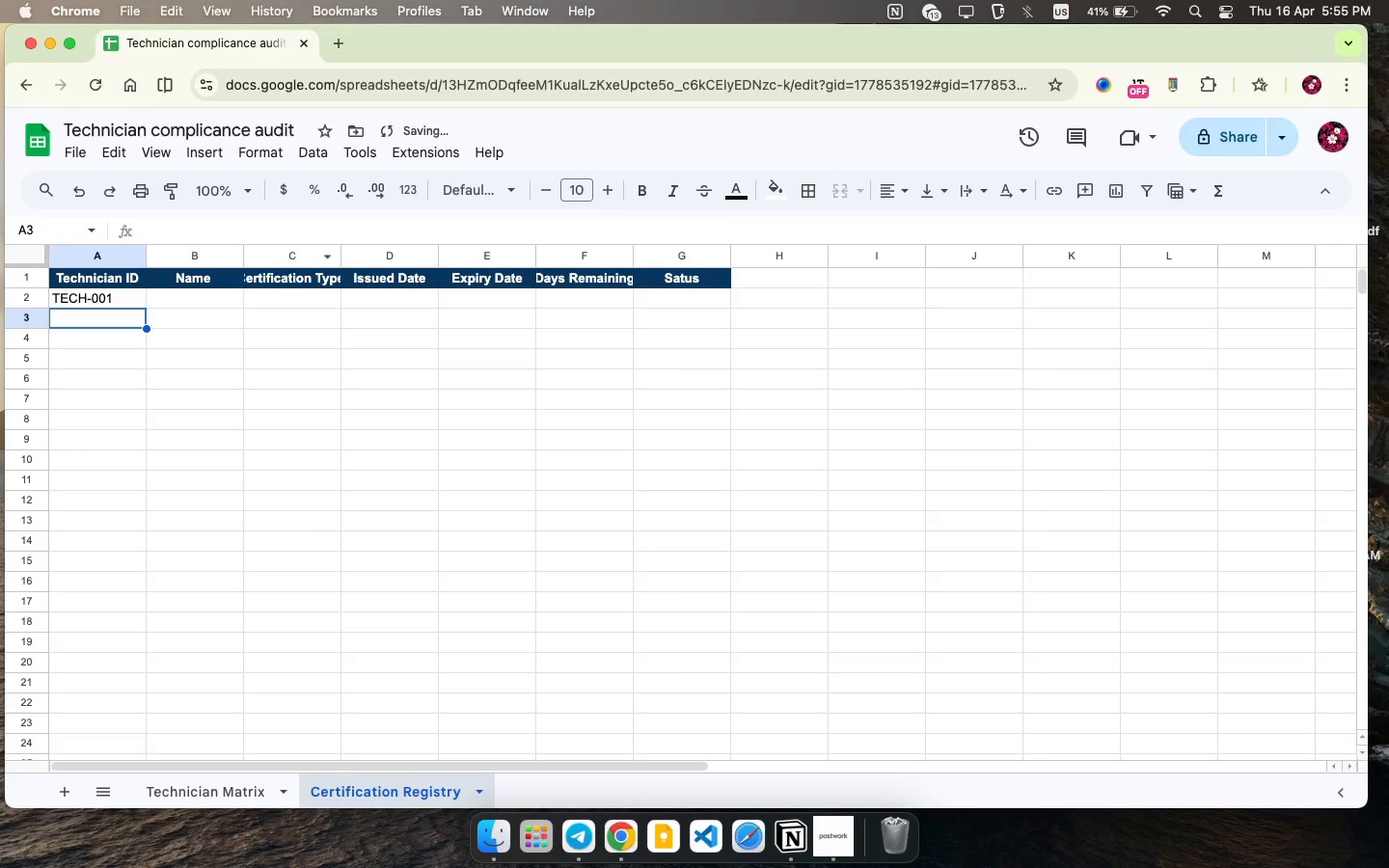 
type(TECH-002)
 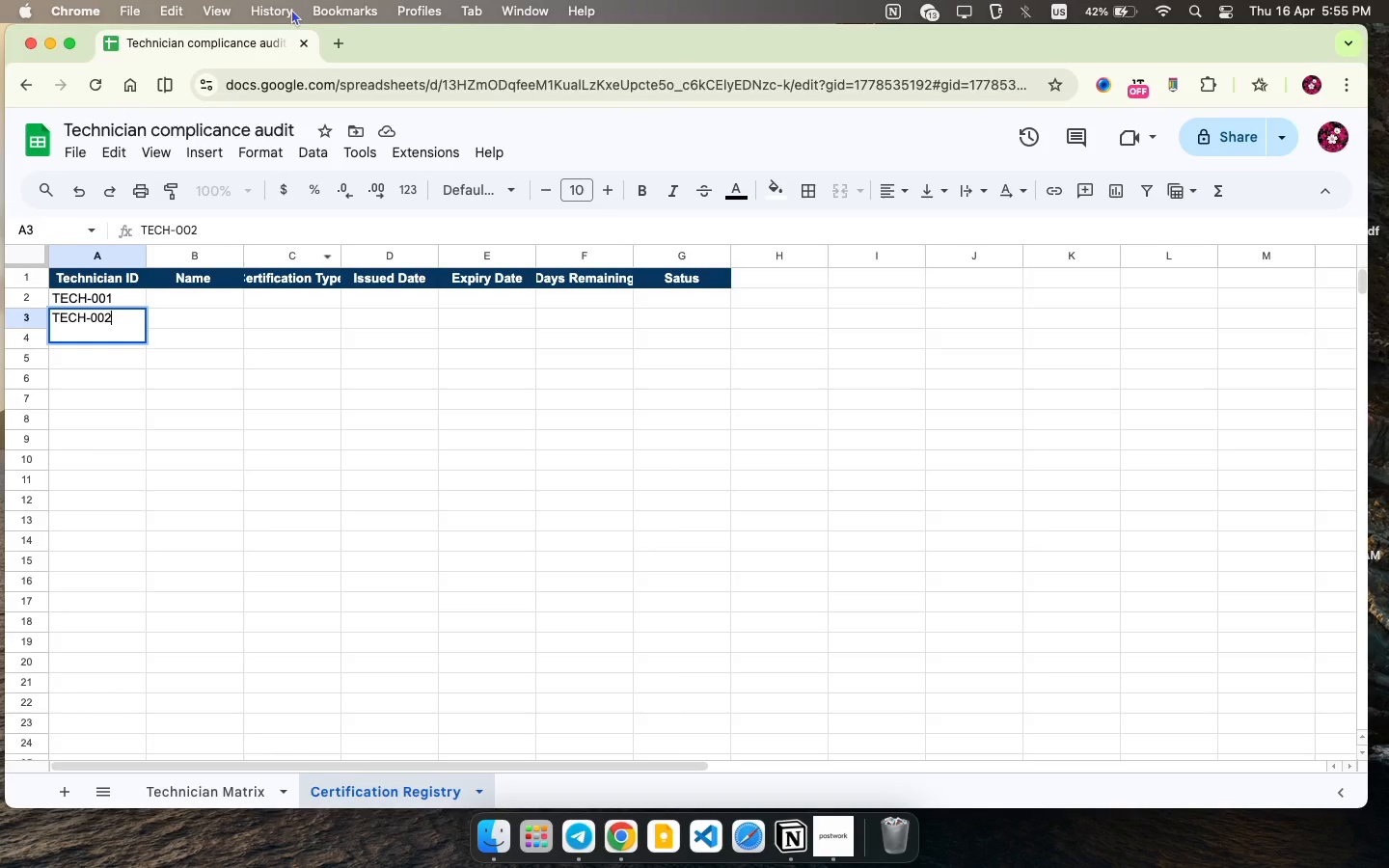 
wait(8.11)
 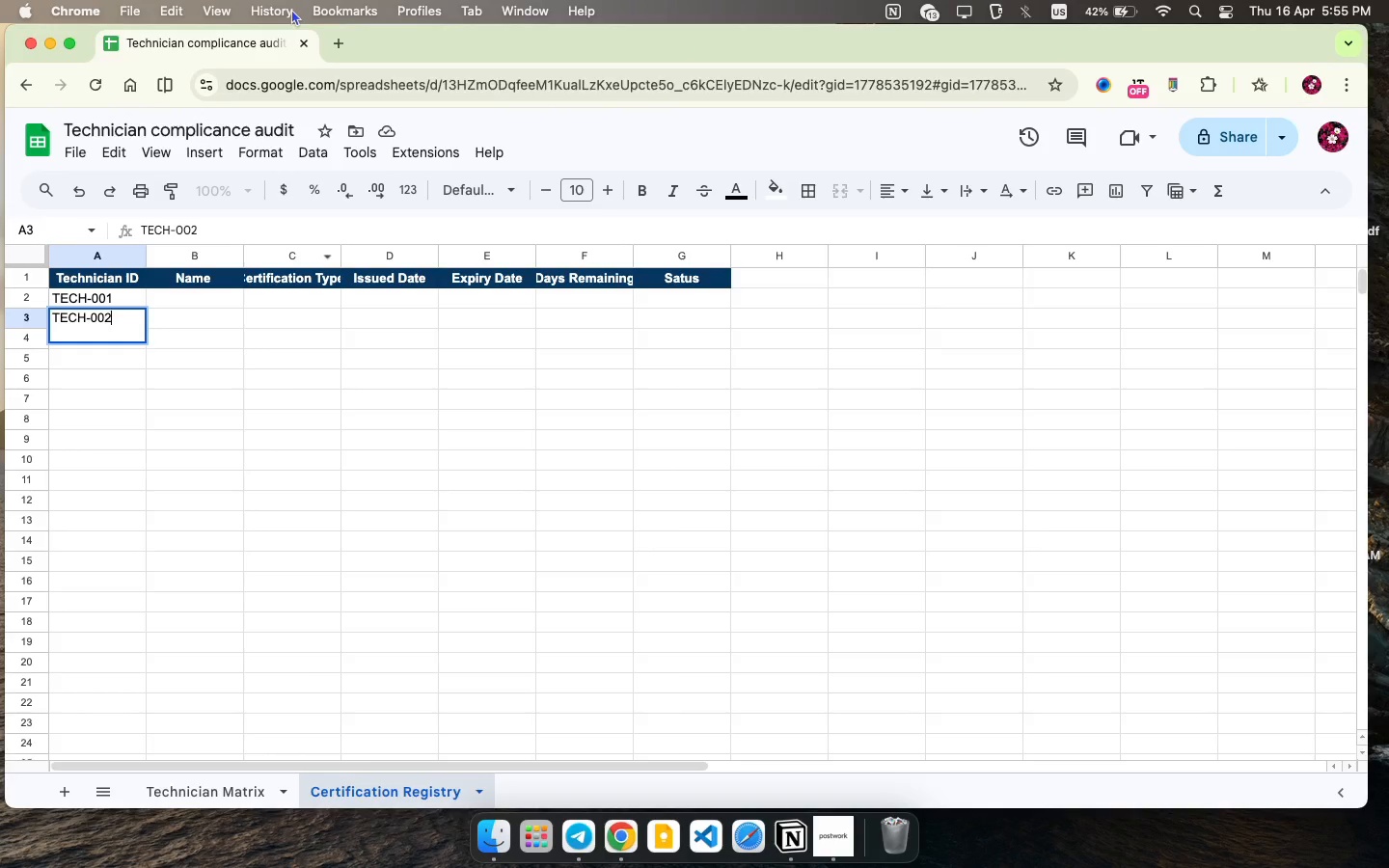 
left_click_drag(start_coordinate=[116, 295], to_coordinate=[129, 322])
 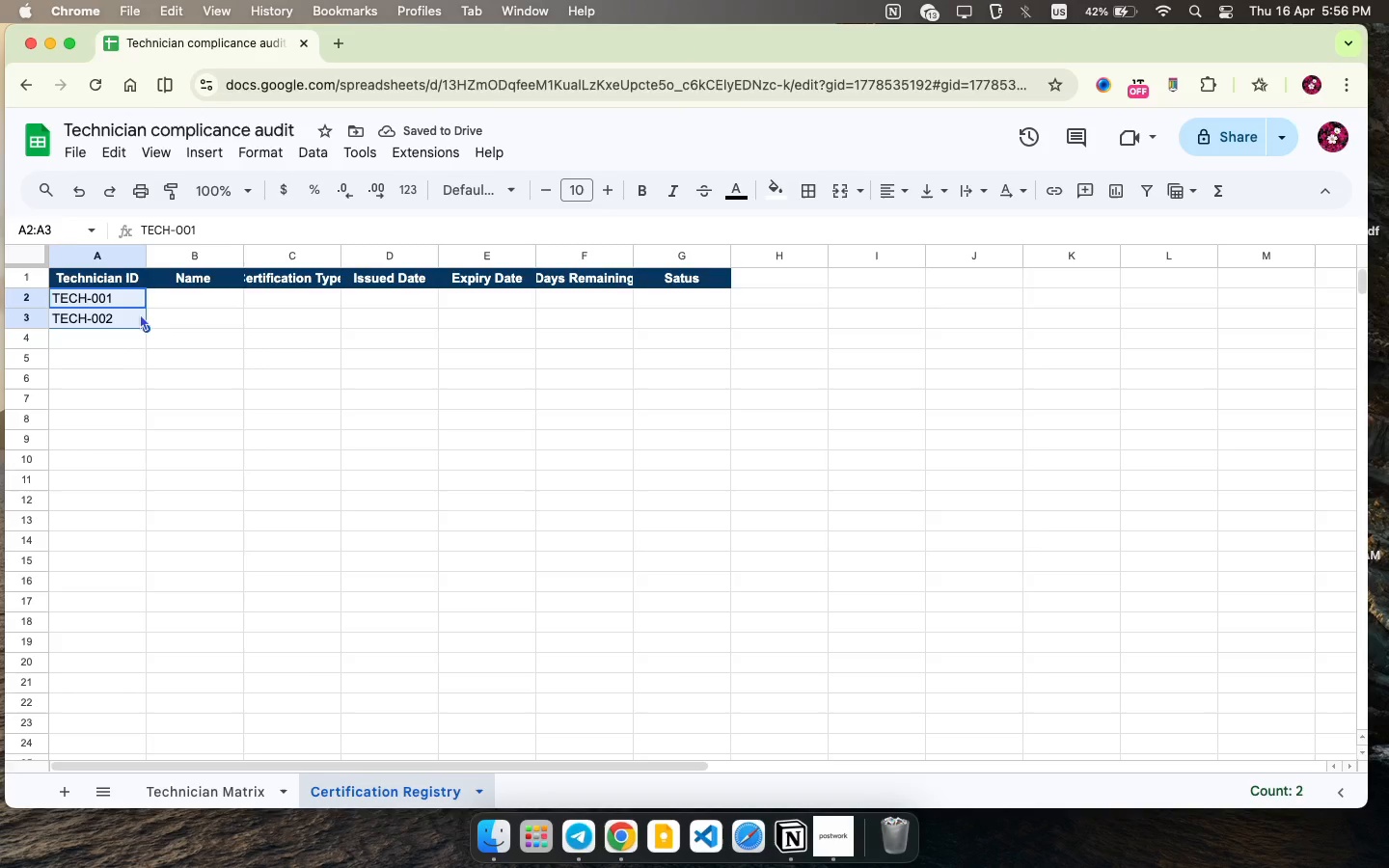 
left_click_drag(start_coordinate=[146, 328], to_coordinate=[95, 711])
 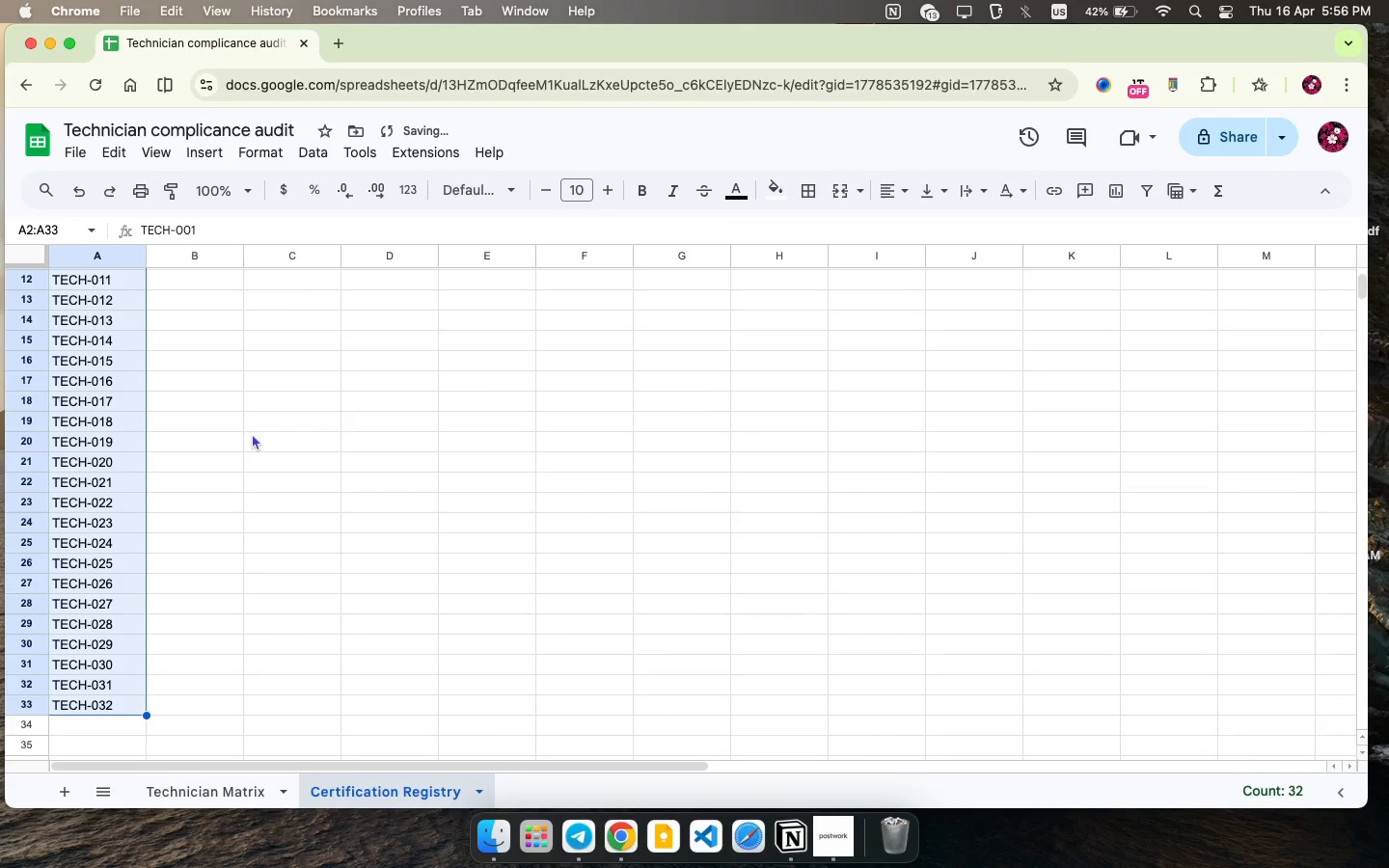 
scroll: coordinate [254, 408], scroll_direction: up, amount: 36.0
 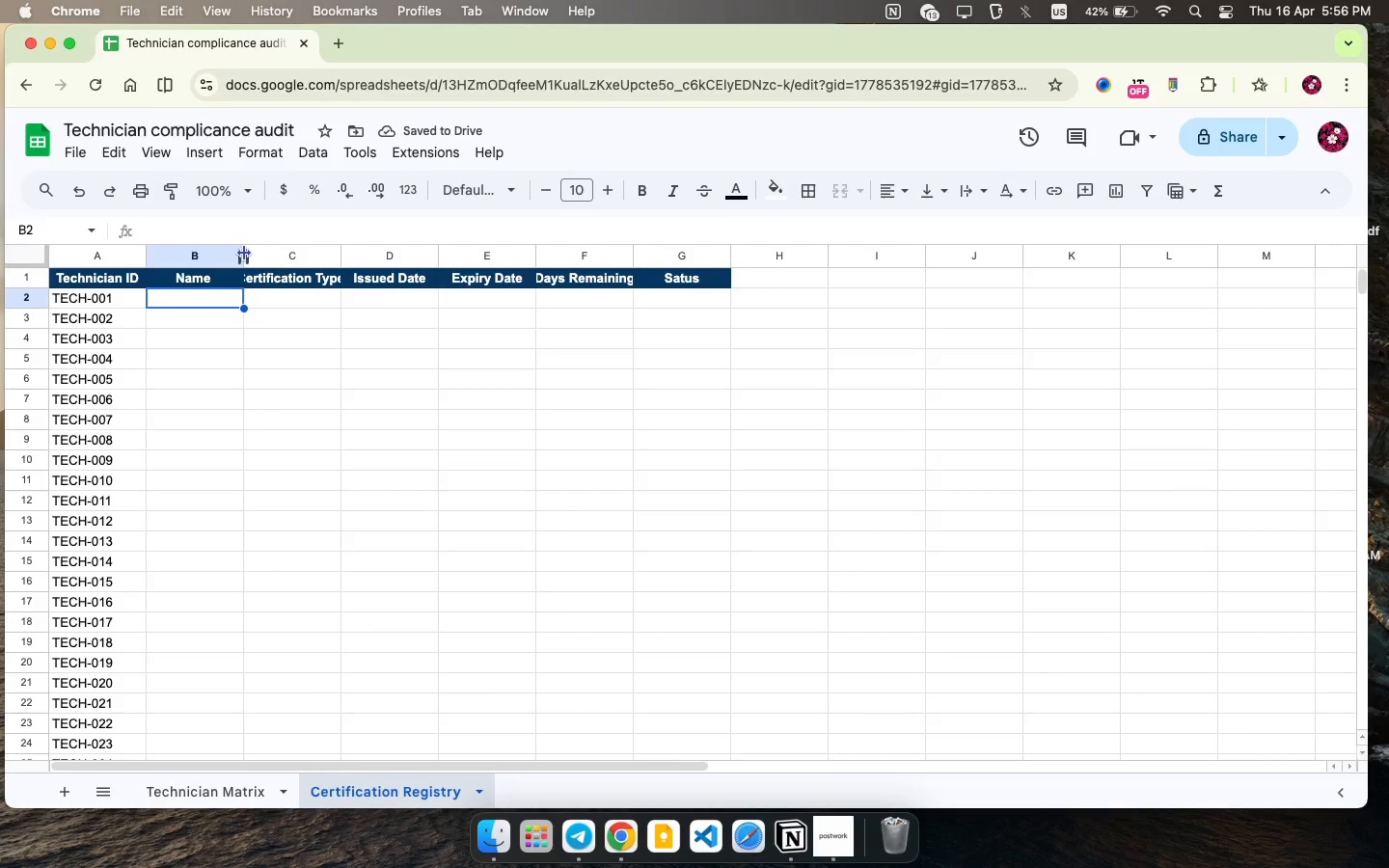 
left_click_drag(start_coordinate=[244, 253], to_coordinate=[298, 263])
 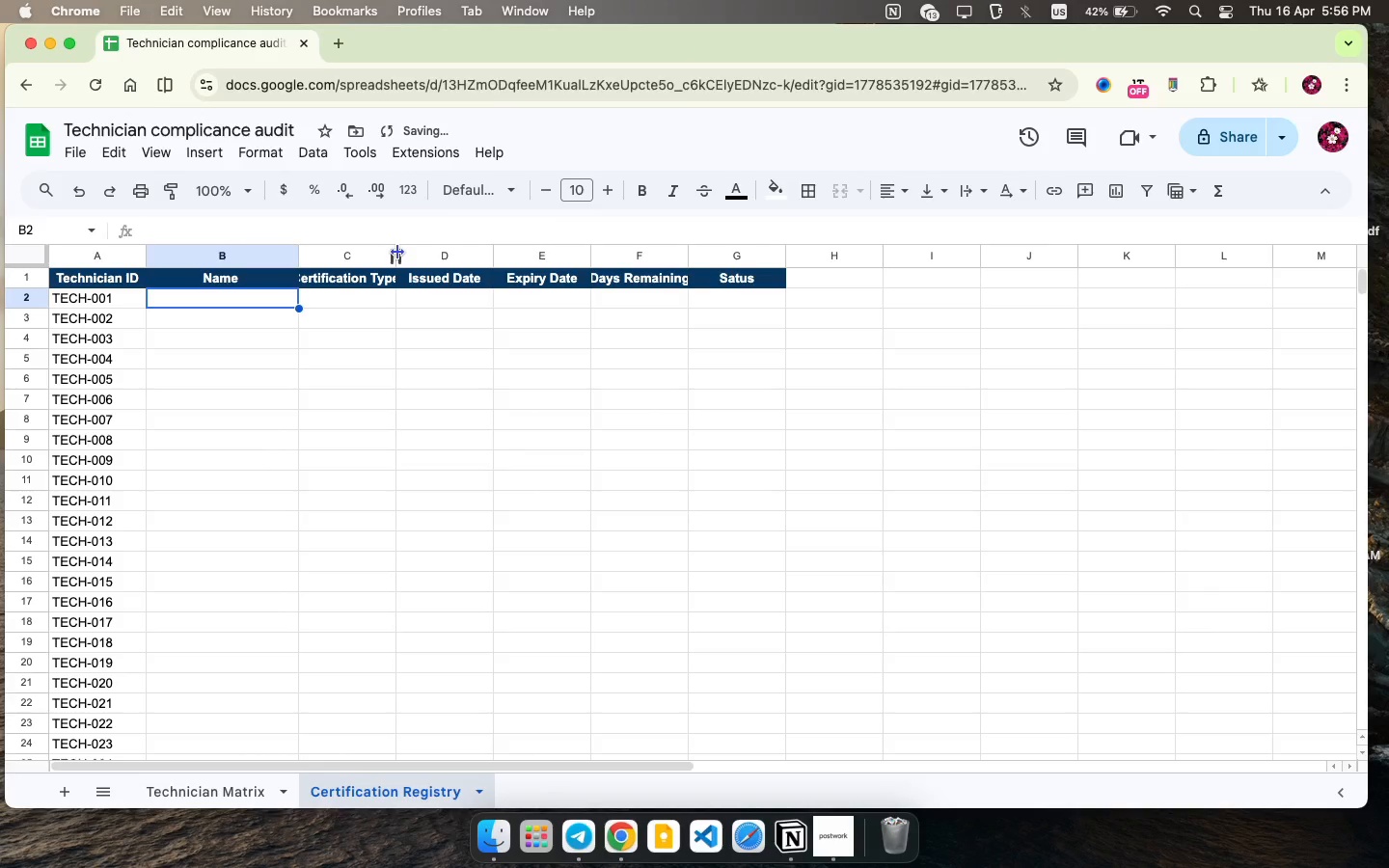 
left_click_drag(start_coordinate=[397, 252], to_coordinate=[488, 251])
 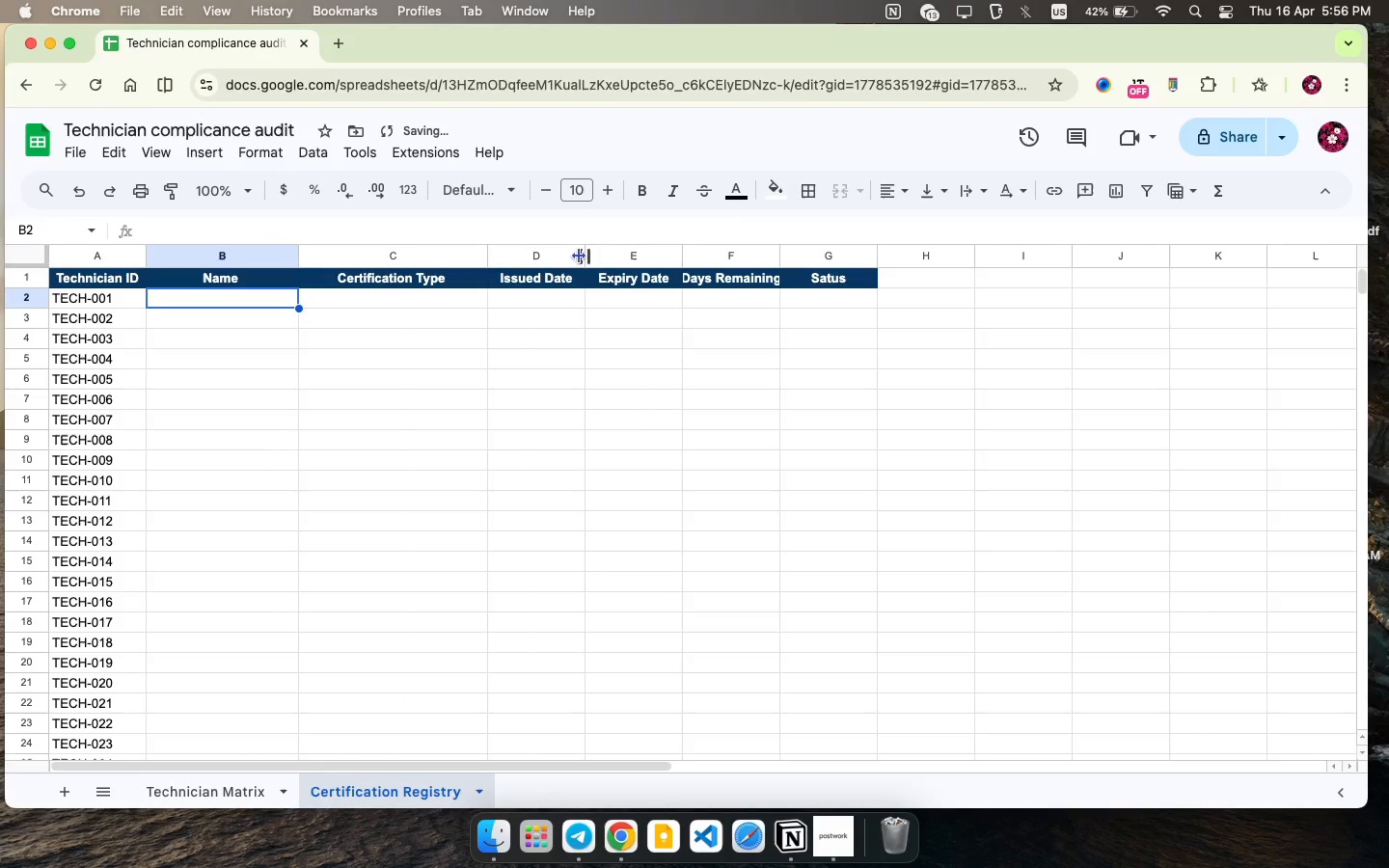 
left_click_drag(start_coordinate=[579, 256], to_coordinate=[599, 257])
 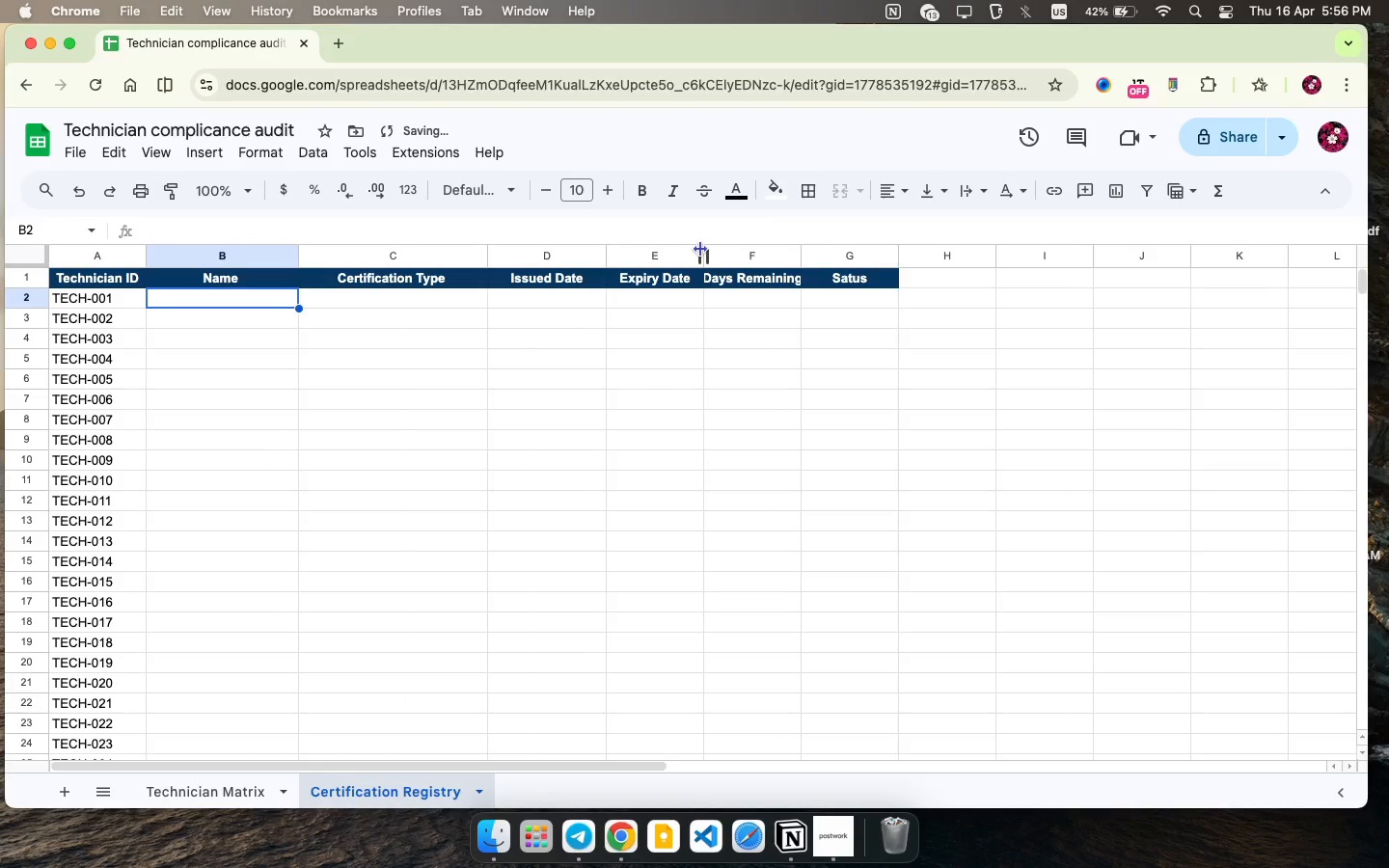 
left_click_drag(start_coordinate=[701, 249], to_coordinate=[720, 248])
 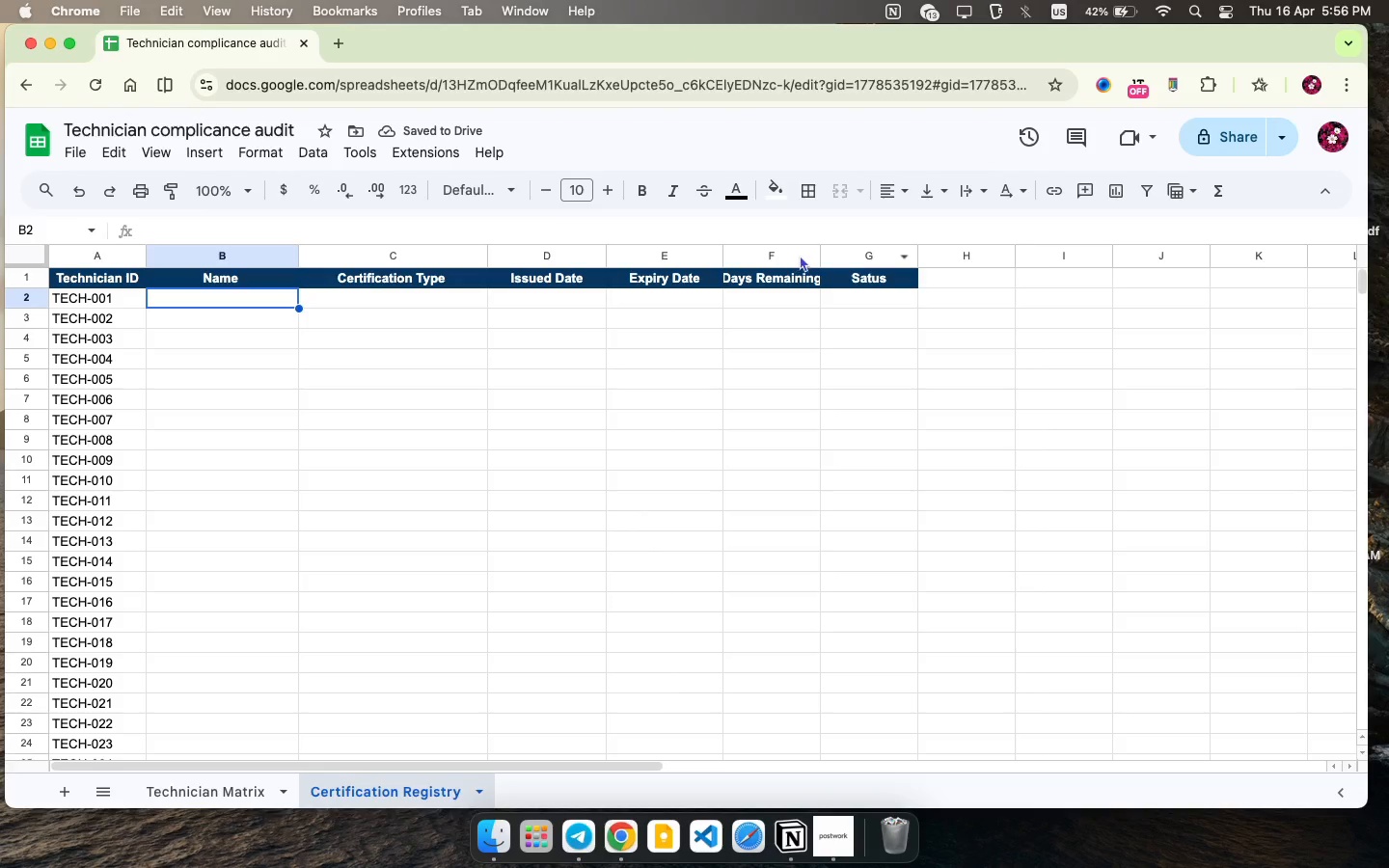 
left_click_drag(start_coordinate=[823, 254], to_coordinate=[831, 251])
 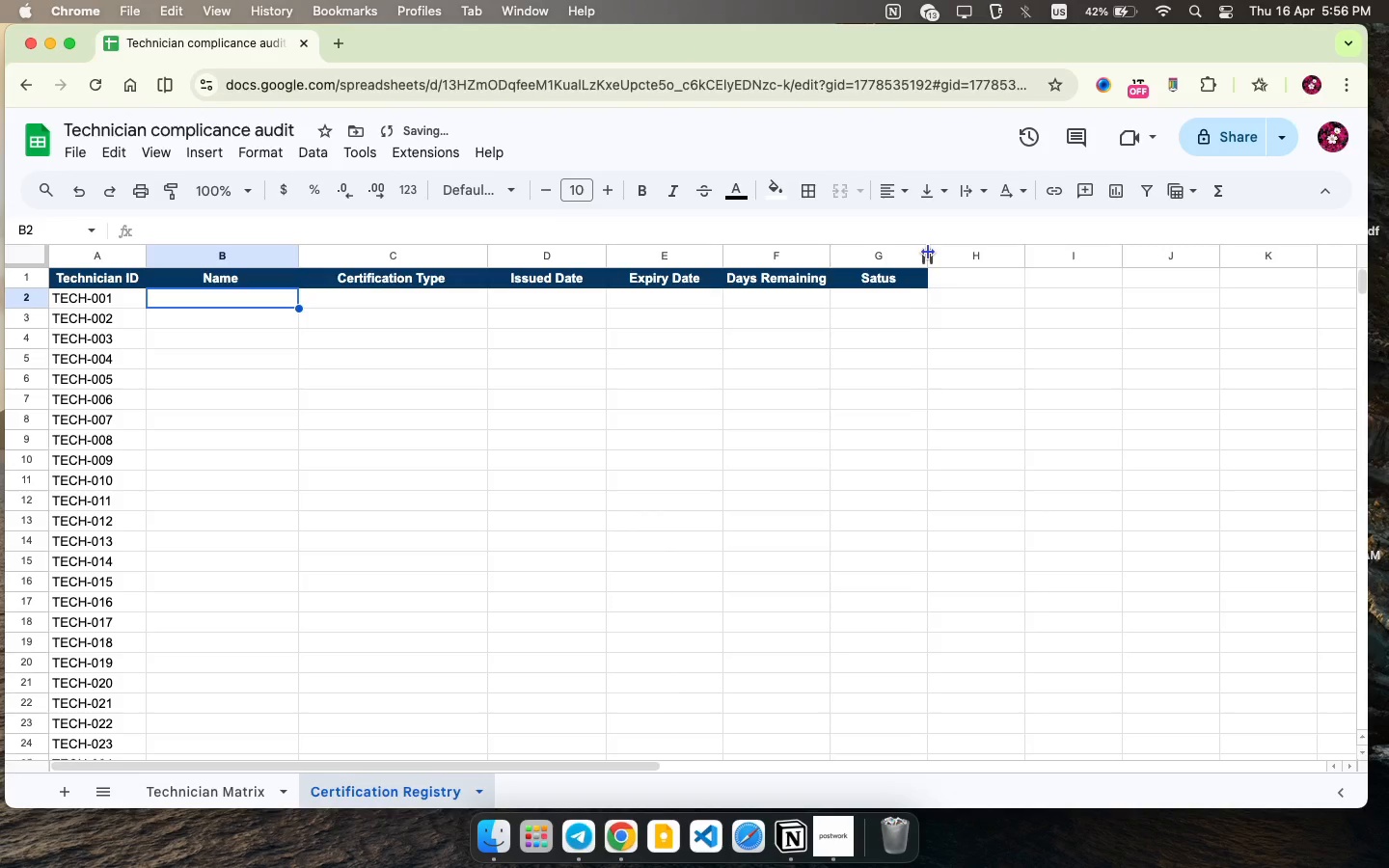 
left_click_drag(start_coordinate=[928, 252], to_coordinate=[994, 255])
 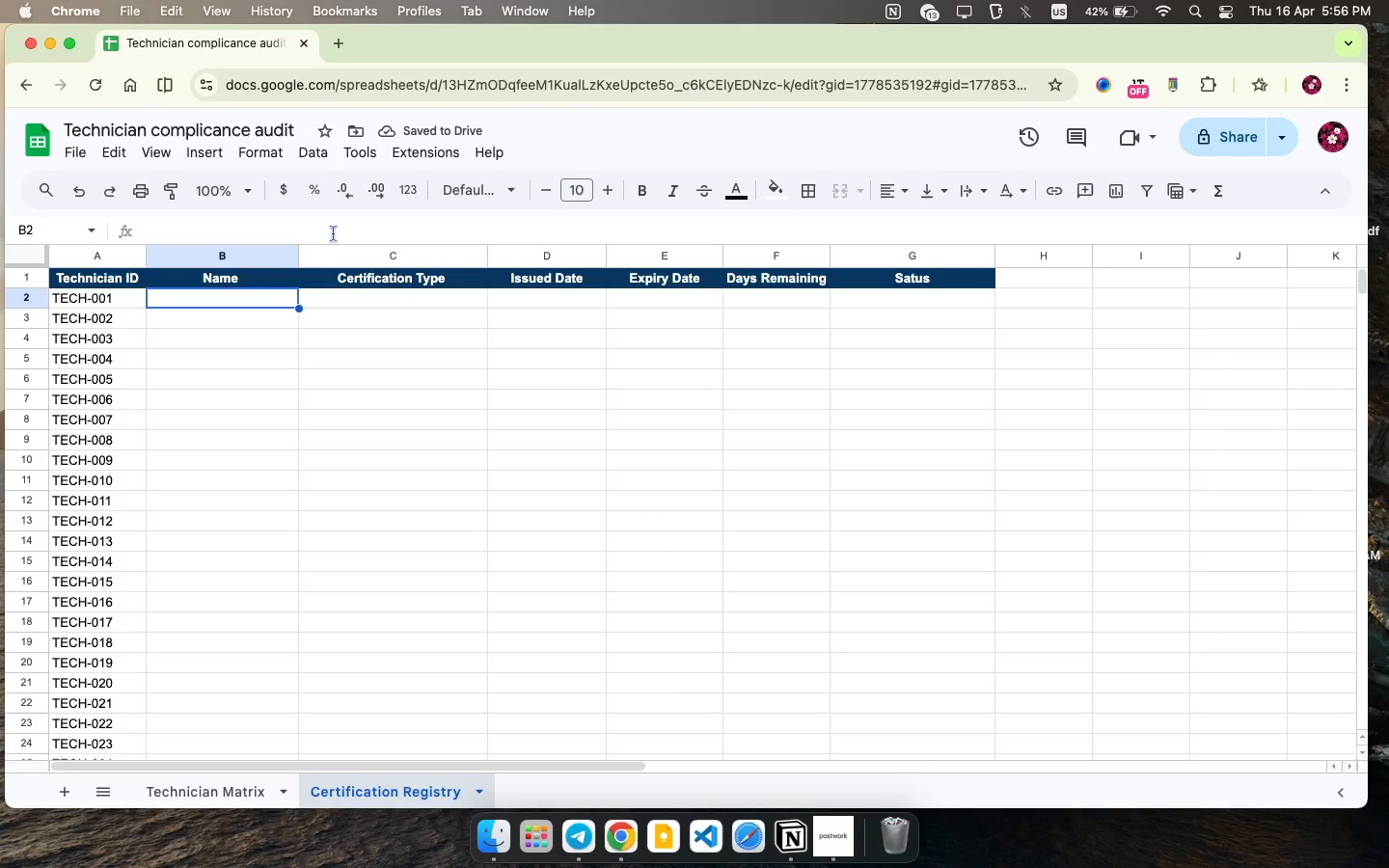 
wait(5.99)
 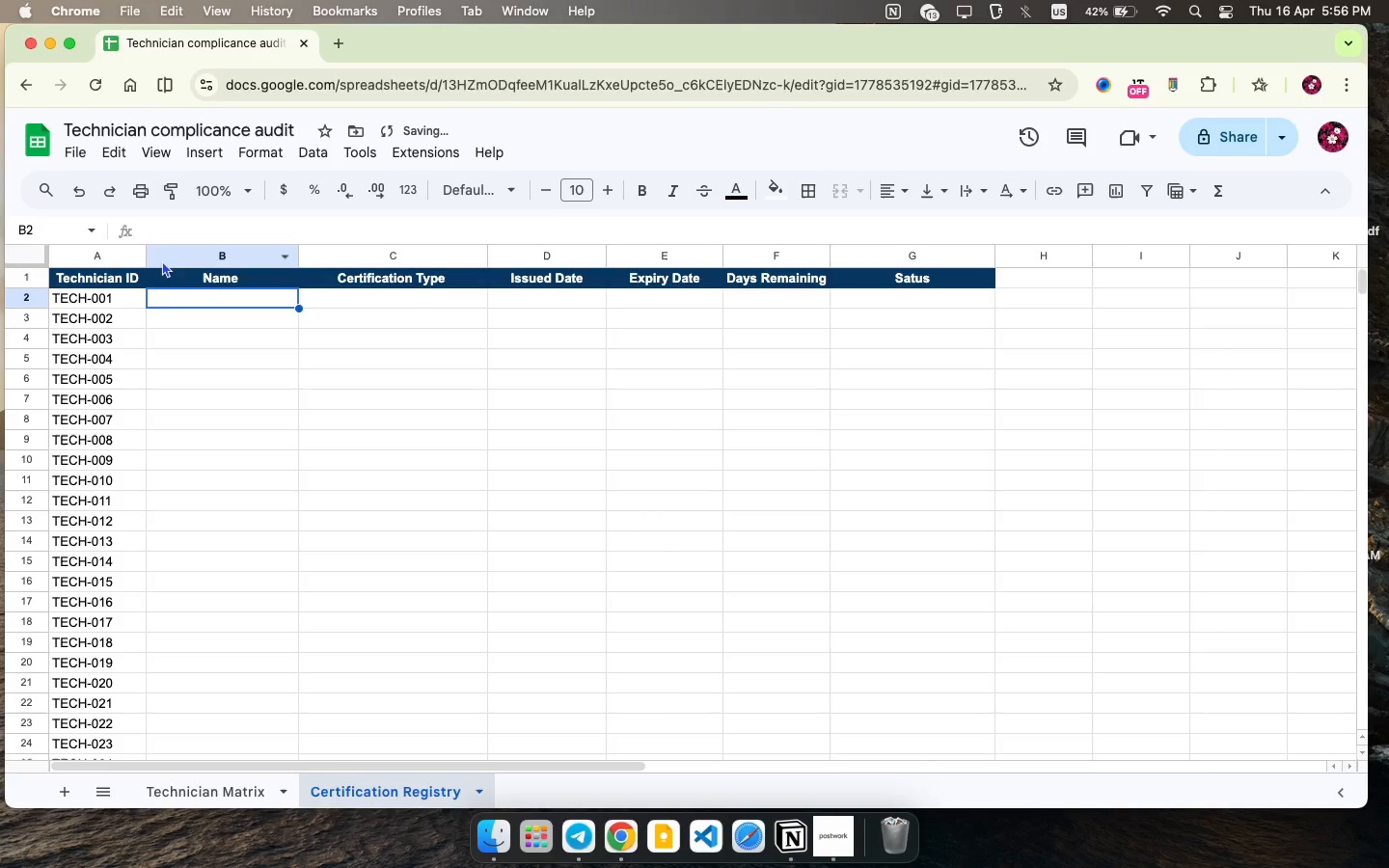 
type(=xlookup(a2,)
 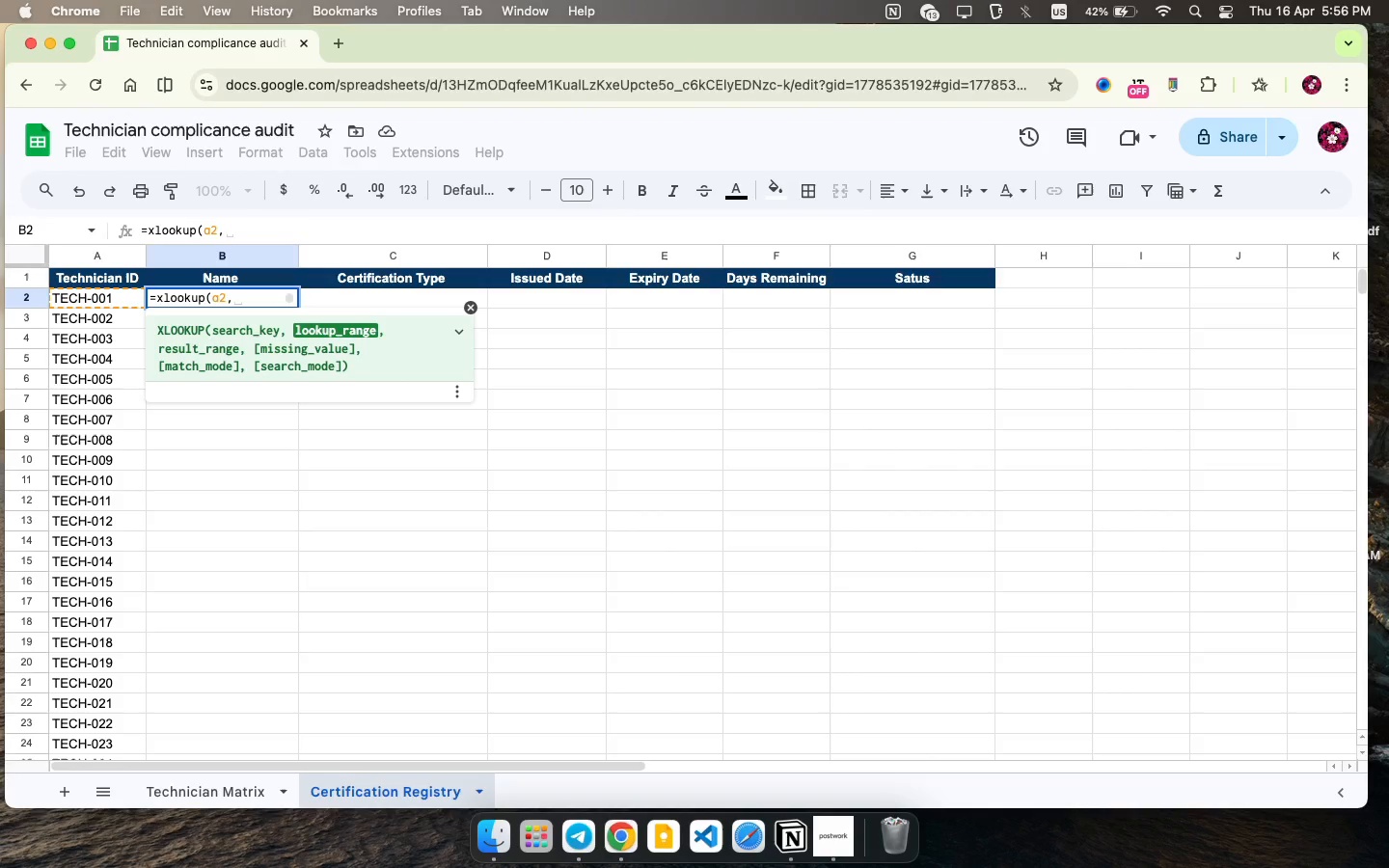 
left_click([181, 795])
 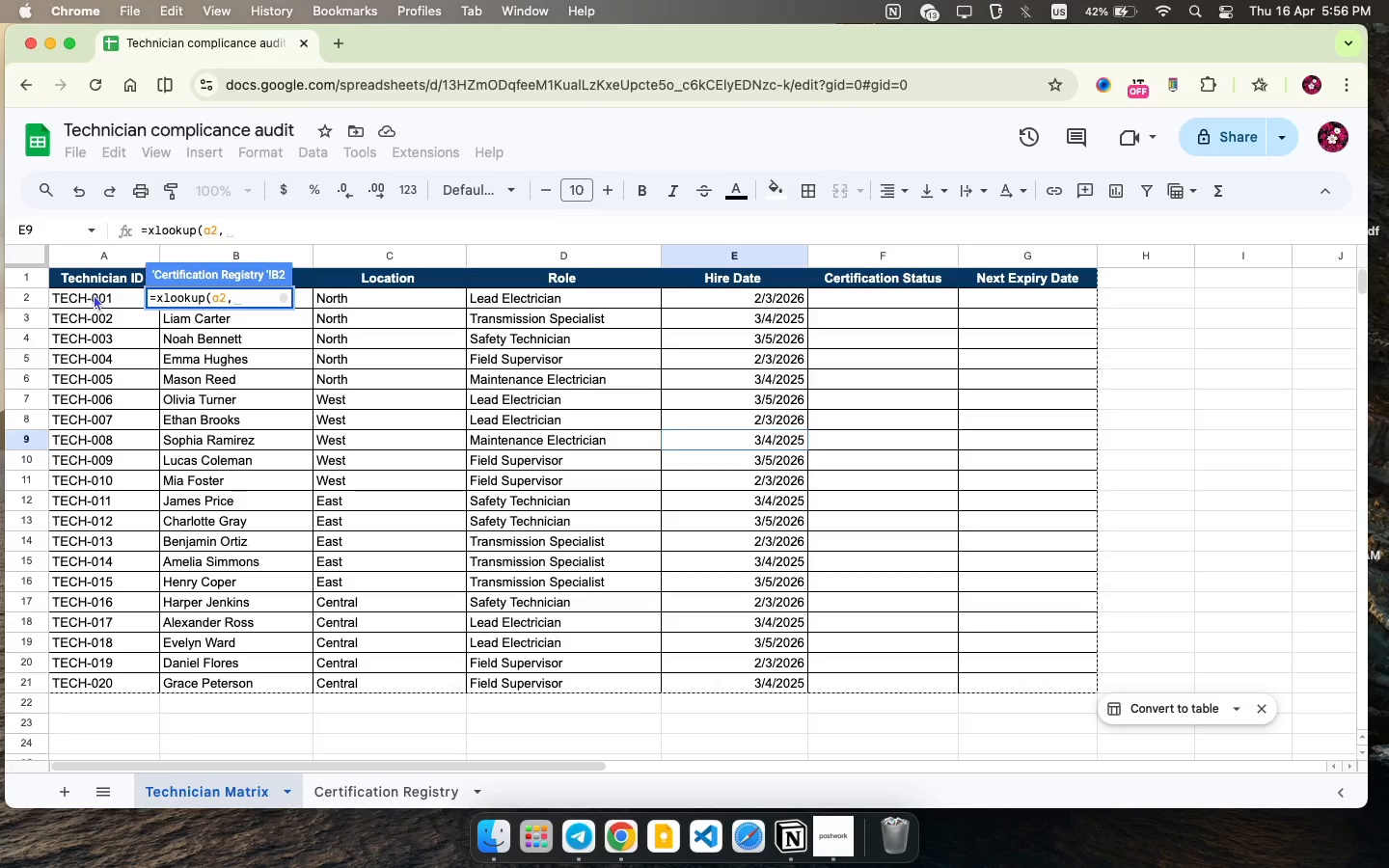 
left_click_drag(start_coordinate=[94, 294], to_coordinate=[103, 689])
 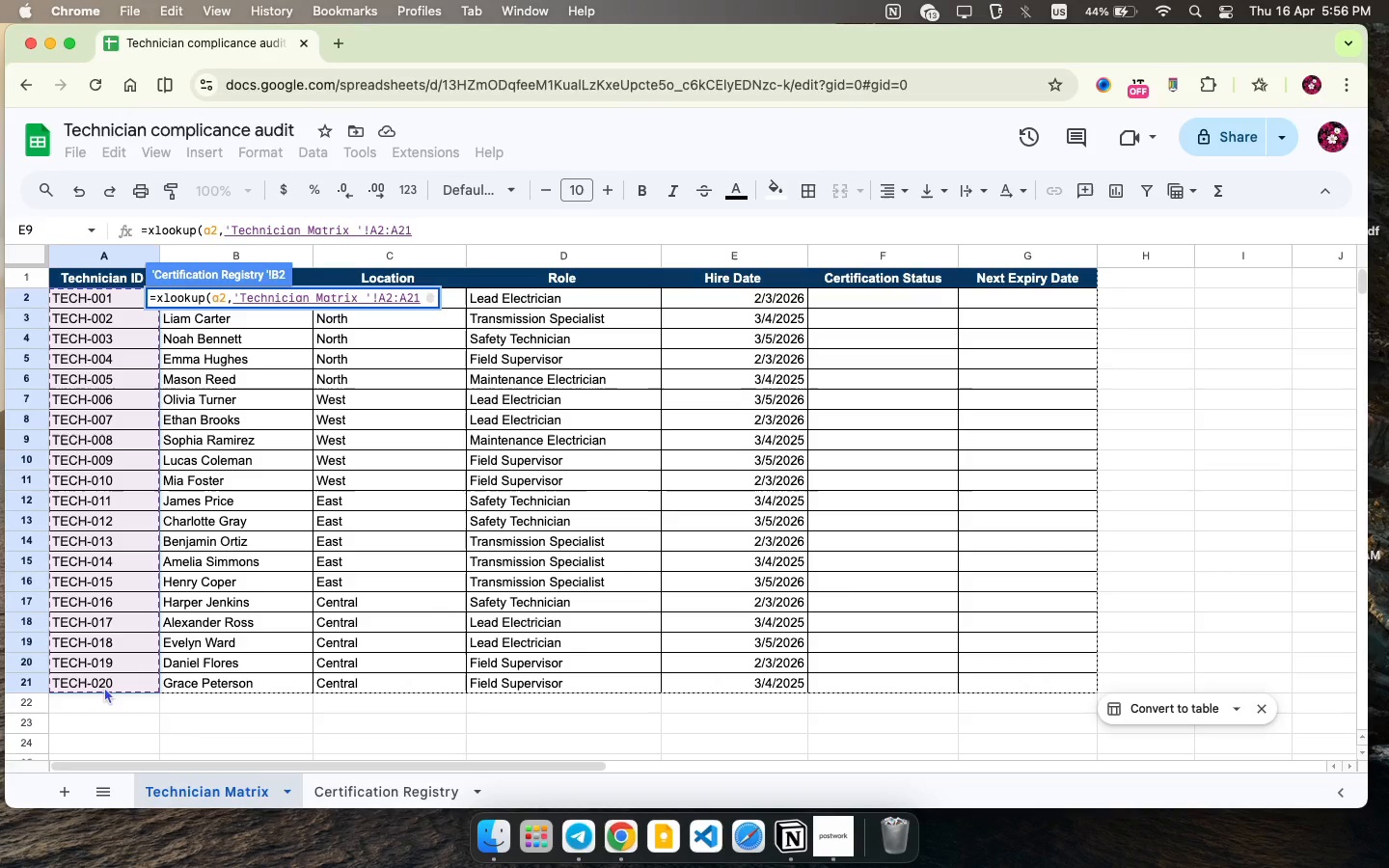 
key(Comma)
 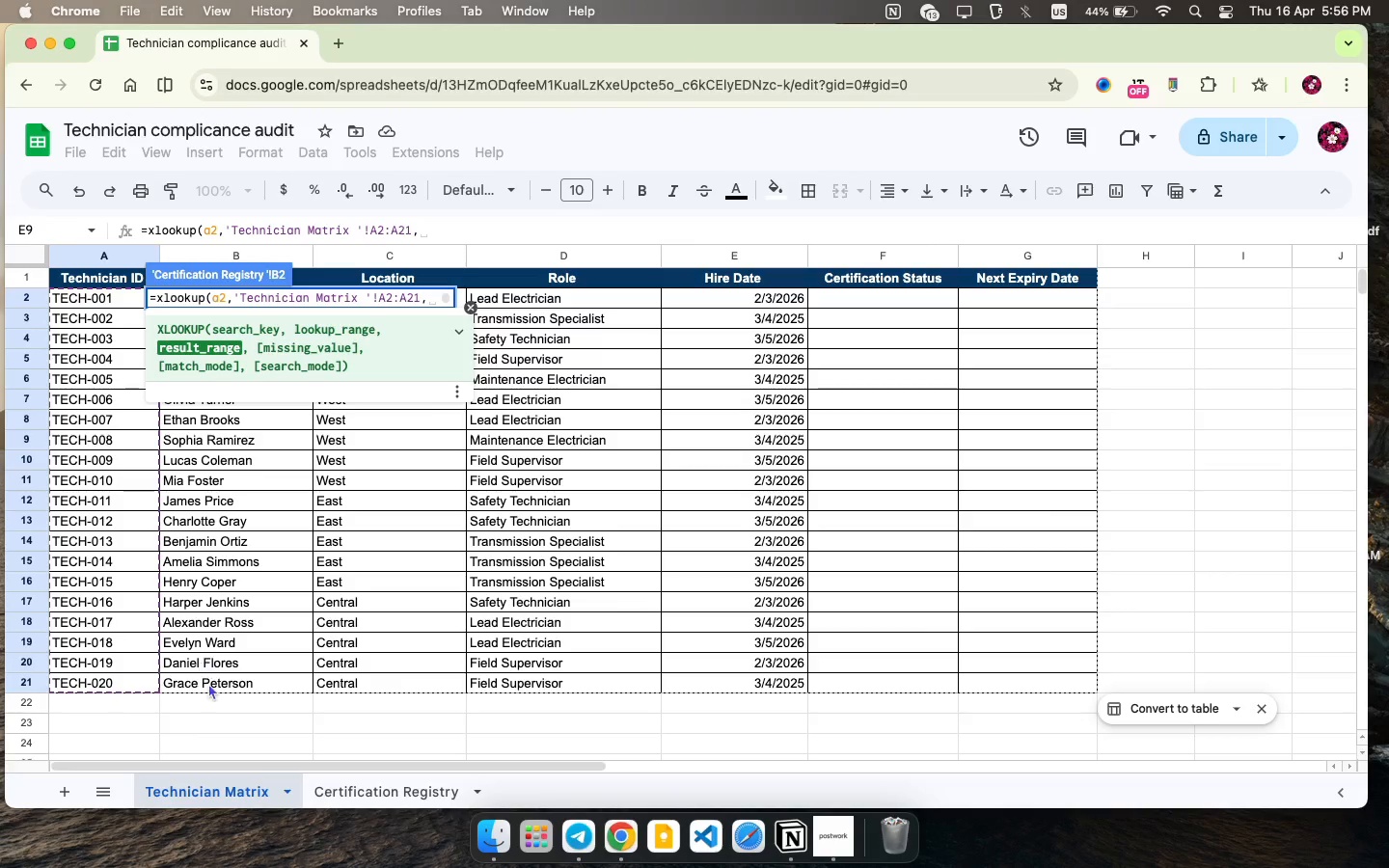 
left_click_drag(start_coordinate=[214, 690], to_coordinate=[246, 304])
 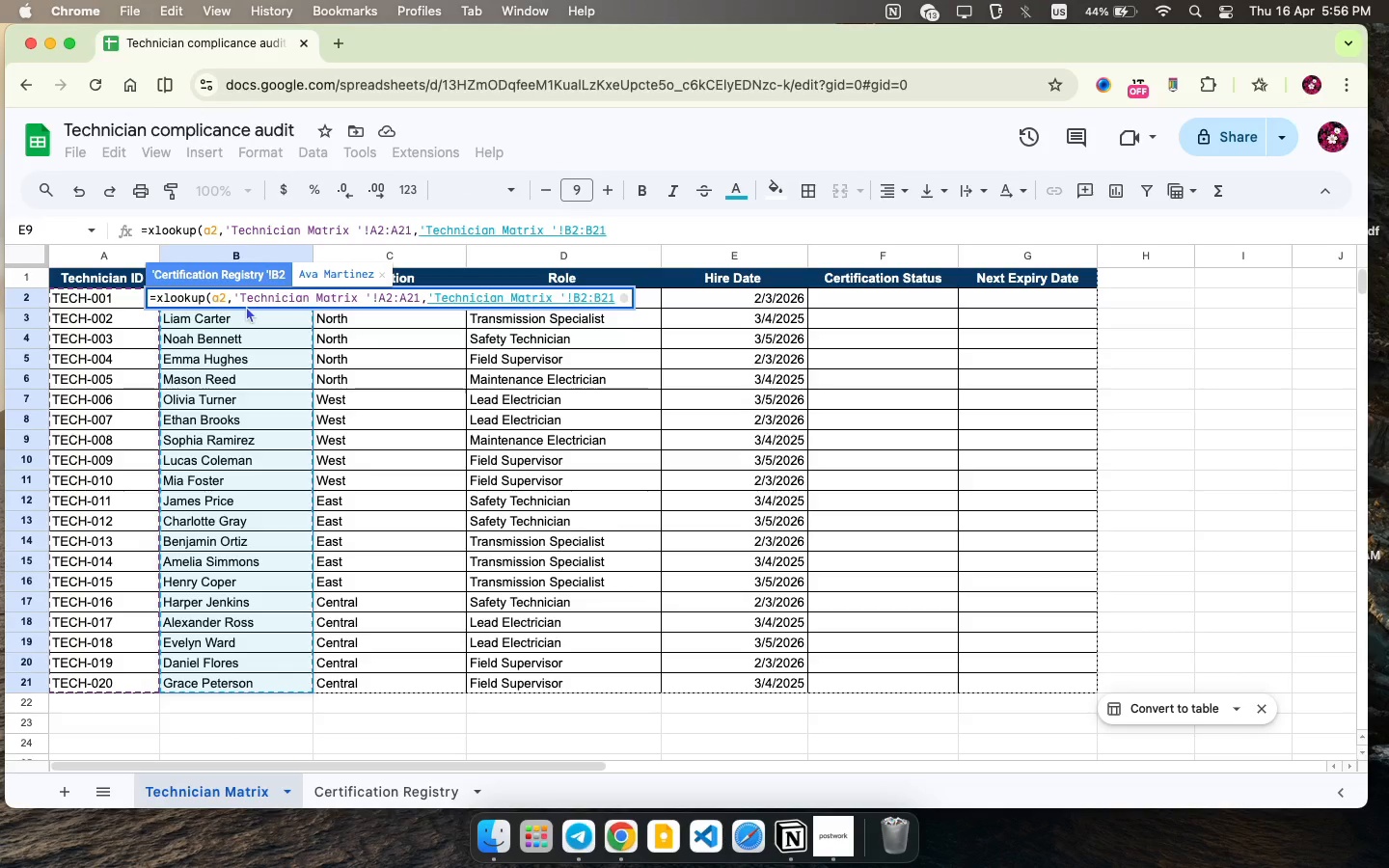 
key(Comma)
 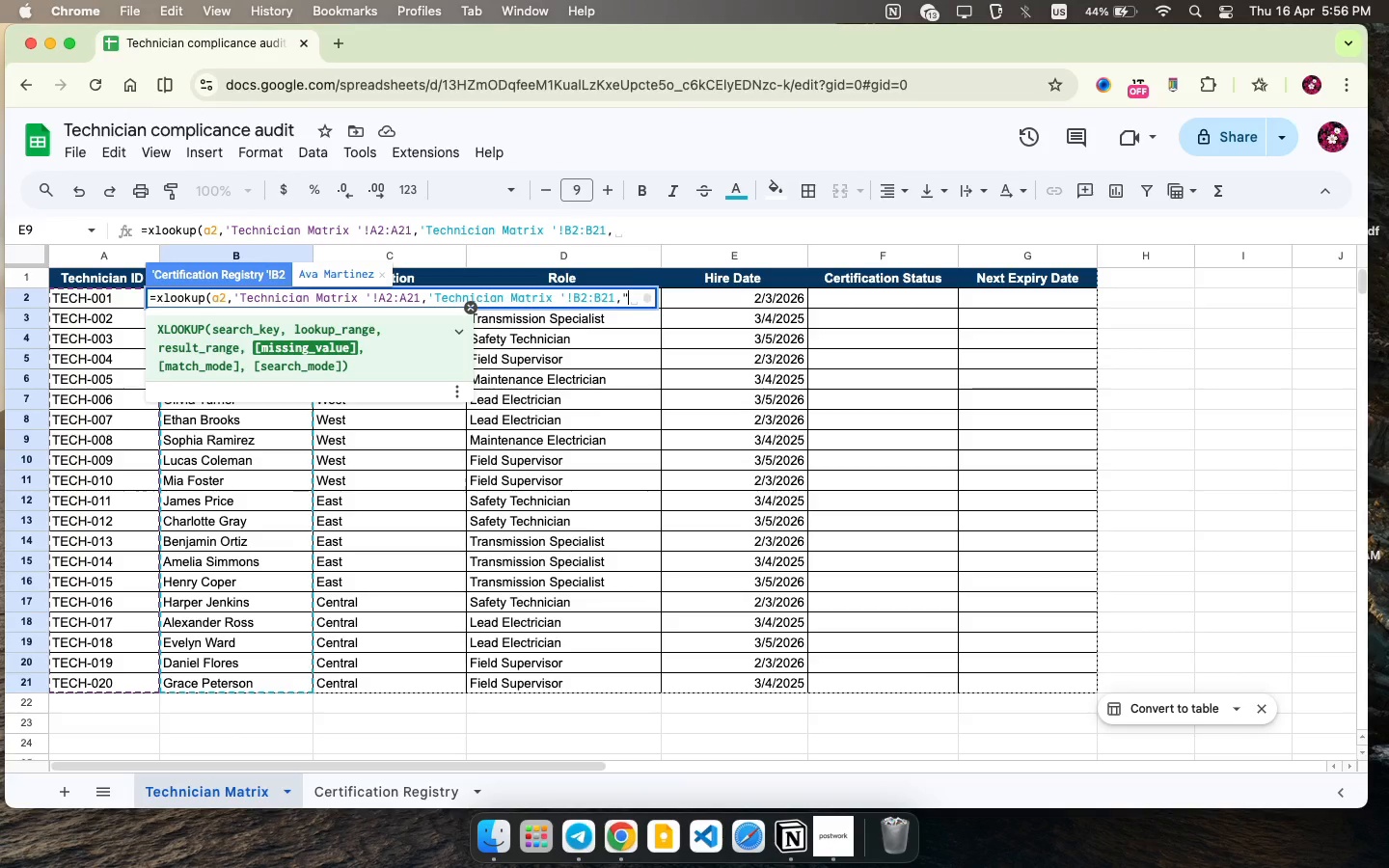 
key(Shift+Quote)
 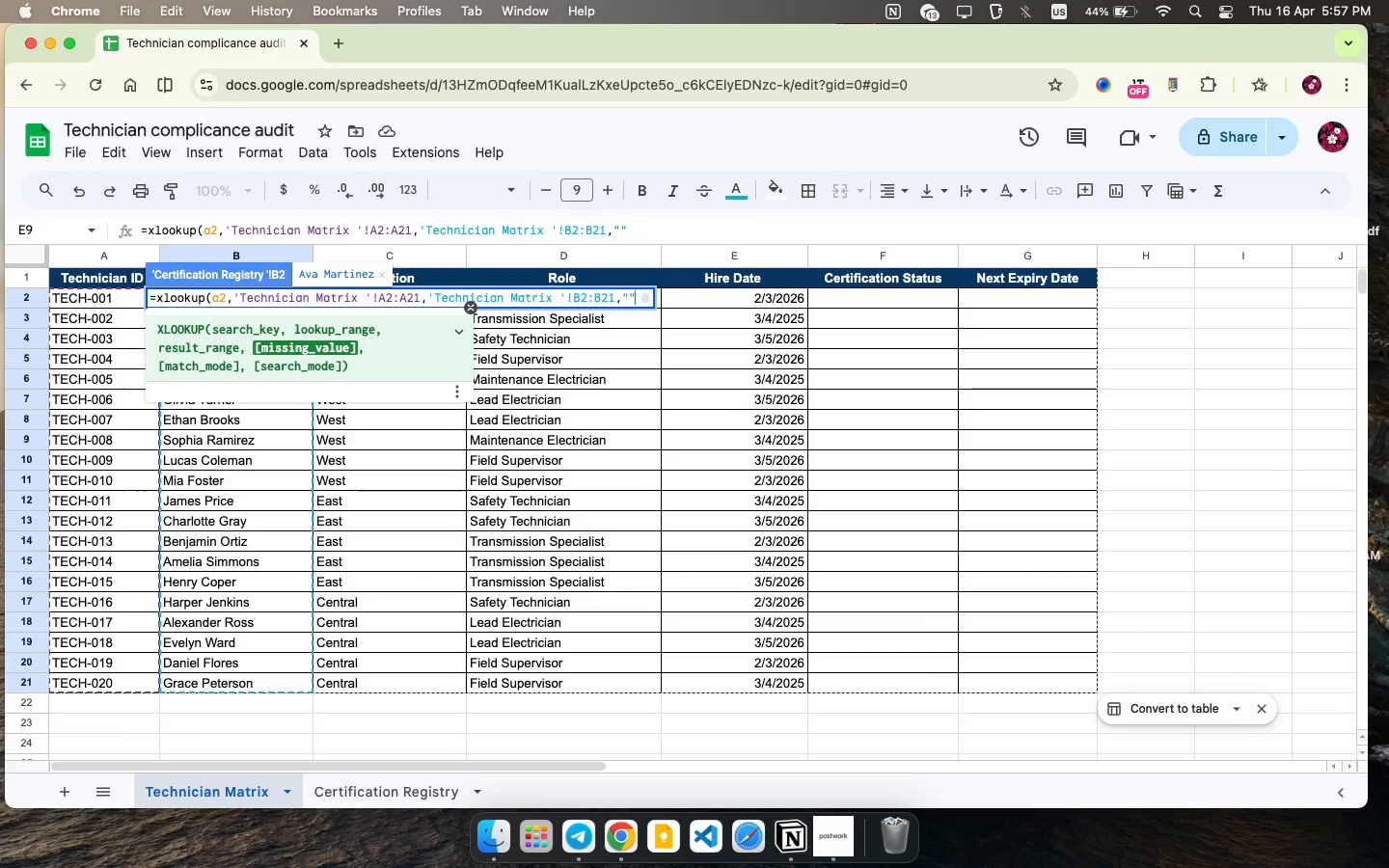 
key(Shift+Quote)
 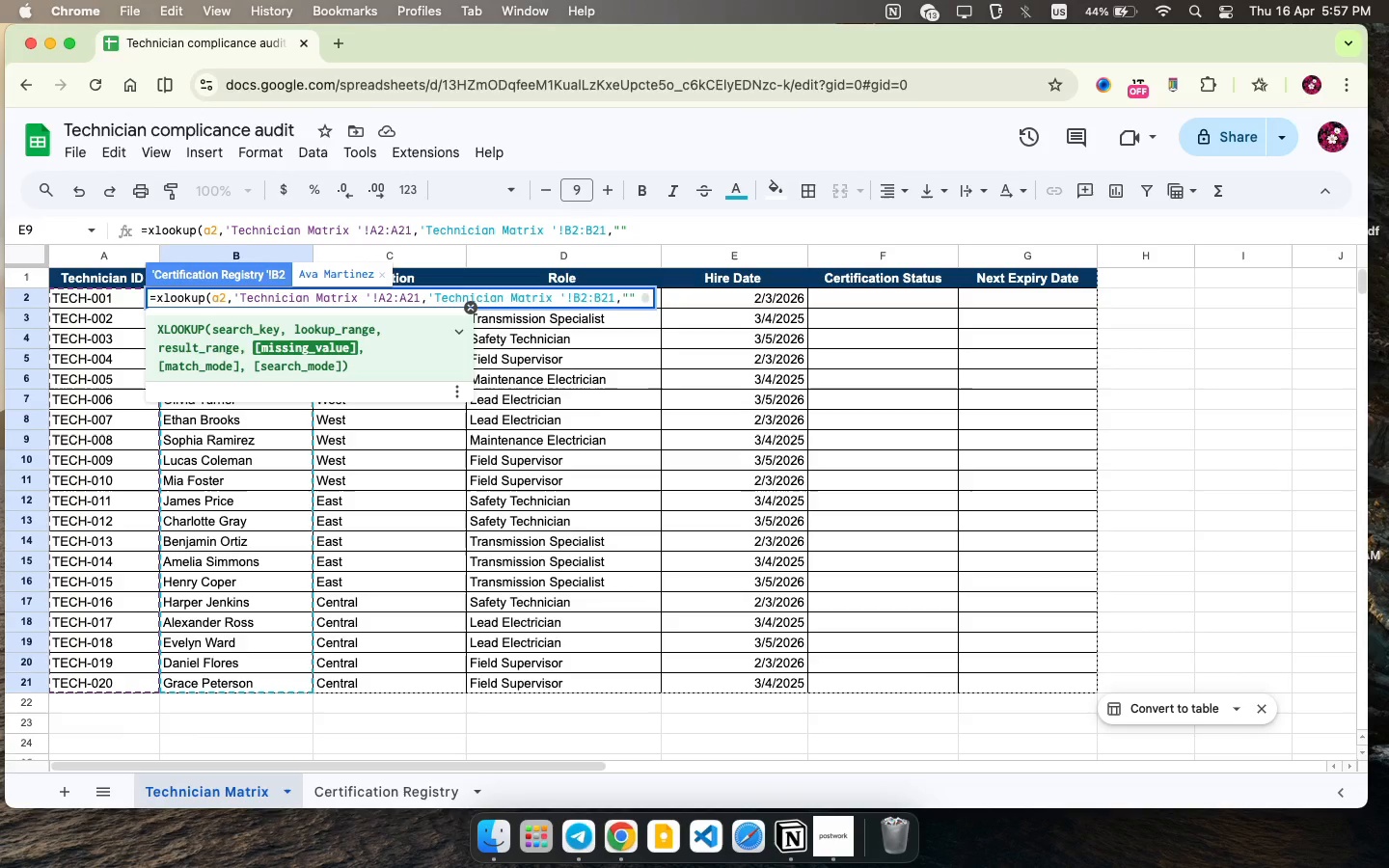 
key(Shift+0)
 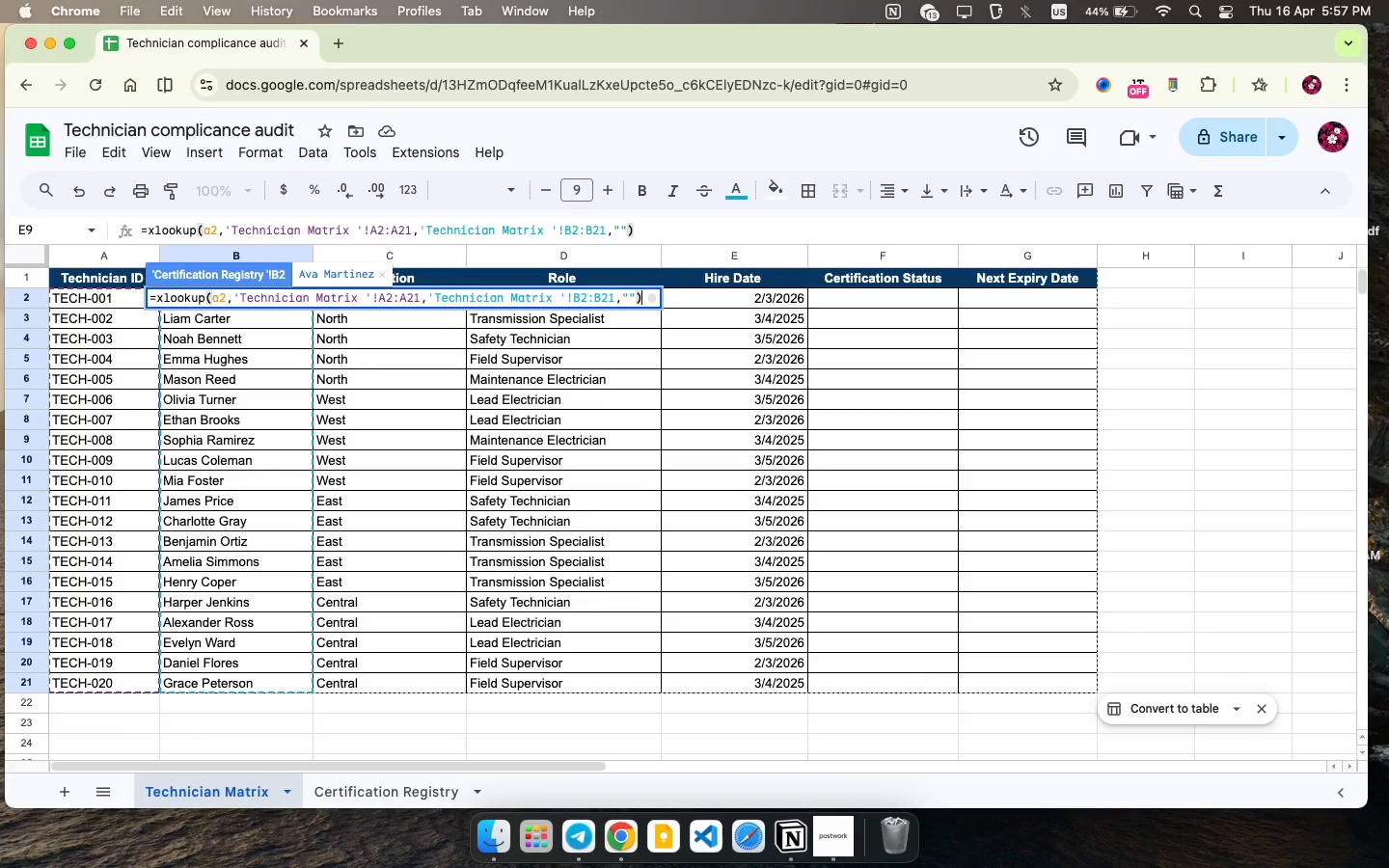 
key(Enter)
 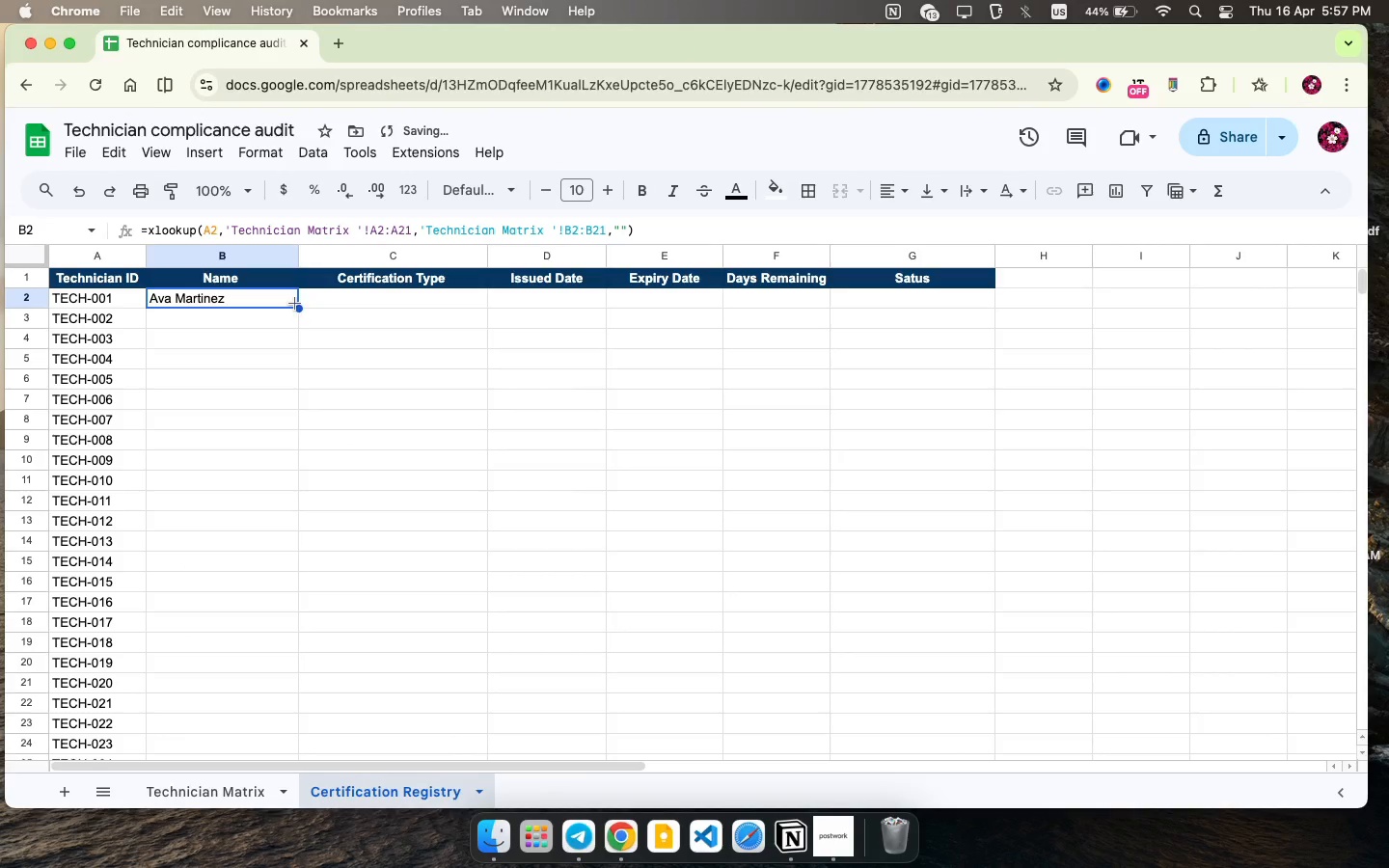 
left_click_drag(start_coordinate=[294, 304], to_coordinate=[228, 827])
 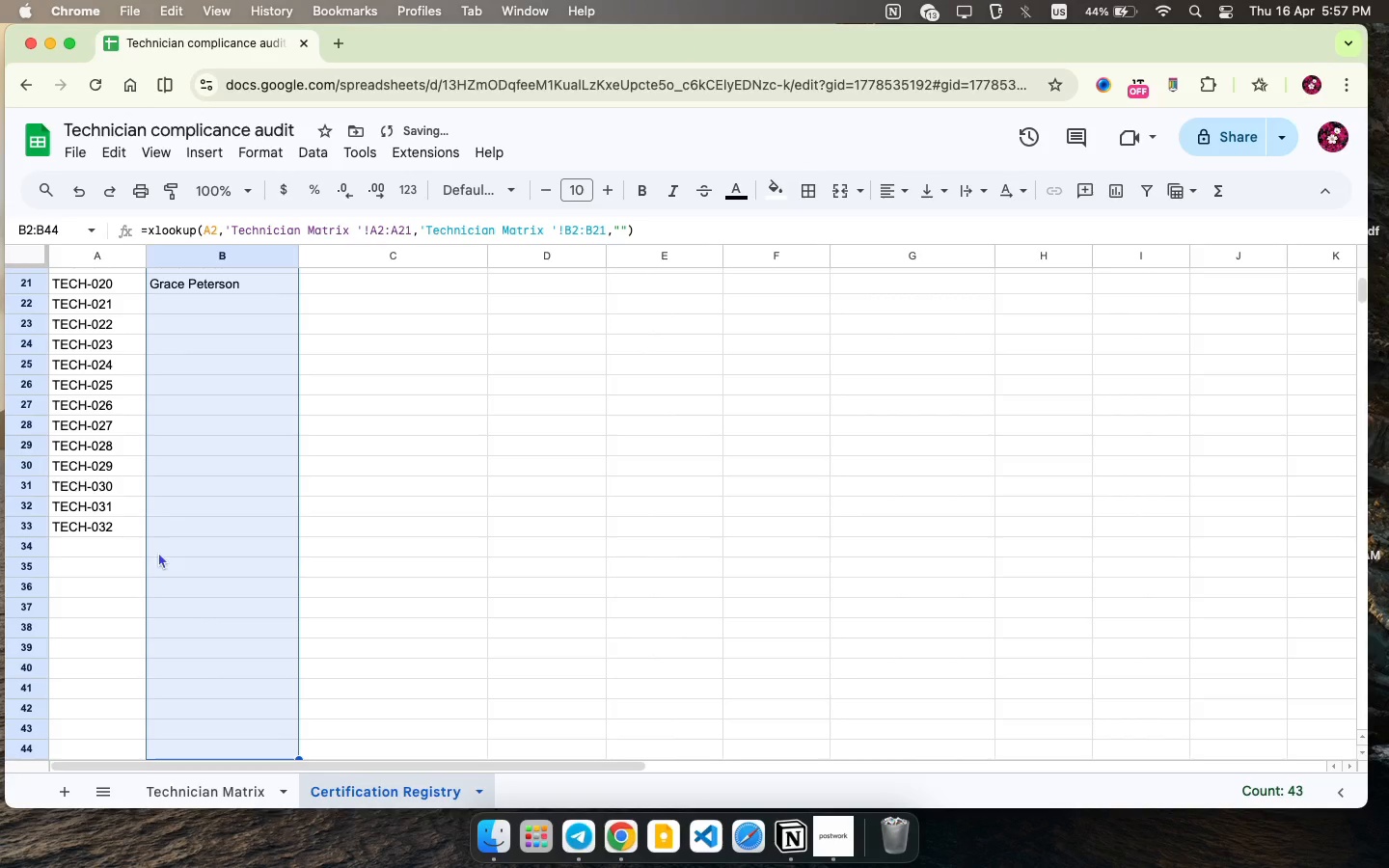 
left_click([123, 562])
 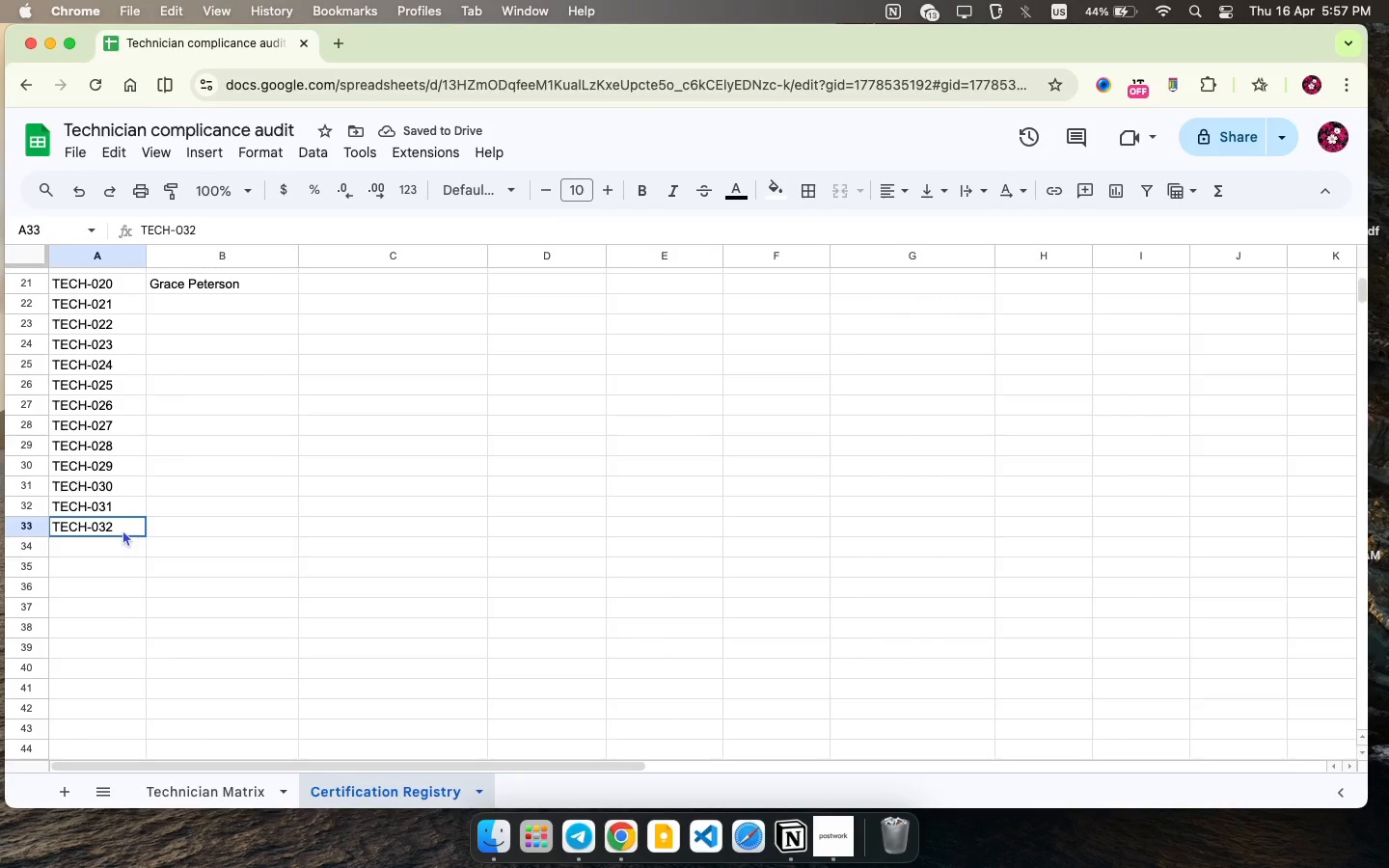 
left_click_drag(start_coordinate=[123, 529], to_coordinate=[164, 375])
 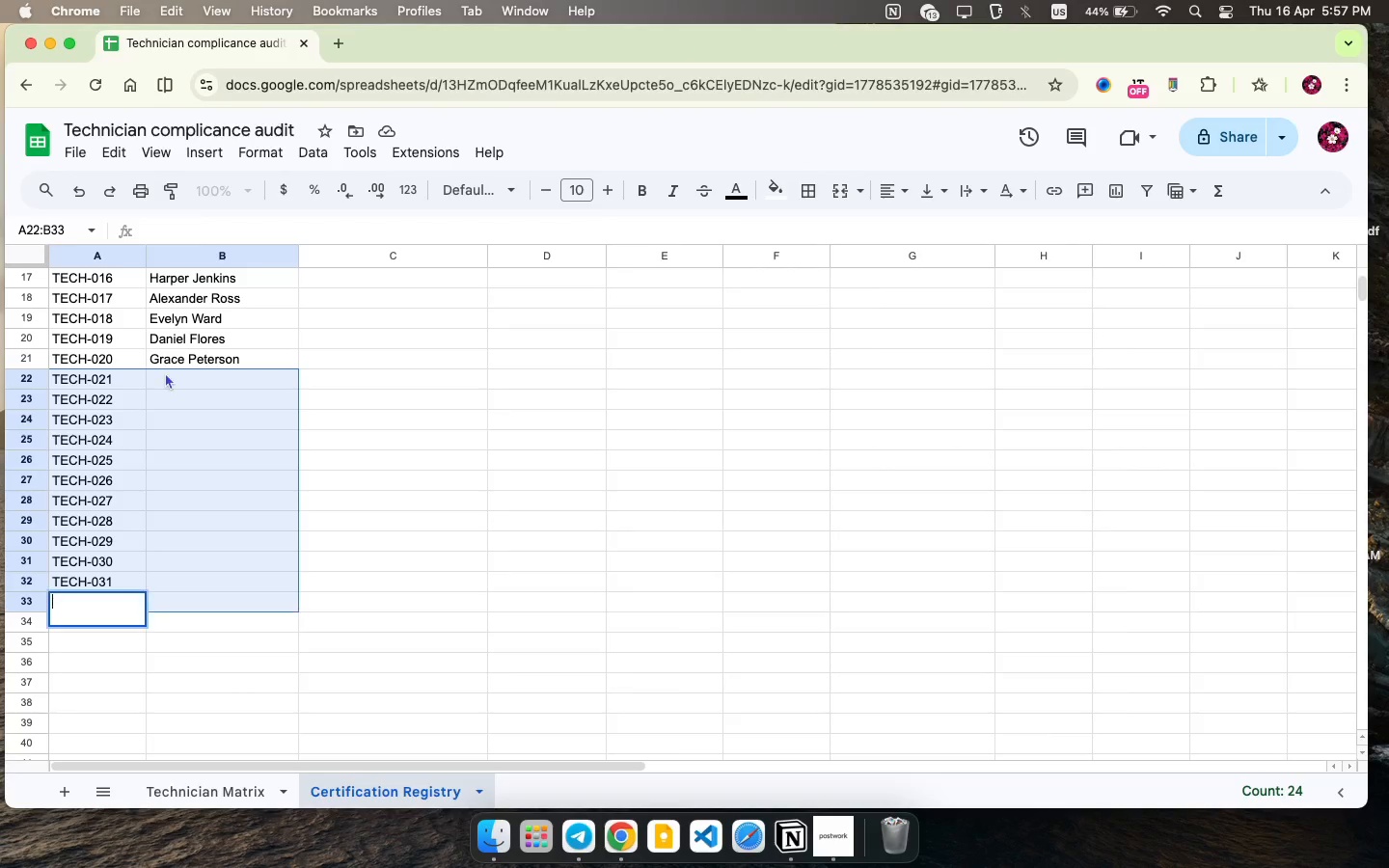 
key(Shift+ShiftLeft)
 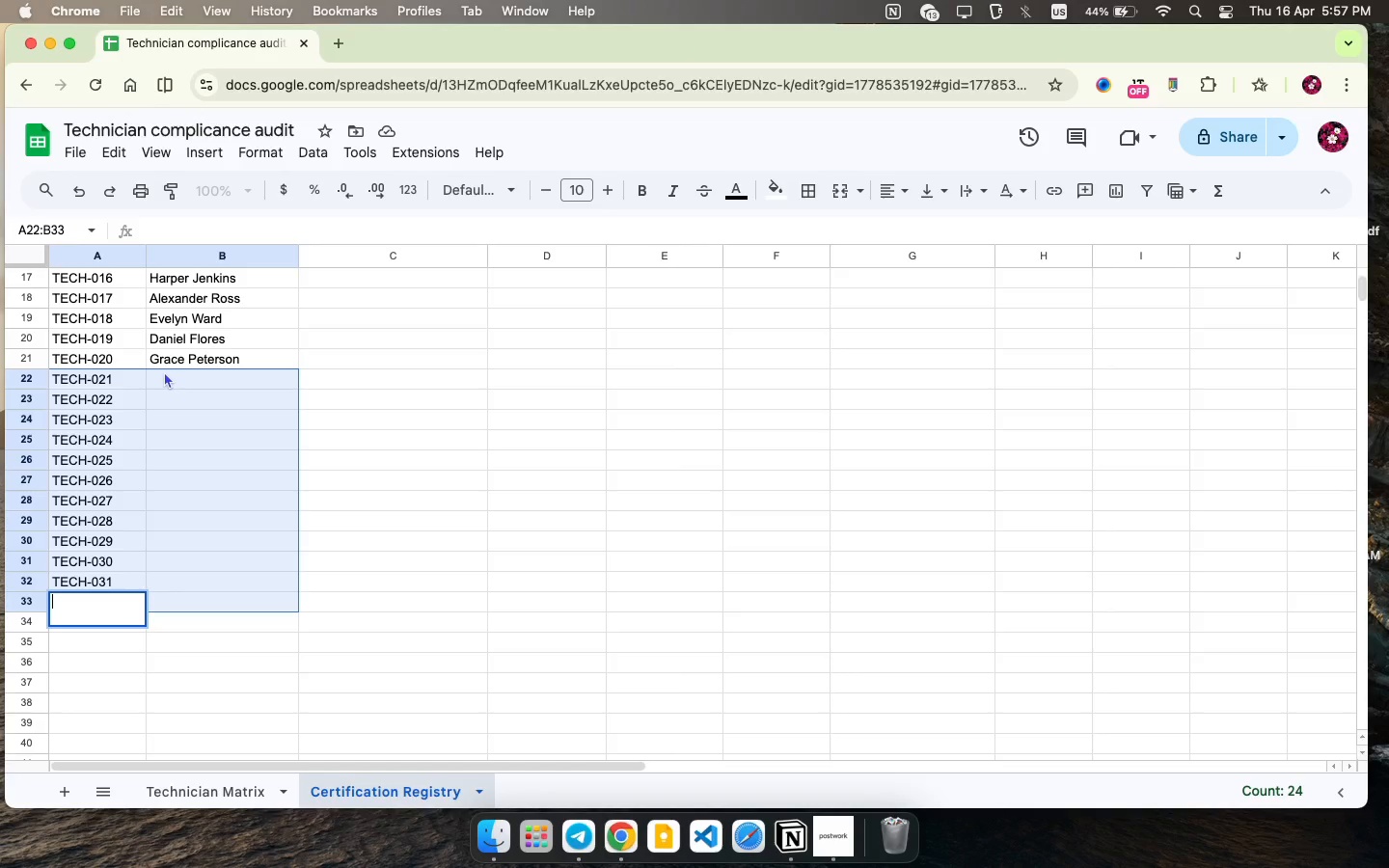 
key(Shift+0)
 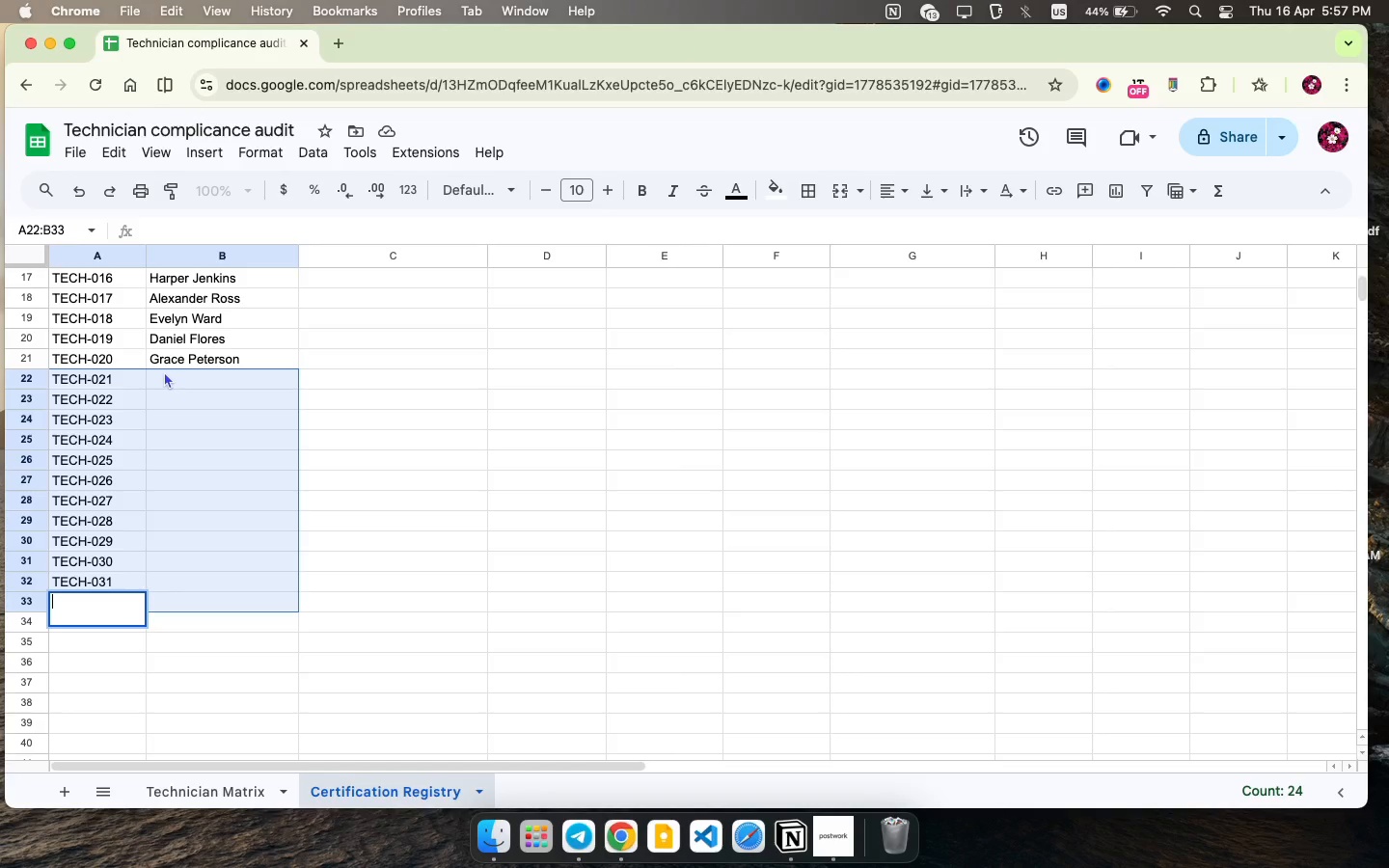 
key(Backspace)
 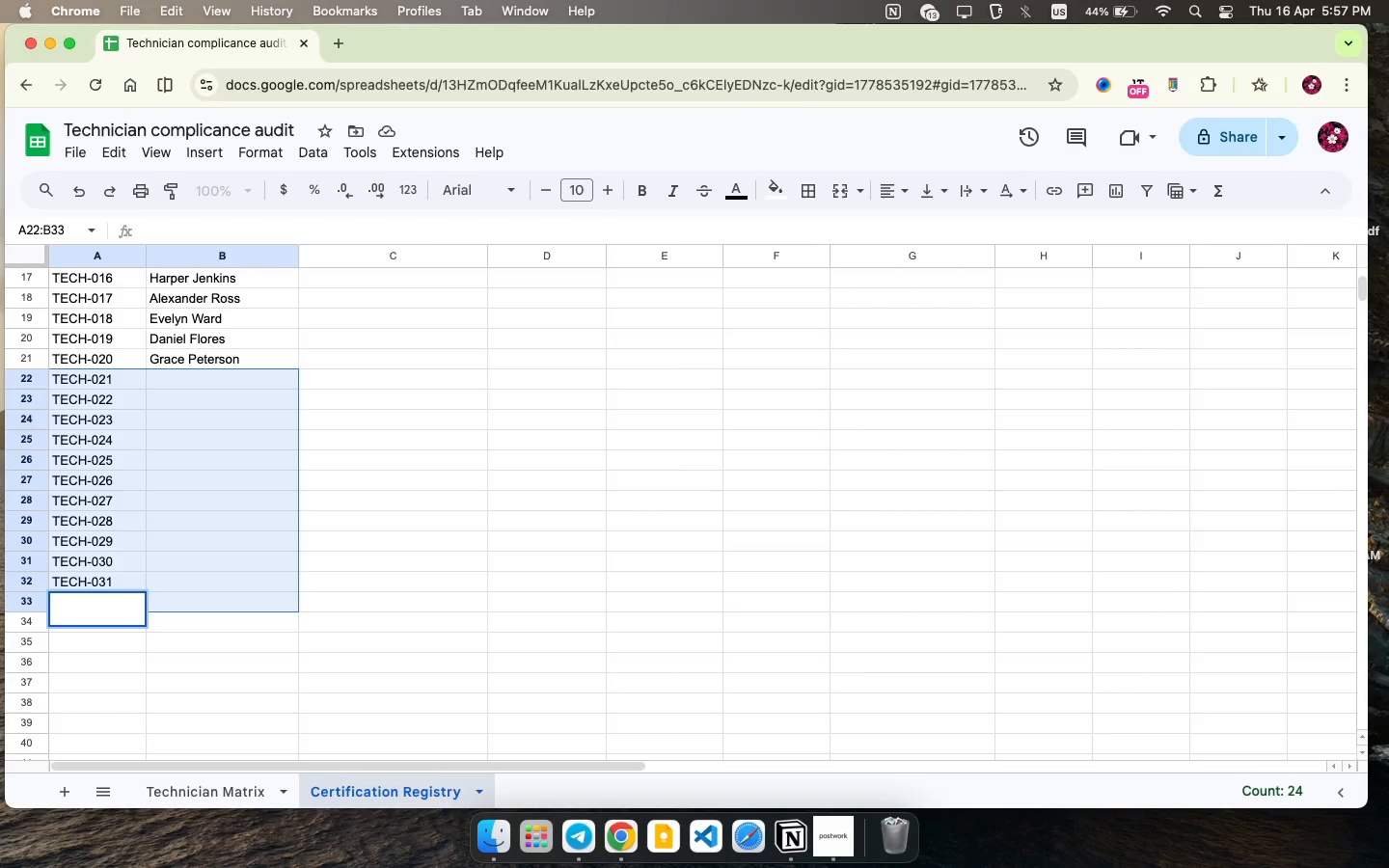 
key(Backspace)
 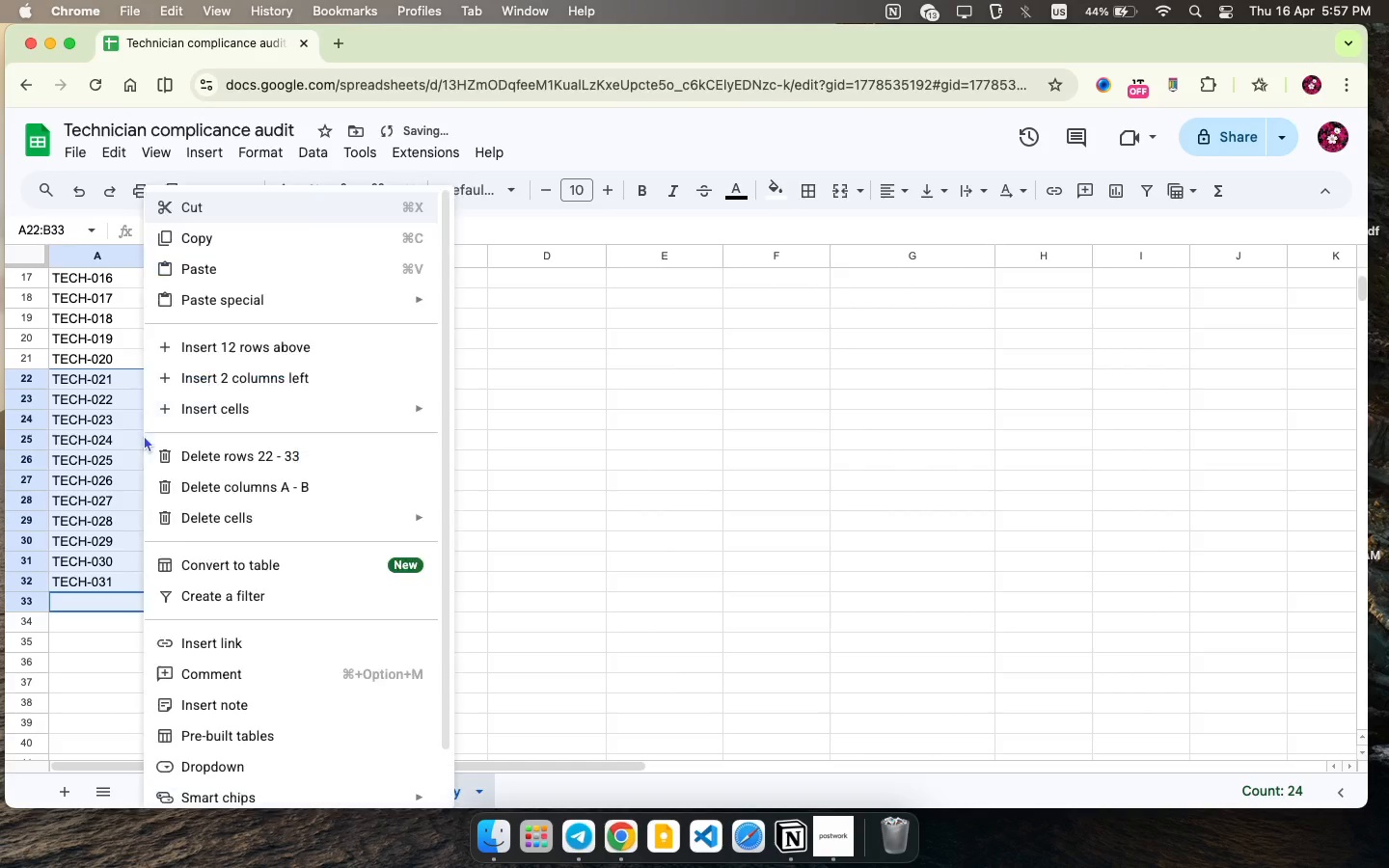 
right_click([144, 435])
 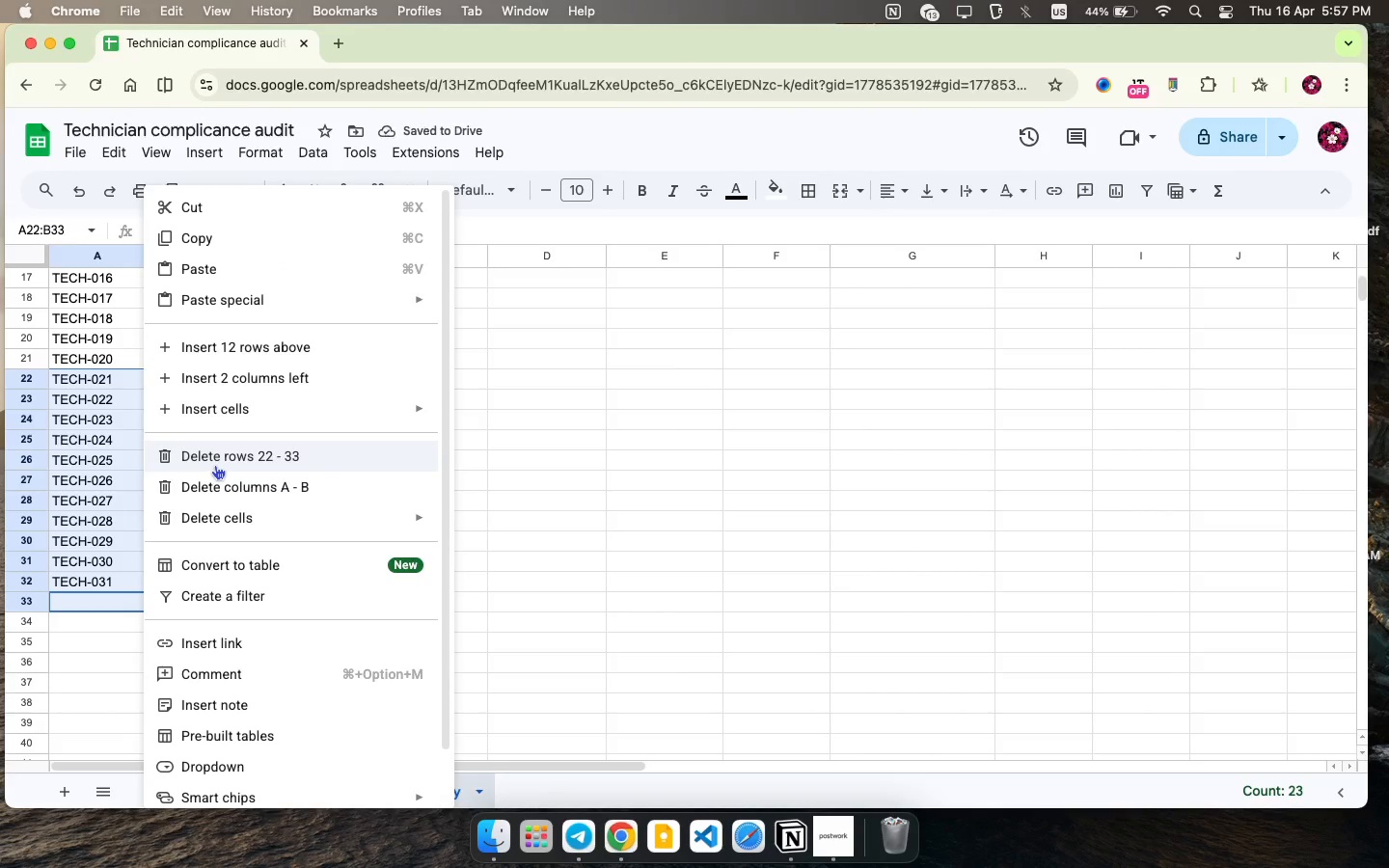 
left_click([215, 465])
 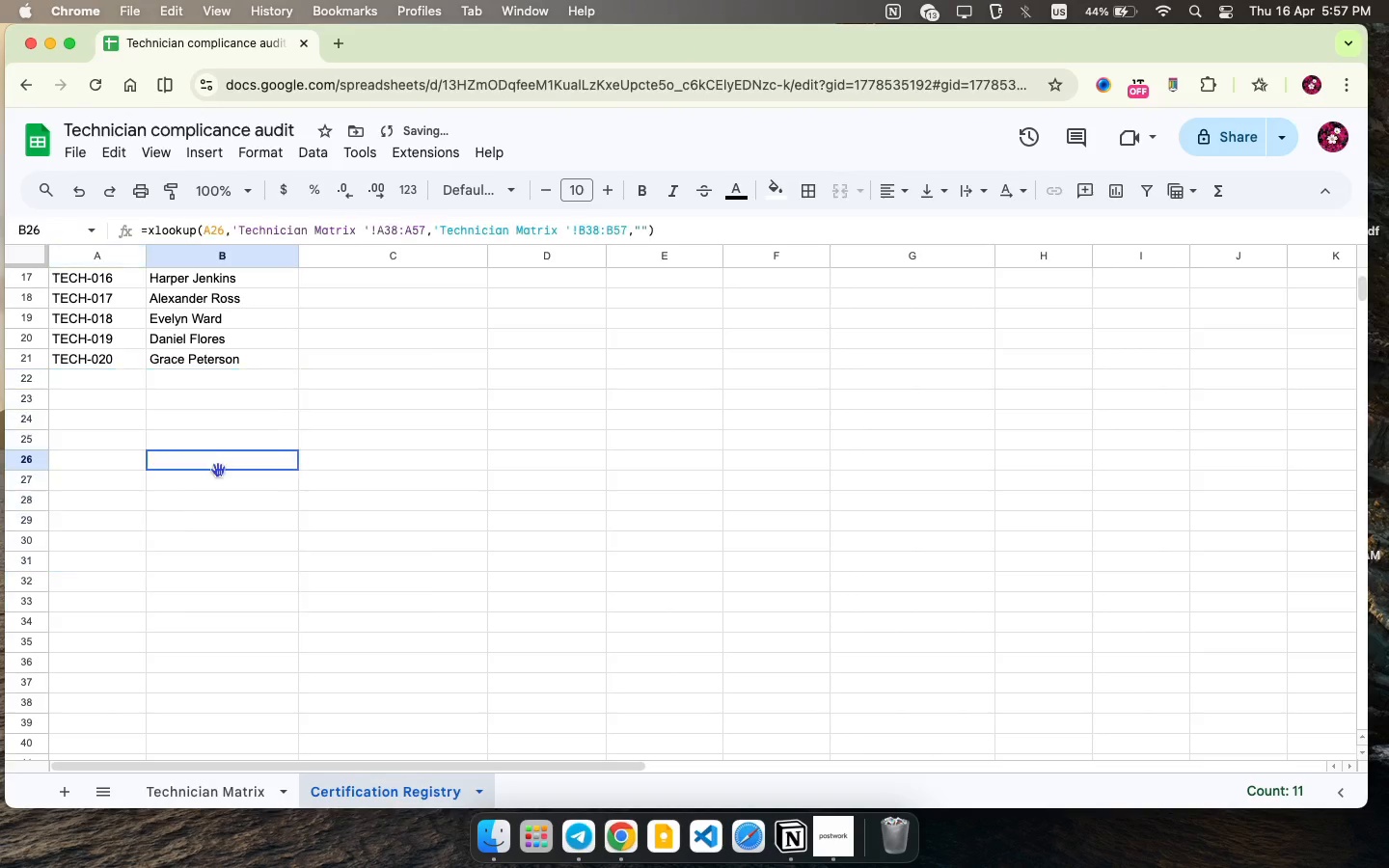 
left_click([218, 470])
 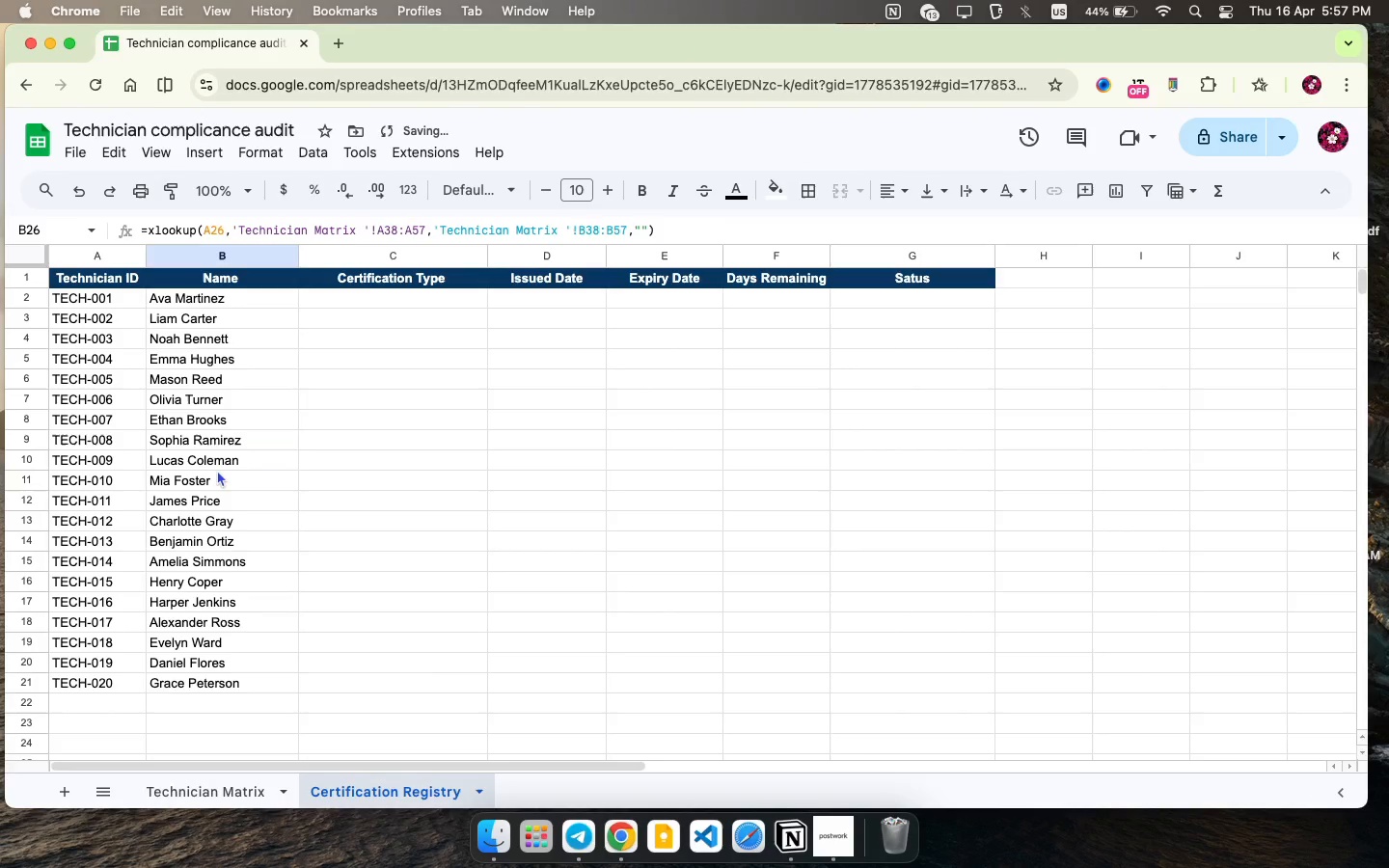 
scroll: coordinate [217, 470], scroll_direction: up, amount: 50.0
 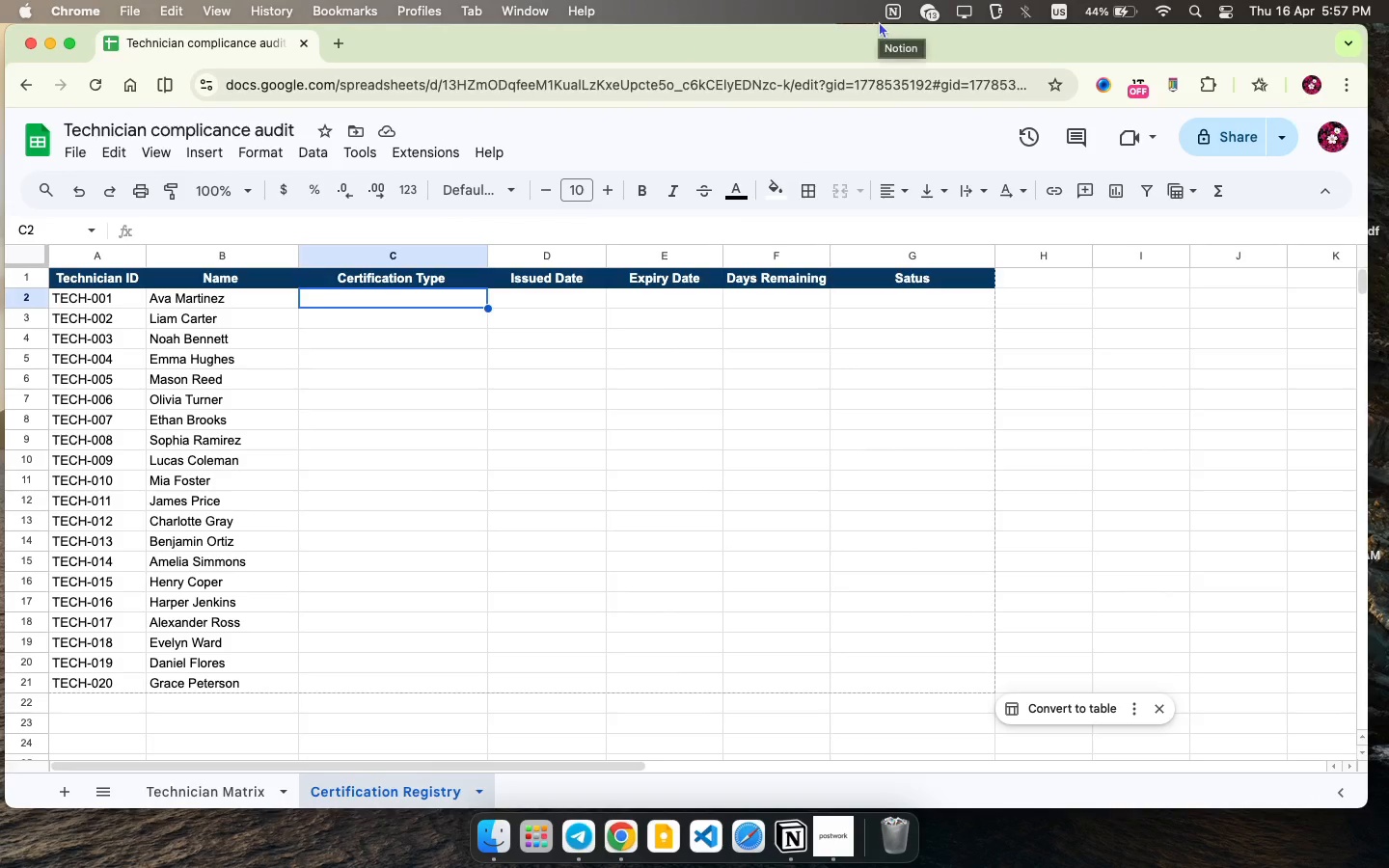 
type(OSHA High Vola)
key(Backspace)
type(tage Safety)
 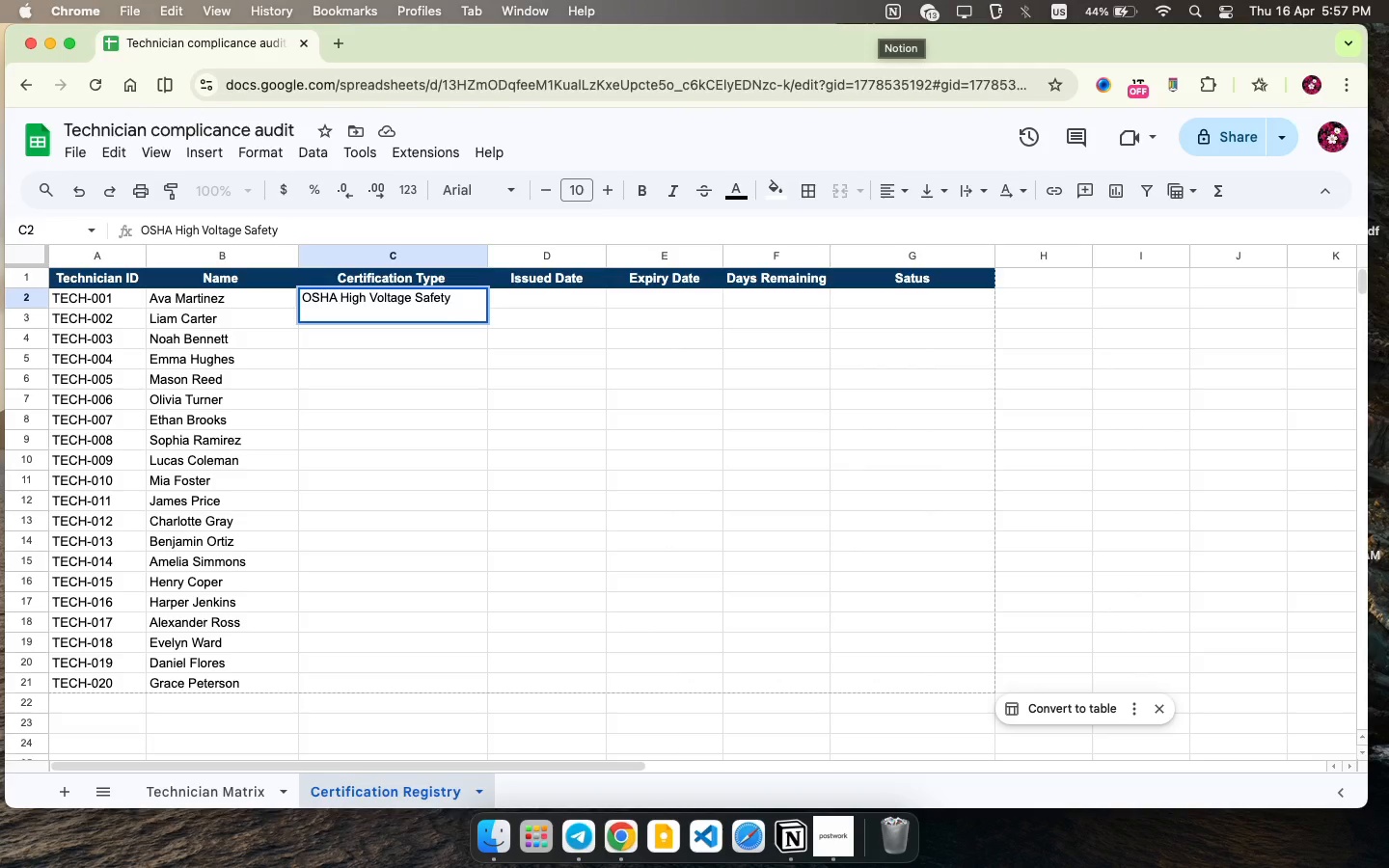 
key(ArrowDown)
 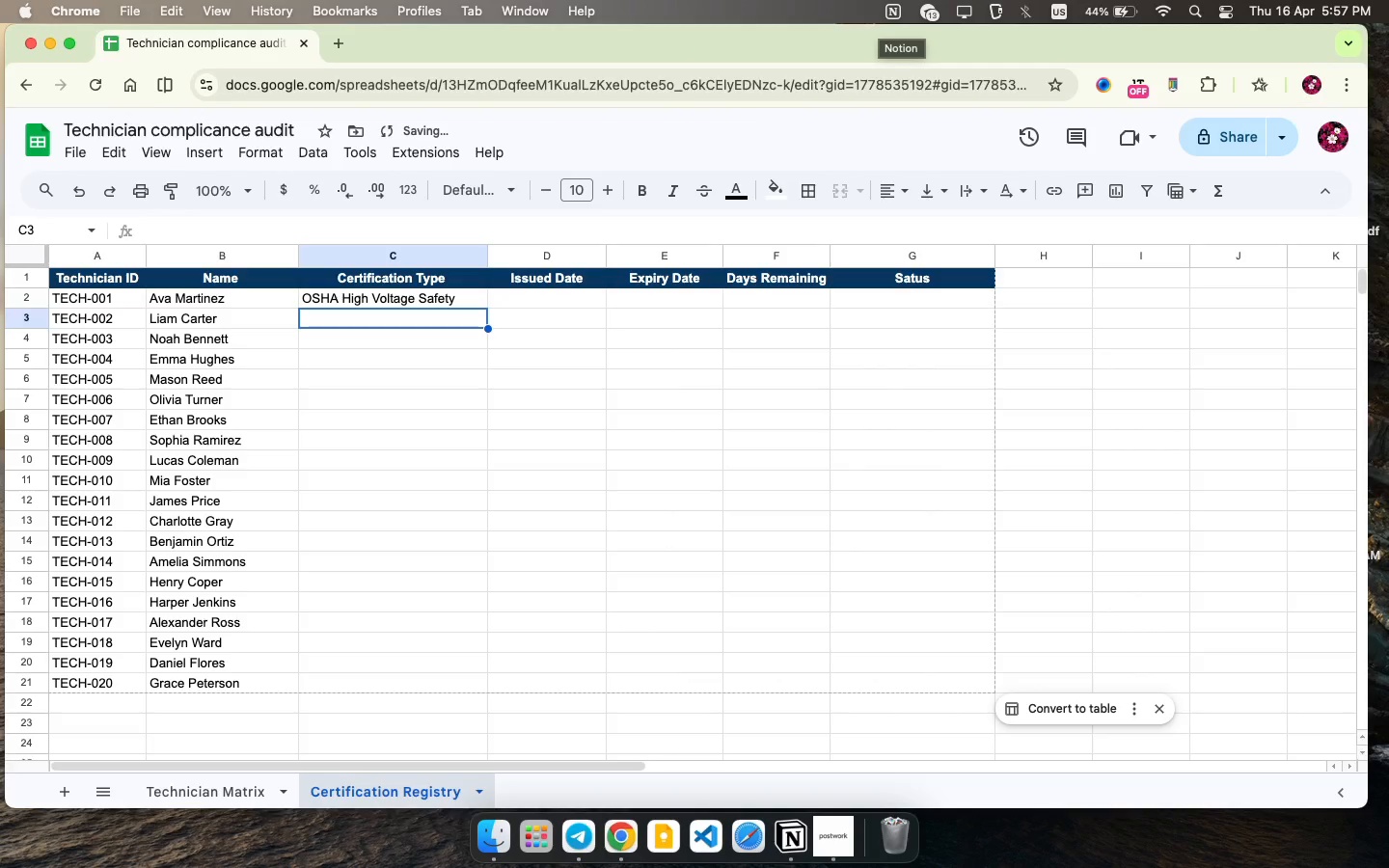 
type(EV Manufactur)
key(Backspace)
type(rer Certification )
 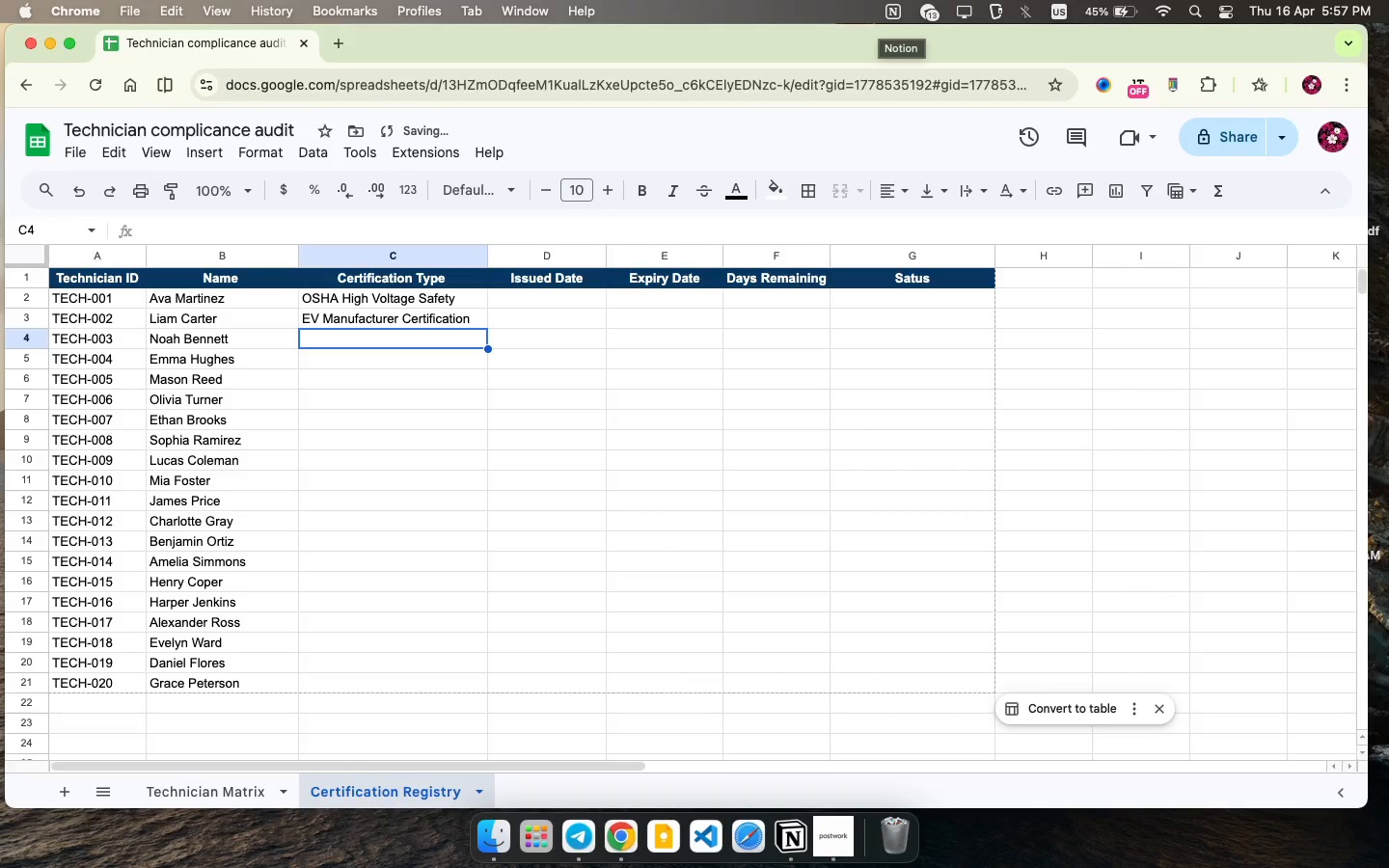 
key(ArrowDown)
 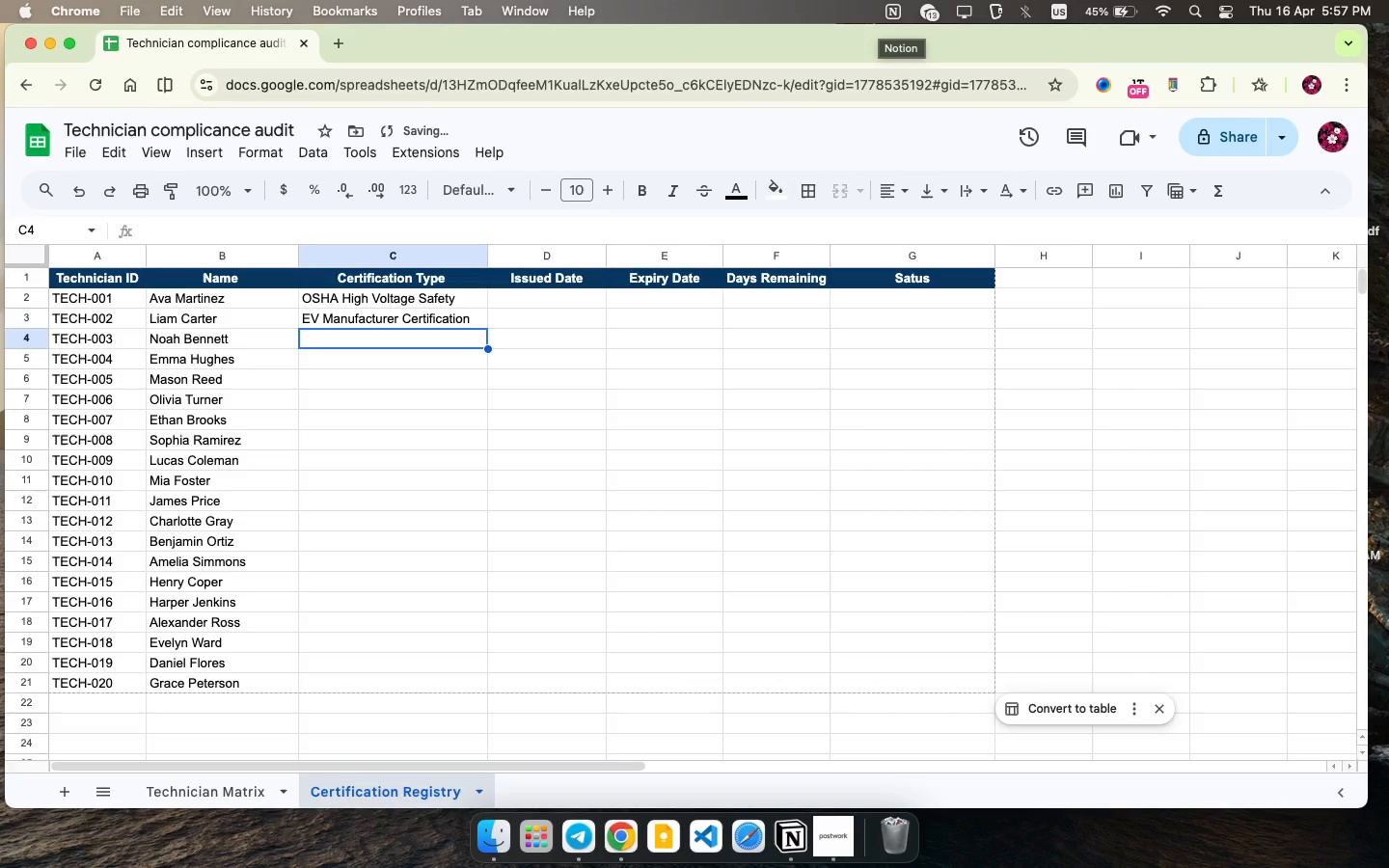 
type(Arc Flash Safety Training)
 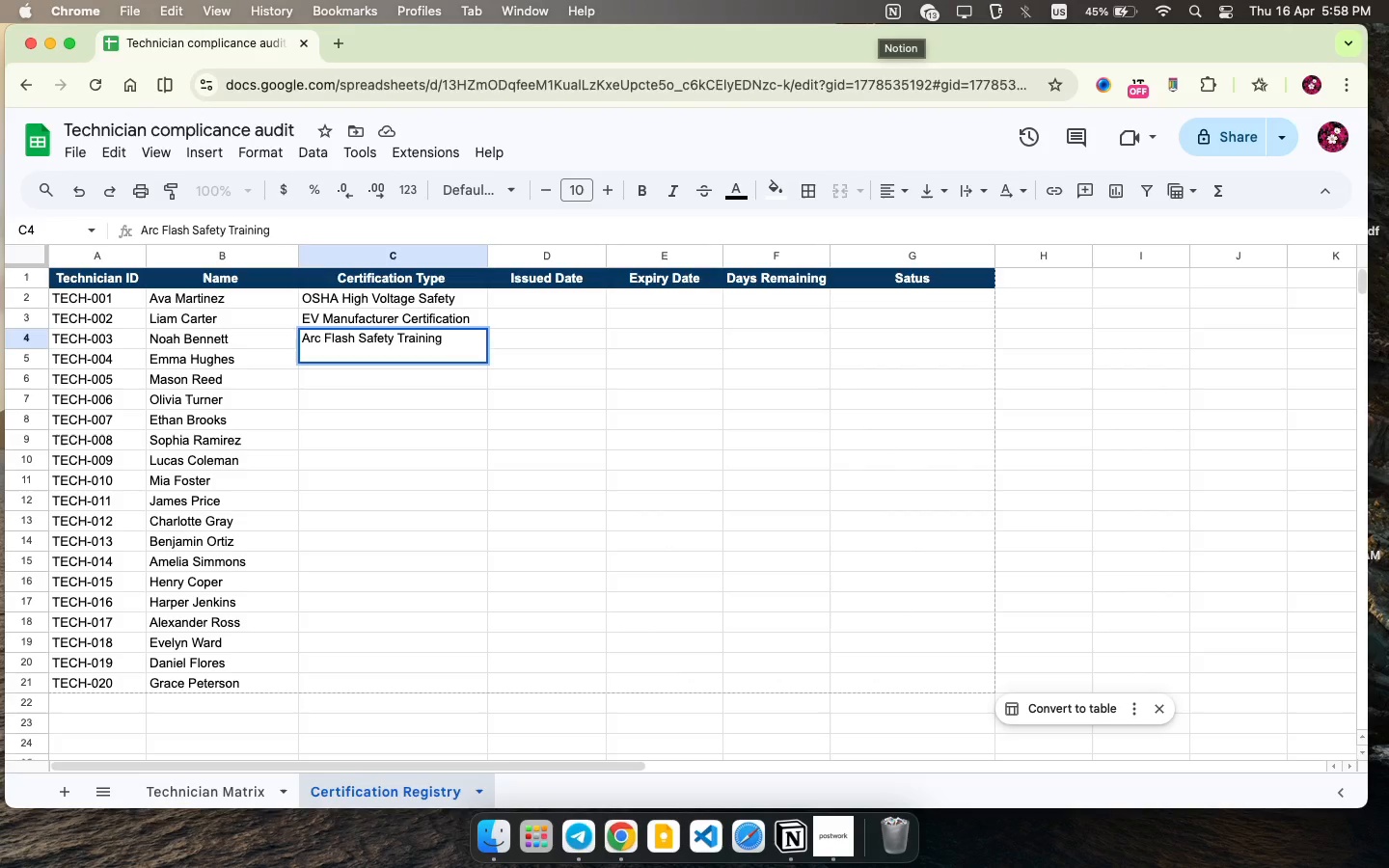 
key(ArrowDown)
 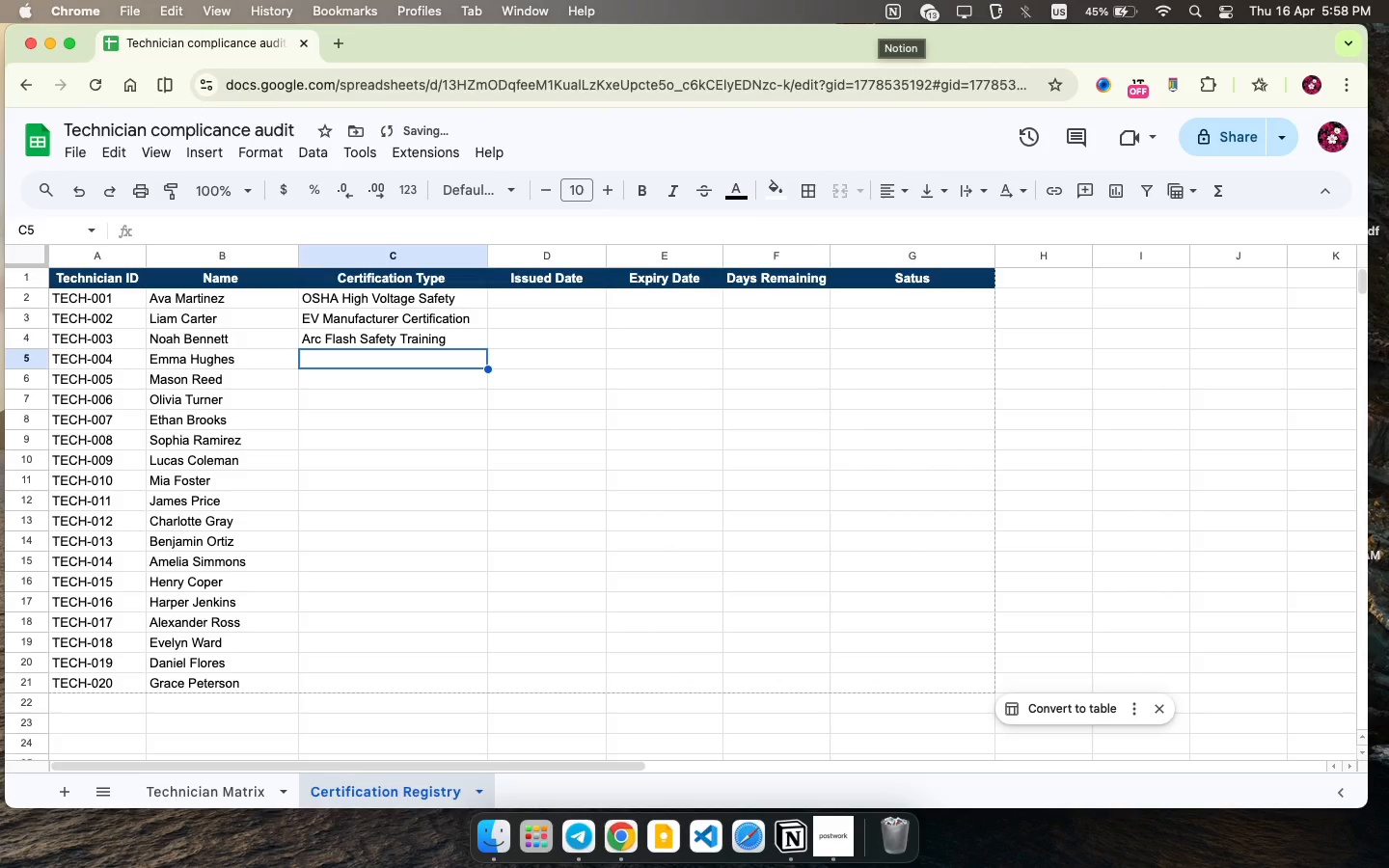 
key(O)
 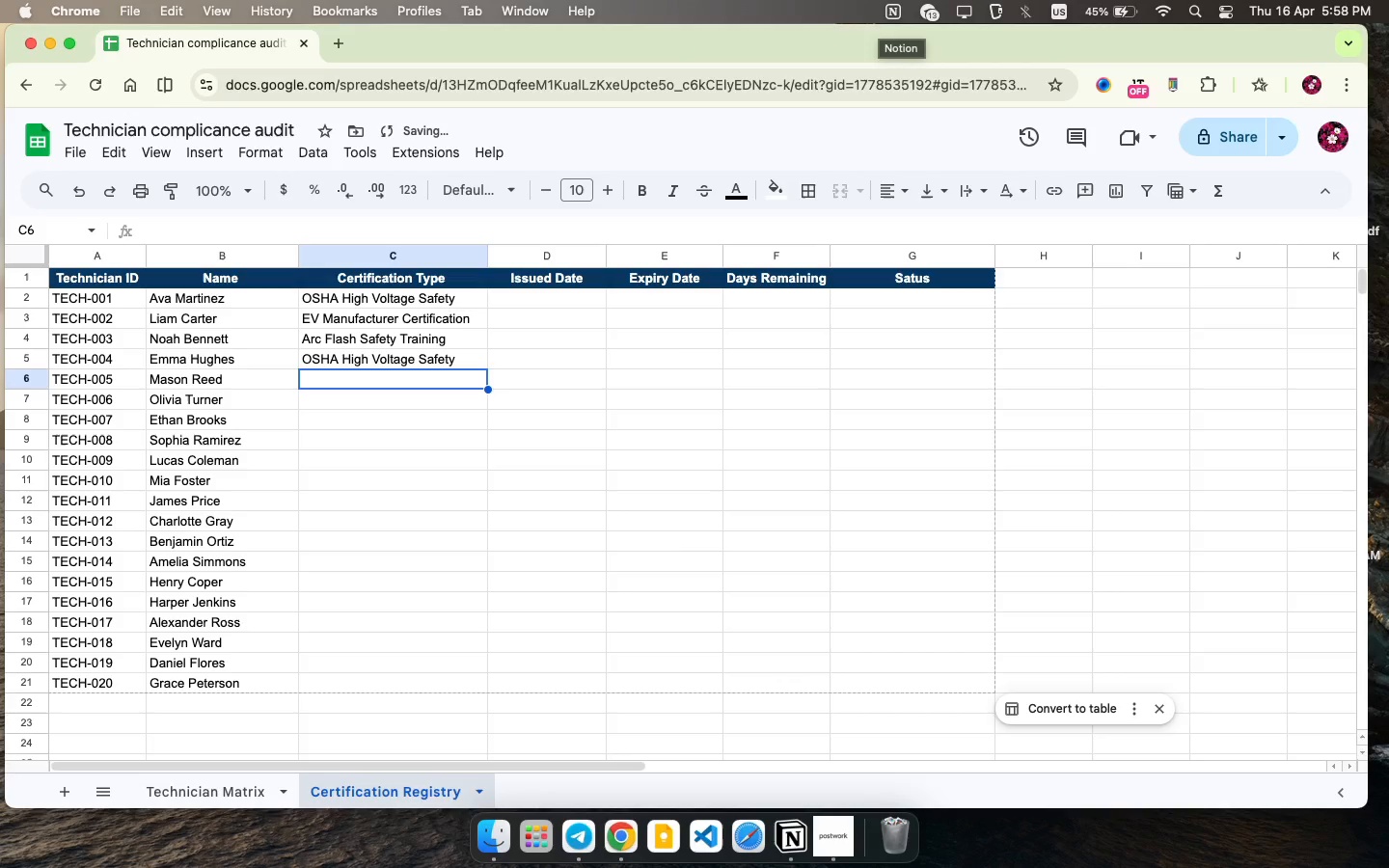 
key(ArrowDown)
 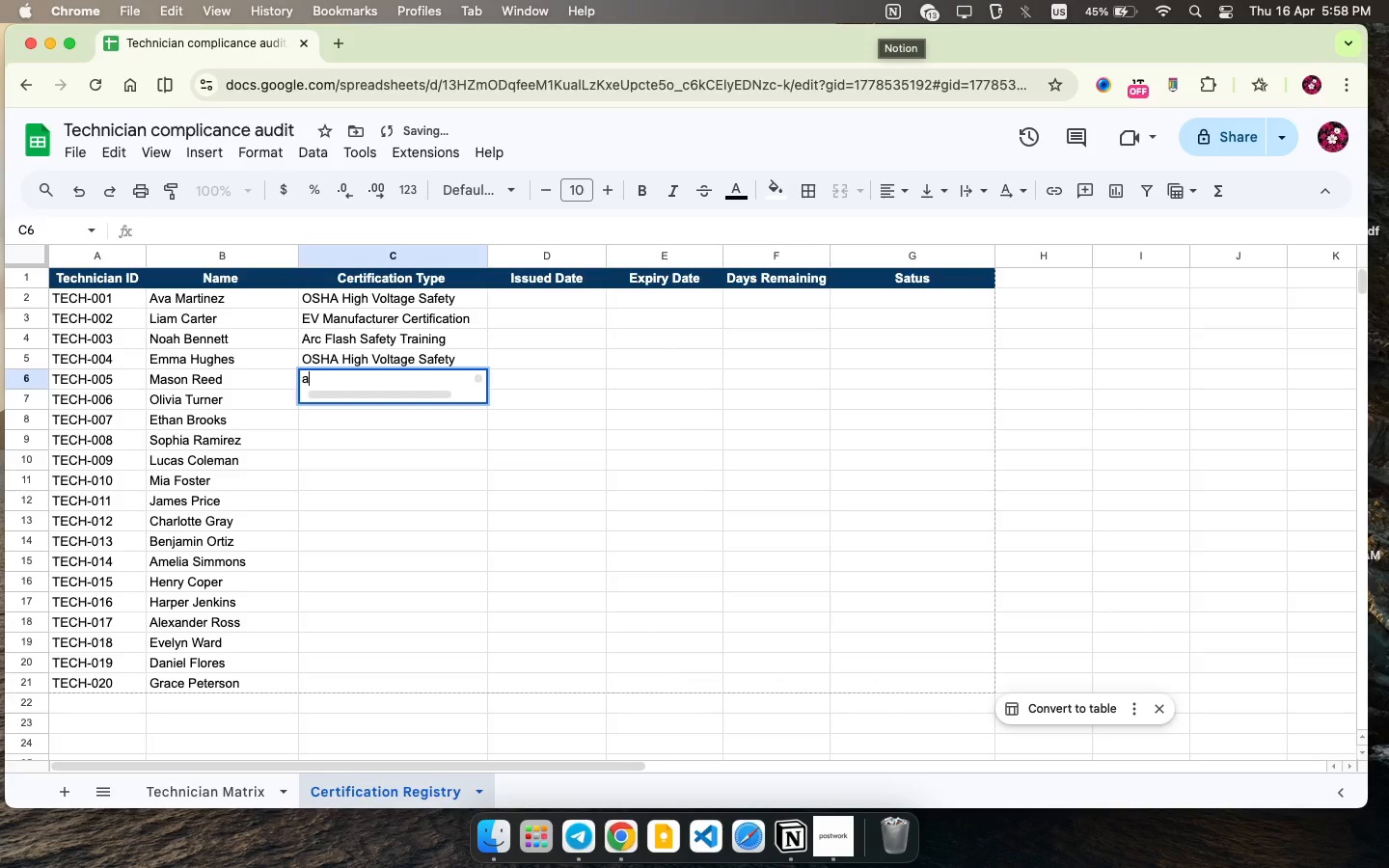 
key(A)
 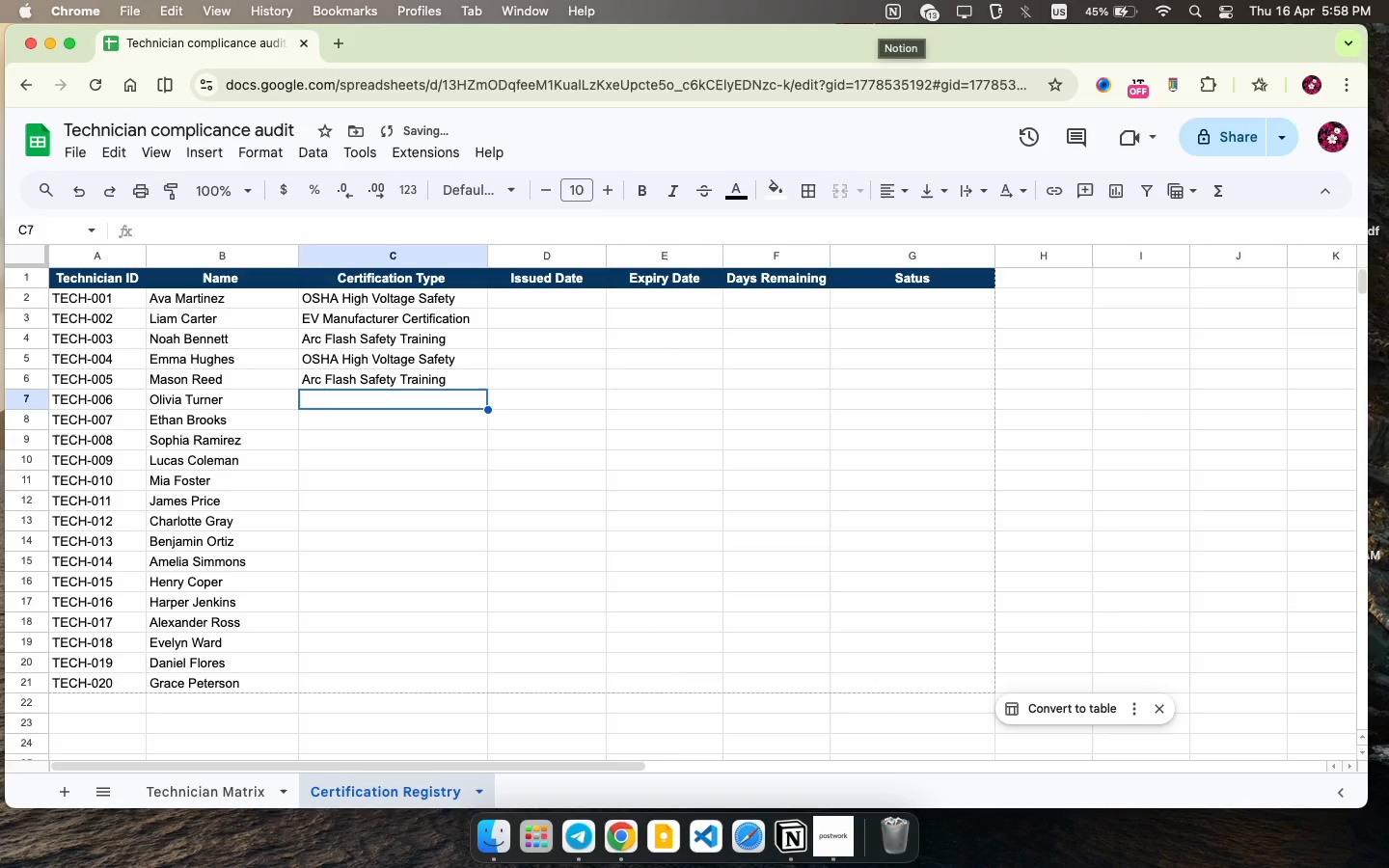 
key(ArrowDown)
 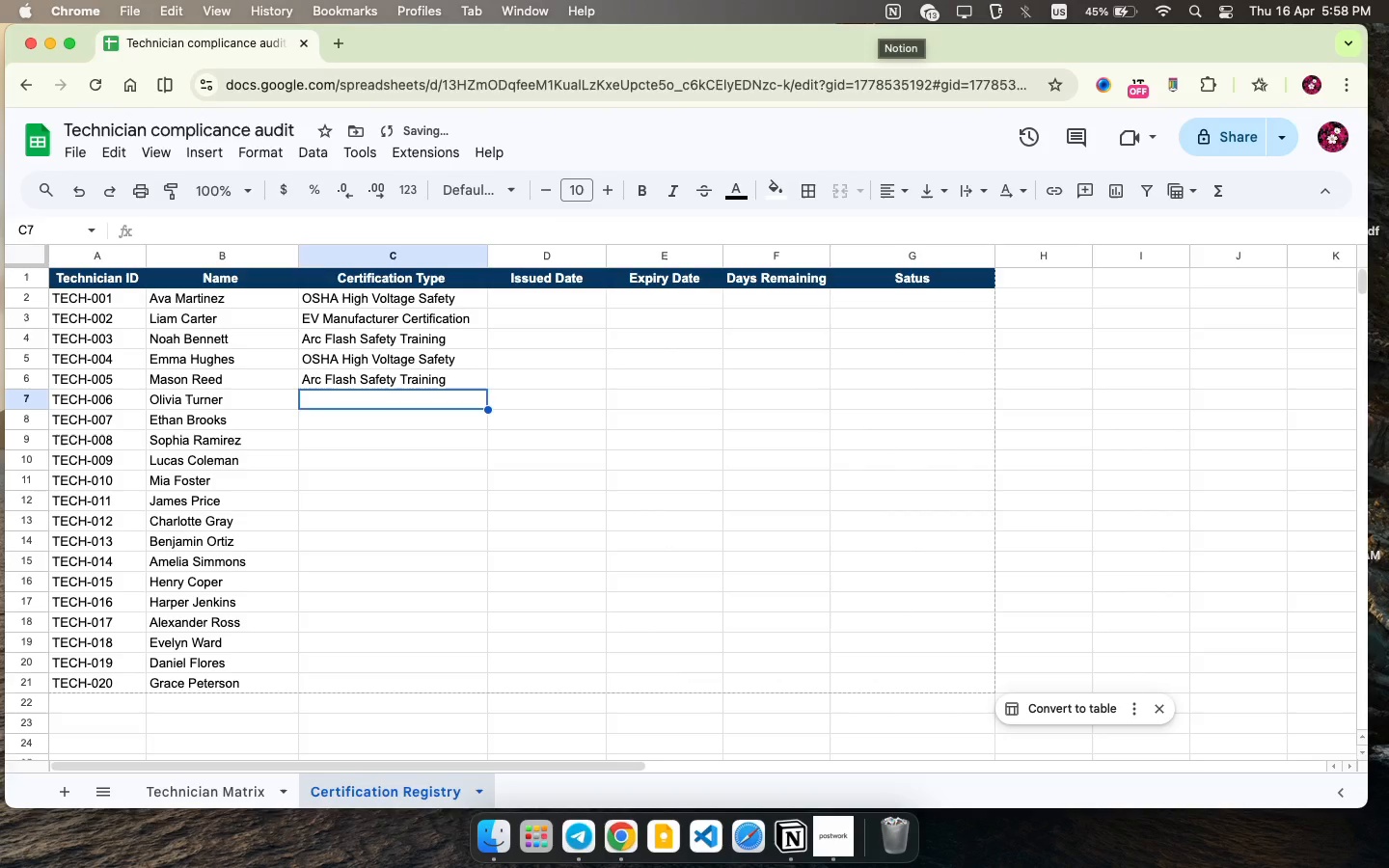 
key(E)
 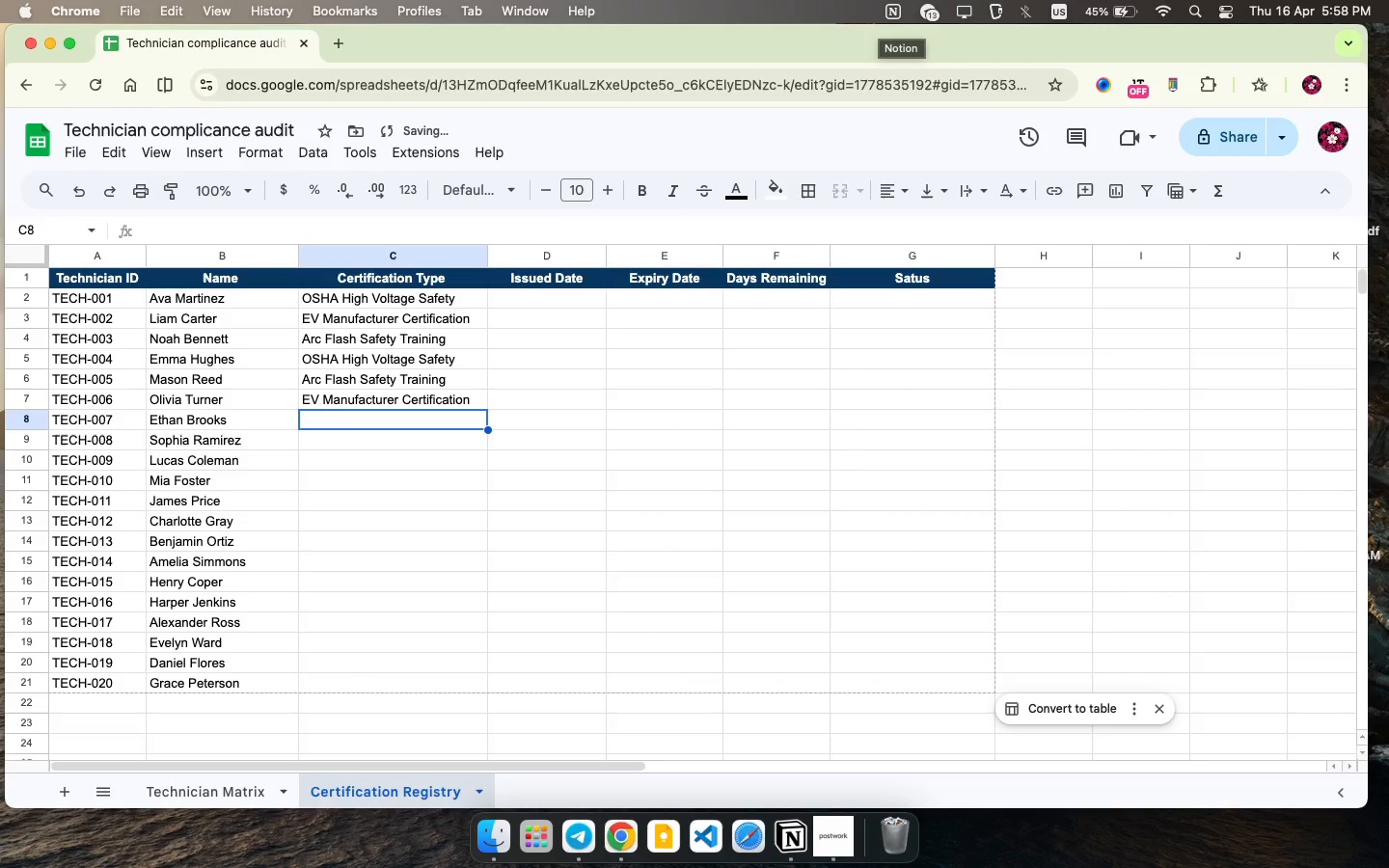 
key(ArrowDown)
 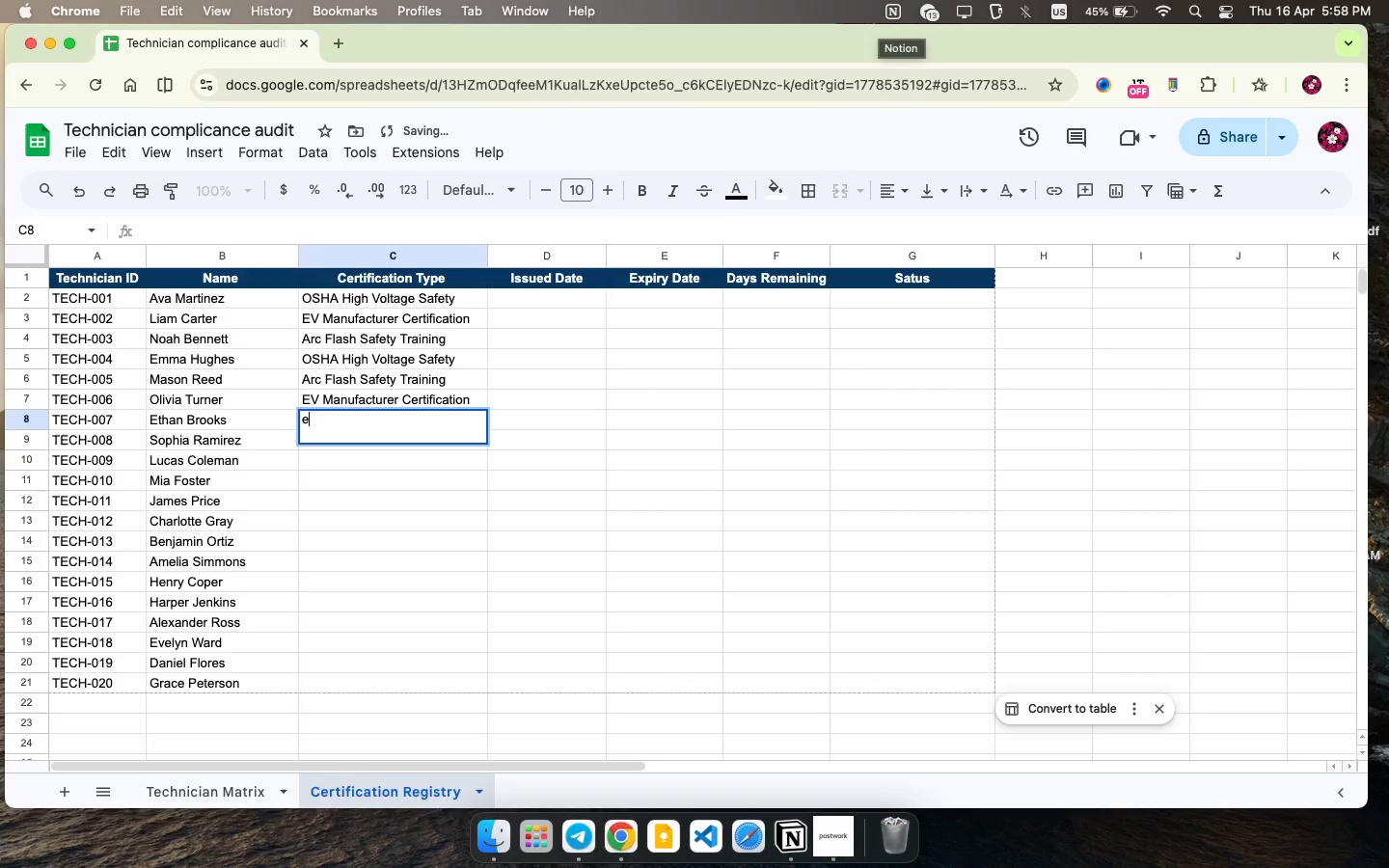 
key(E)
 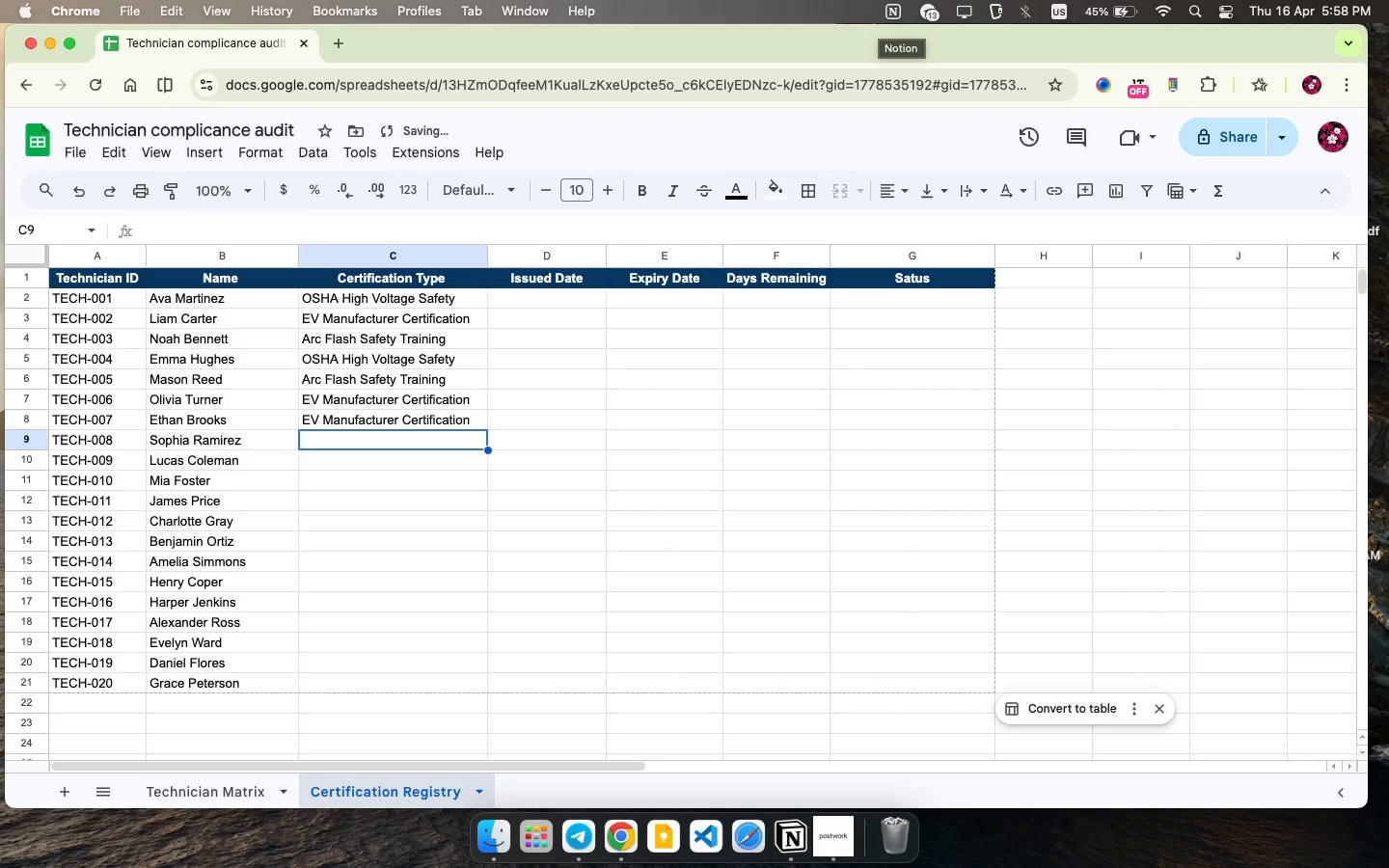 
key(ArrowDown)
 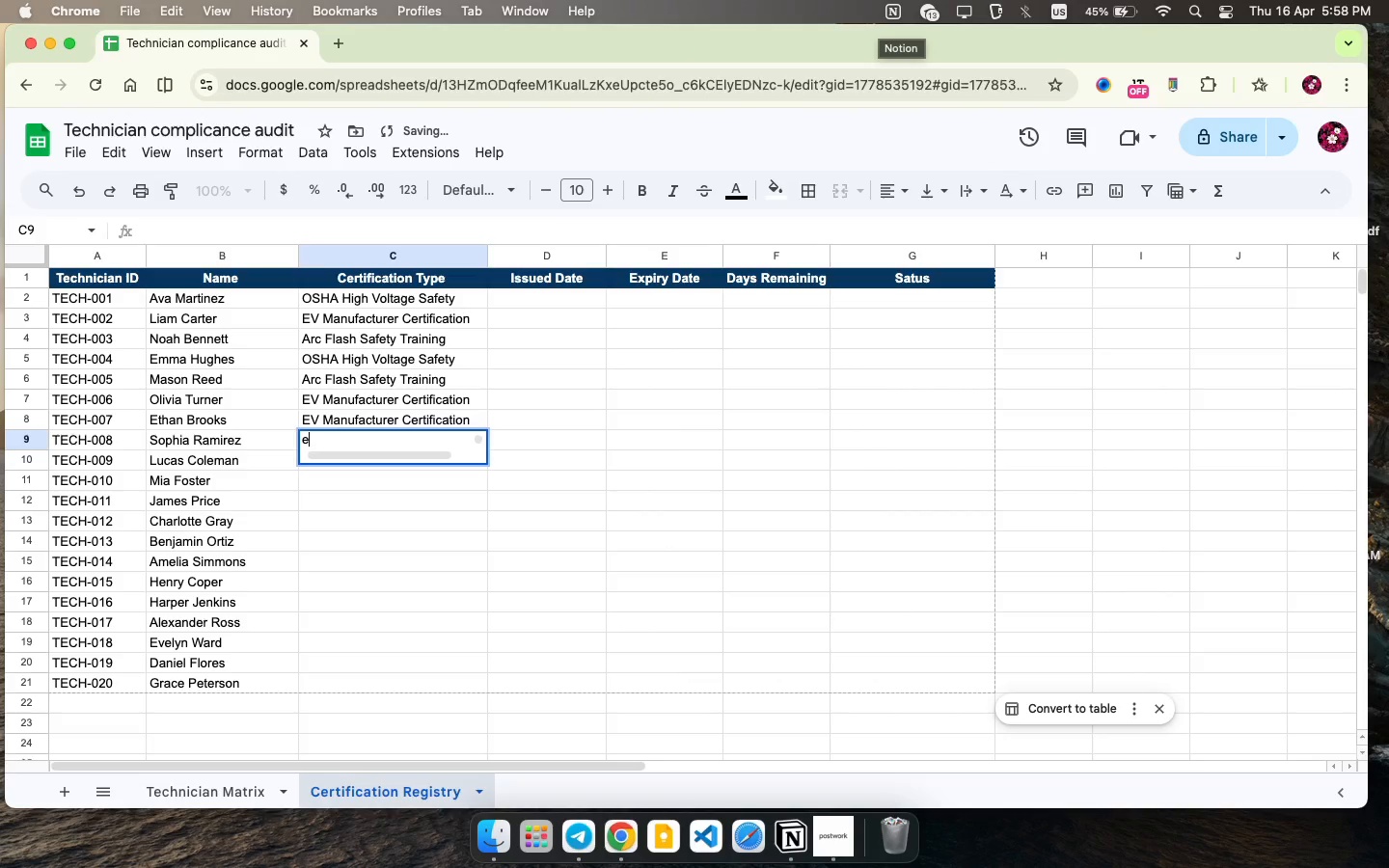 
key(E)
 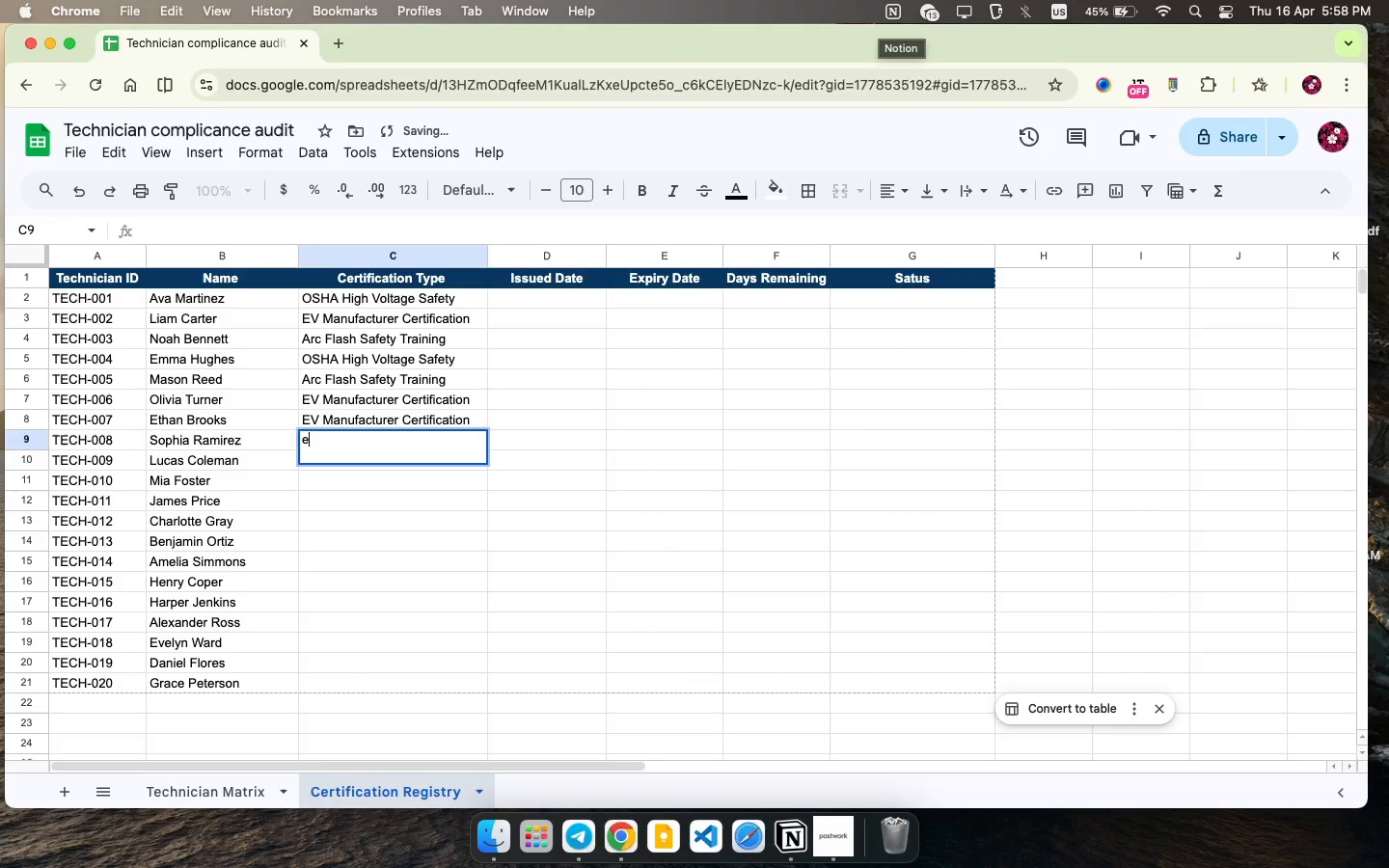 
key(ArrowDown)
 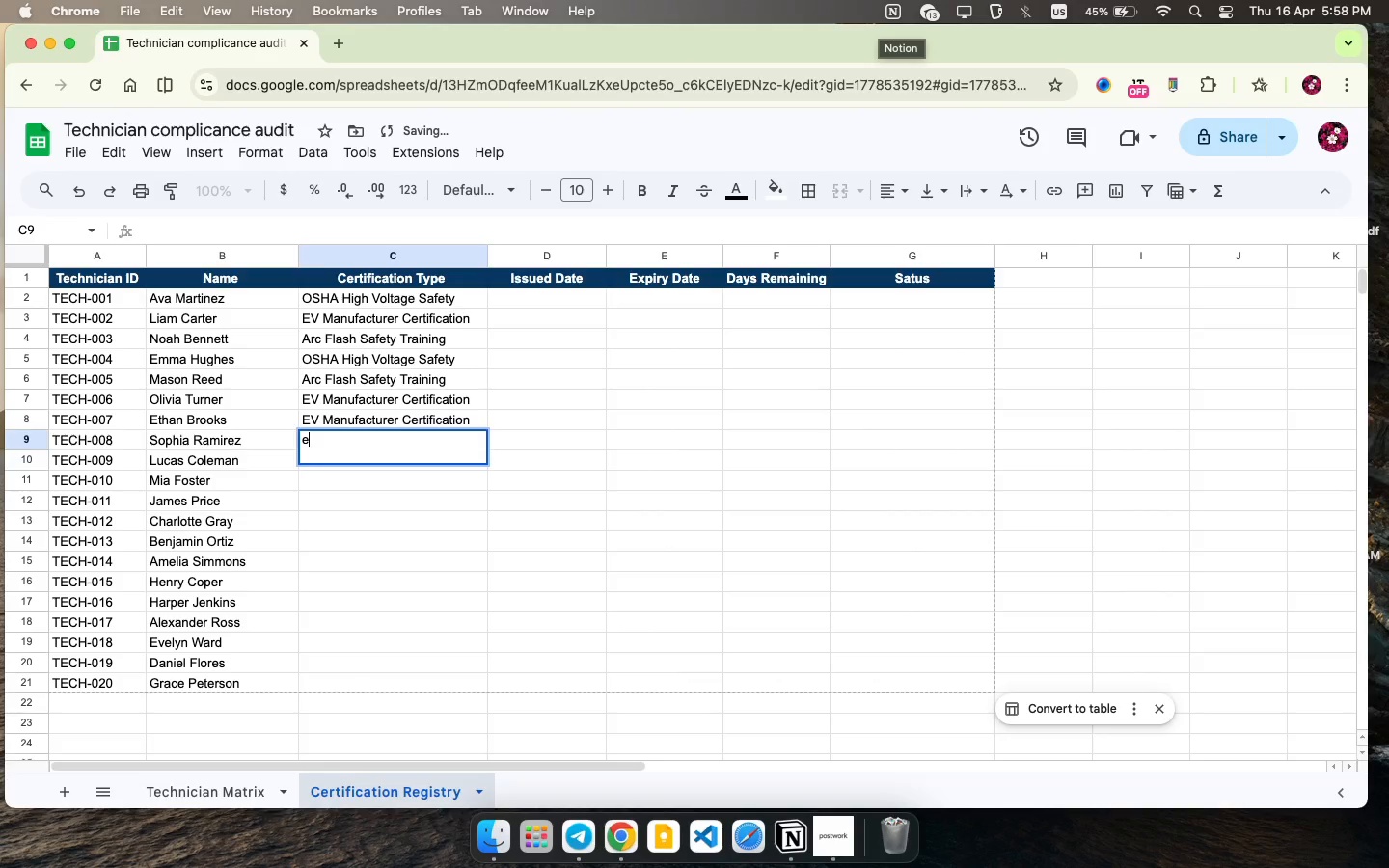 
type(ee)
key(Backspace)
key(Backspace)
type(e)
 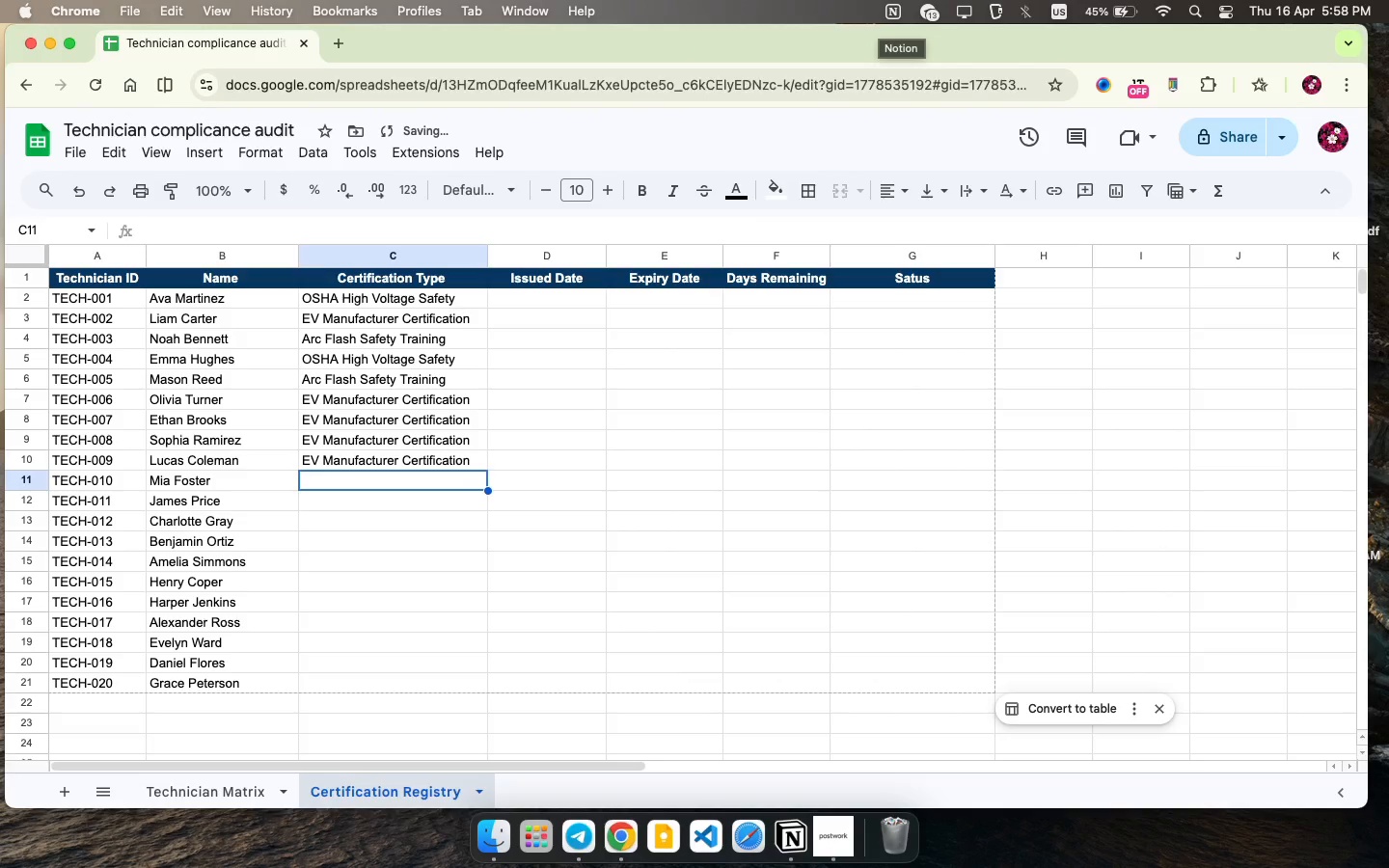 
key(ArrowDown)
 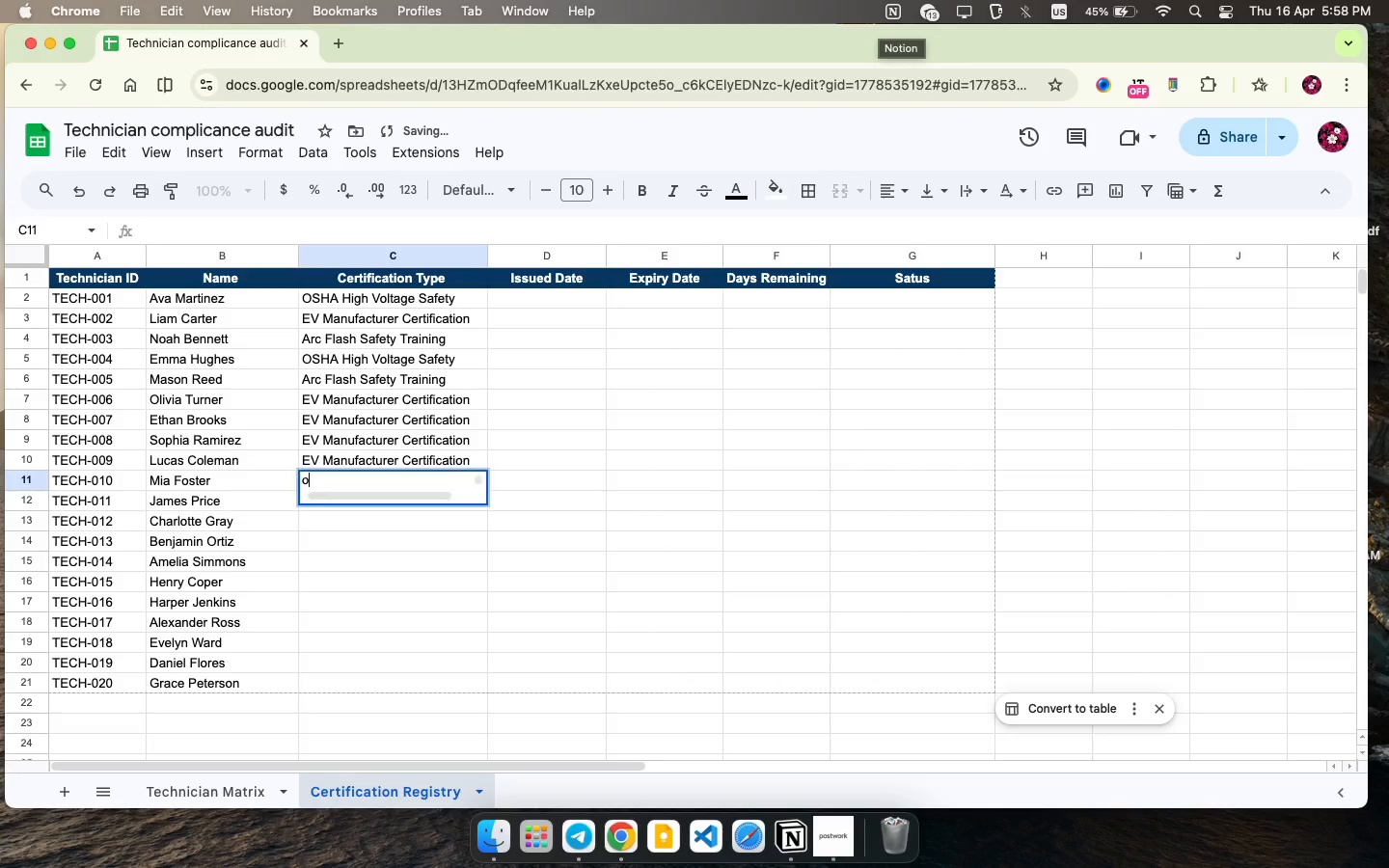 
key(O)
 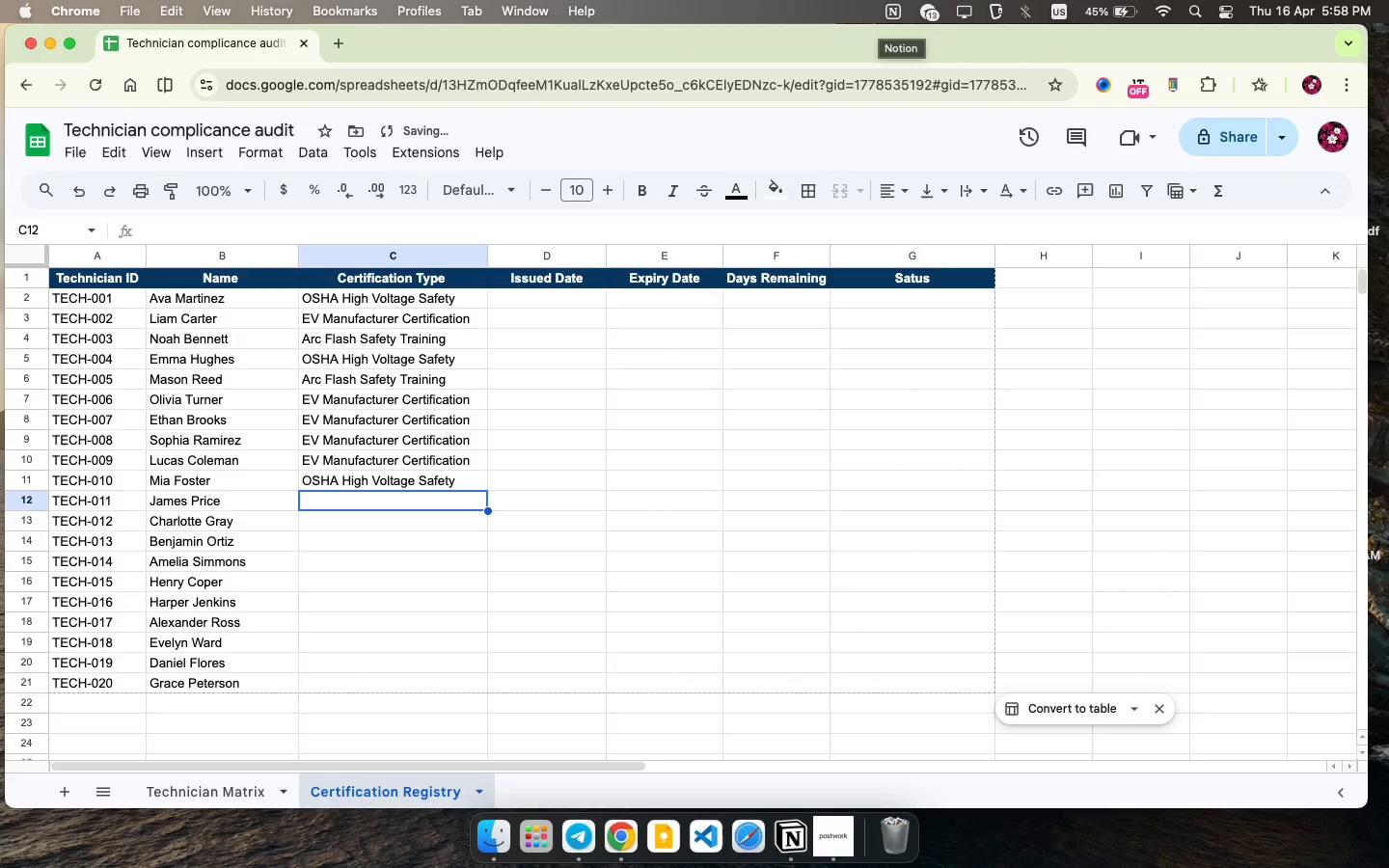 
key(ArrowDown)
 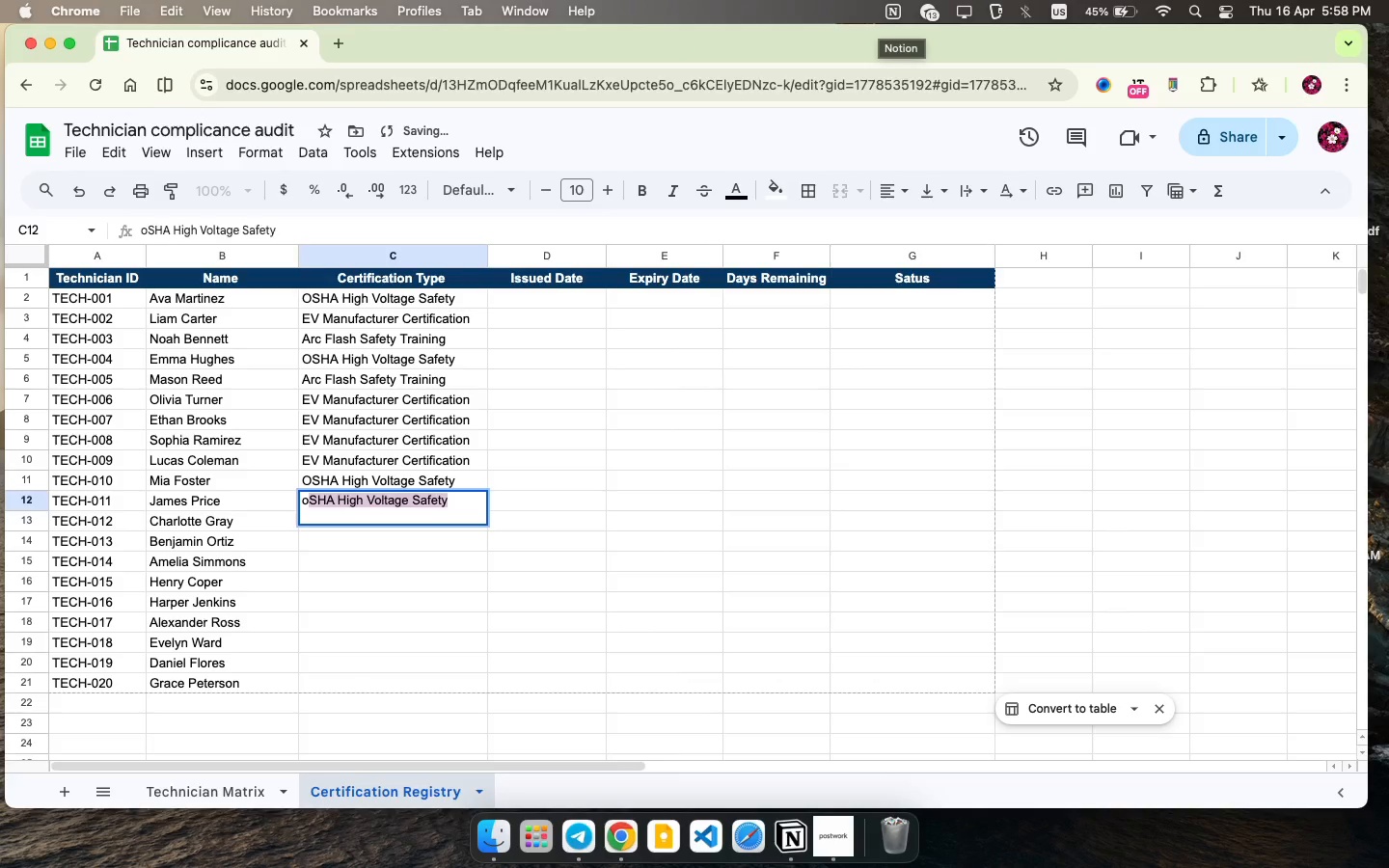 
key(O)
 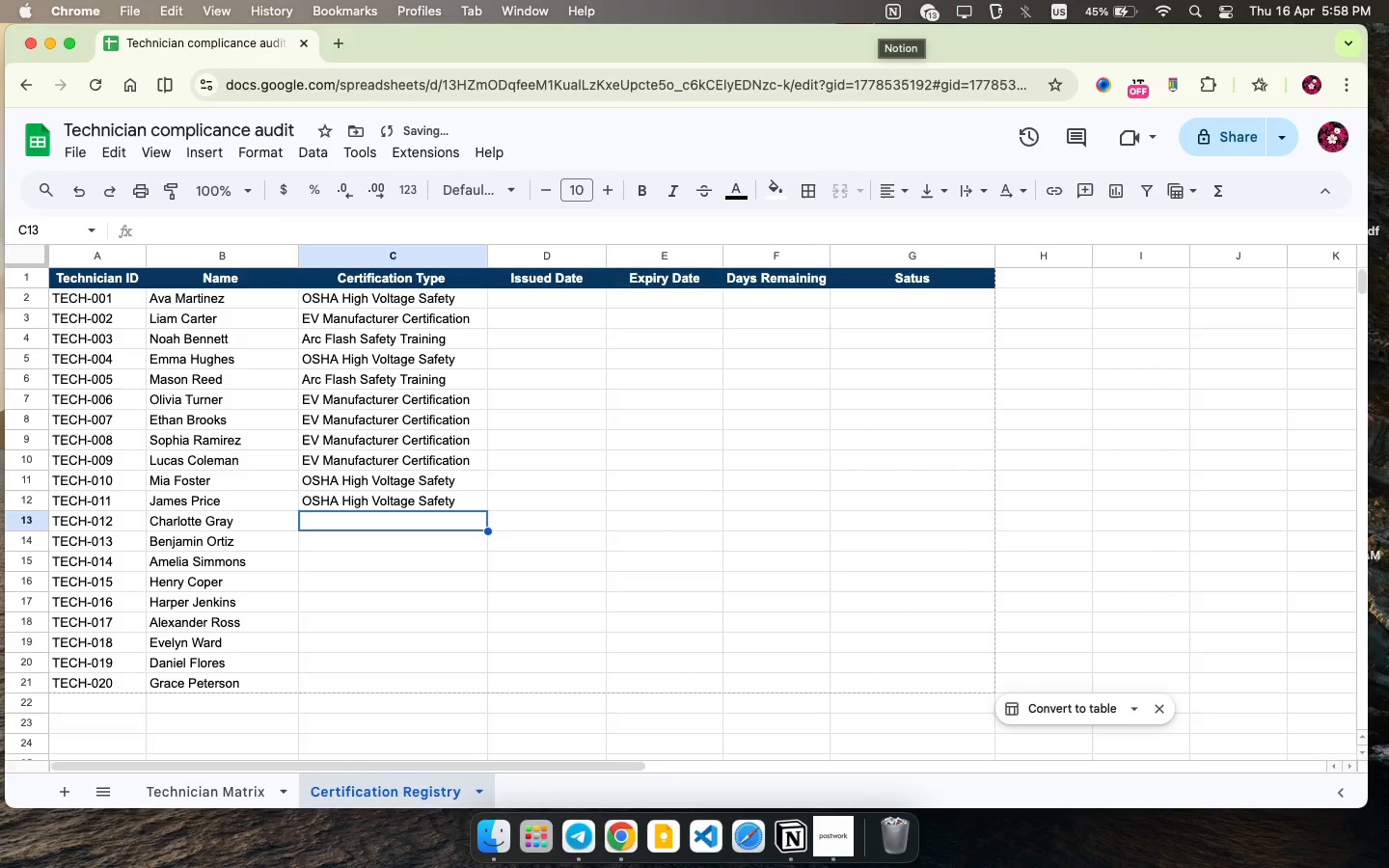 
key(ArrowDown)
 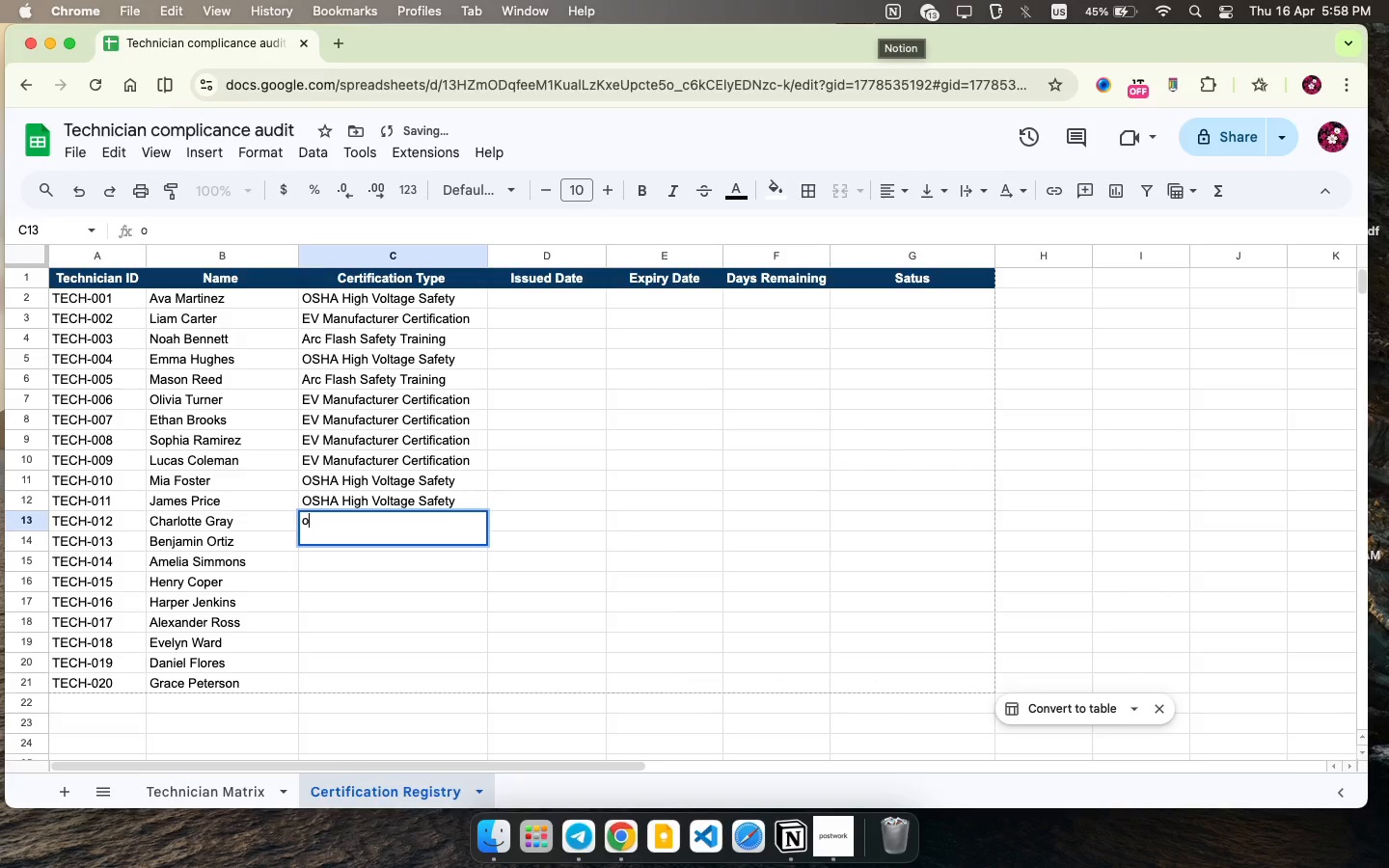 
key(O)
 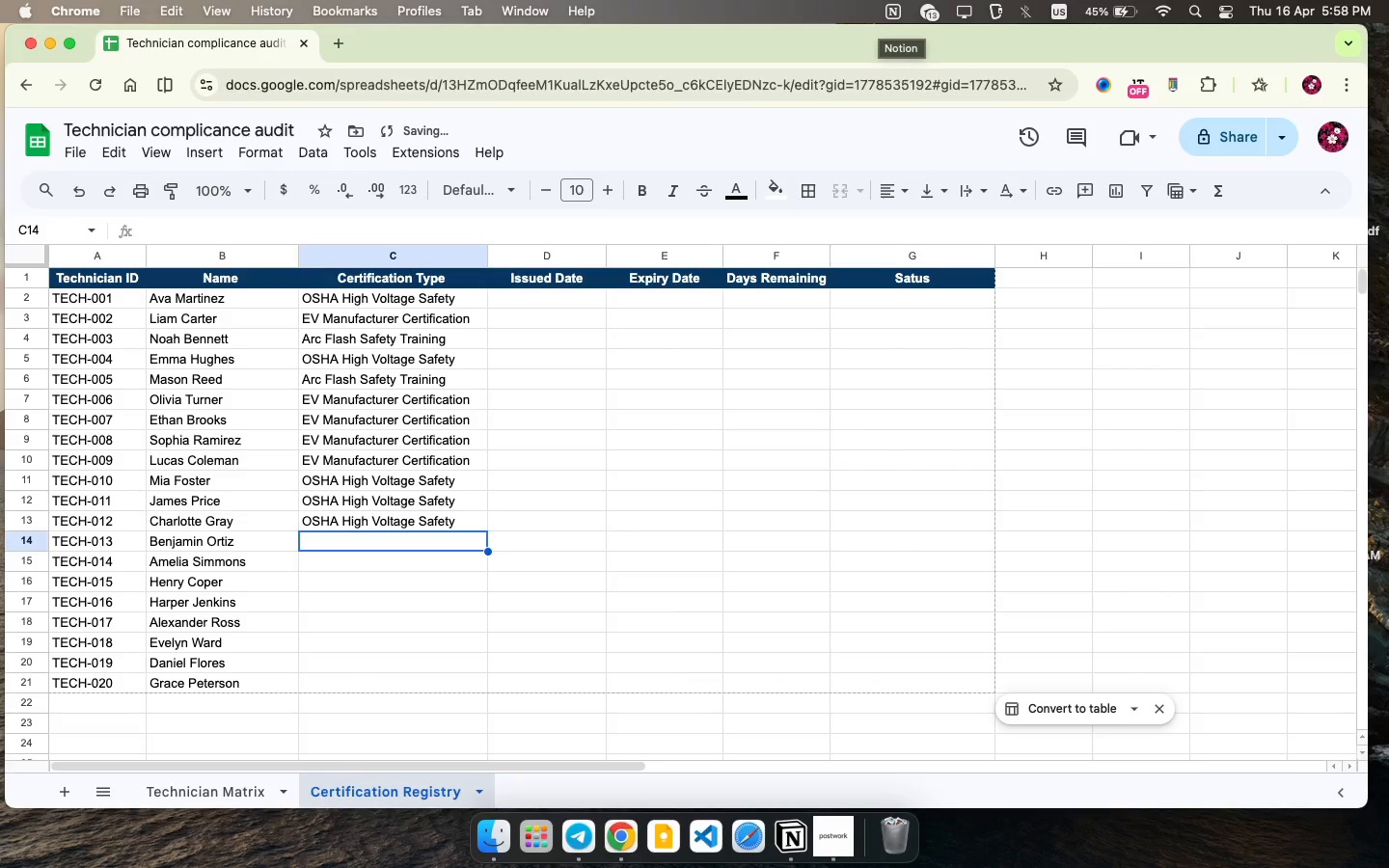 
key(ArrowDown)
 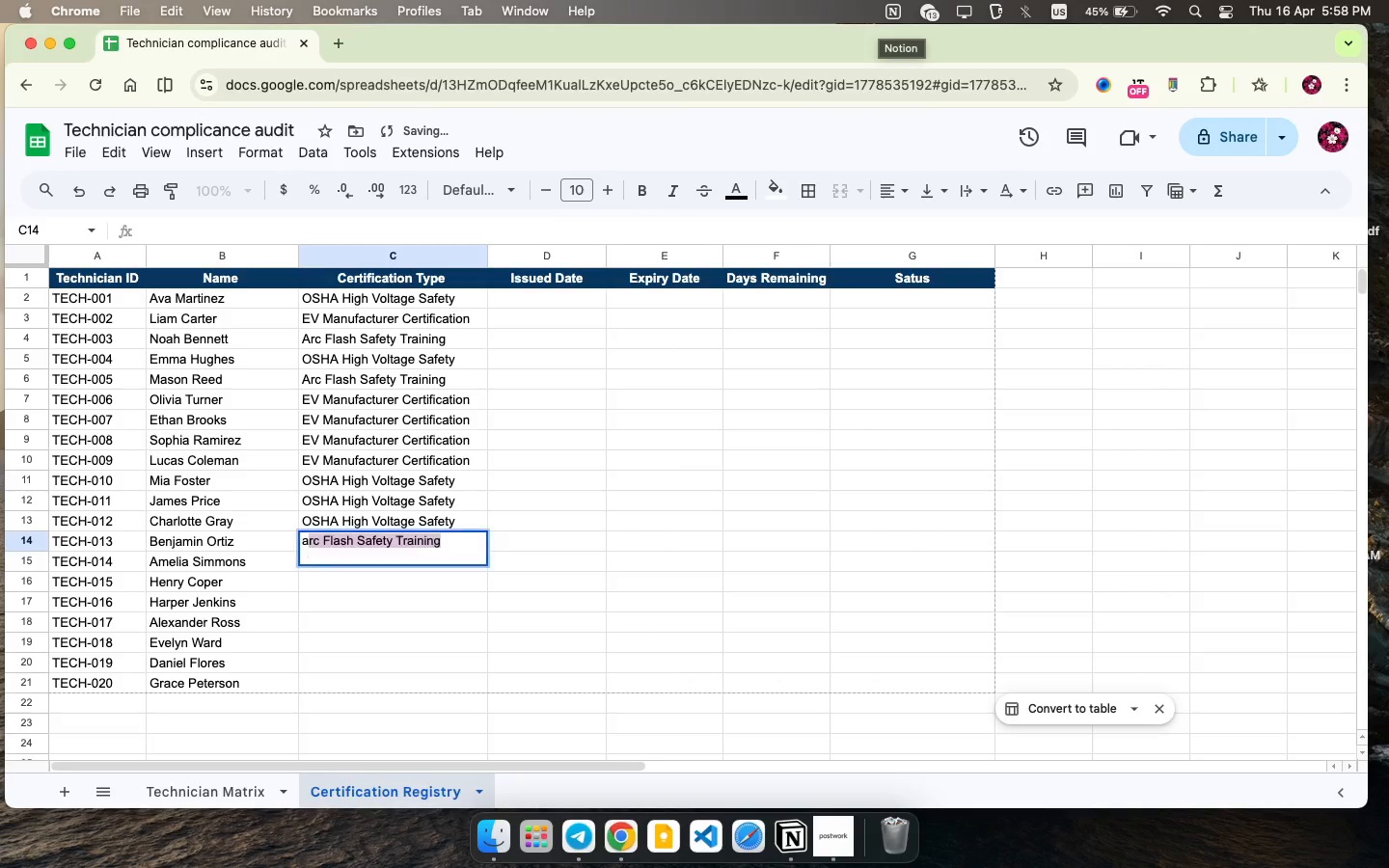 
key(A)
 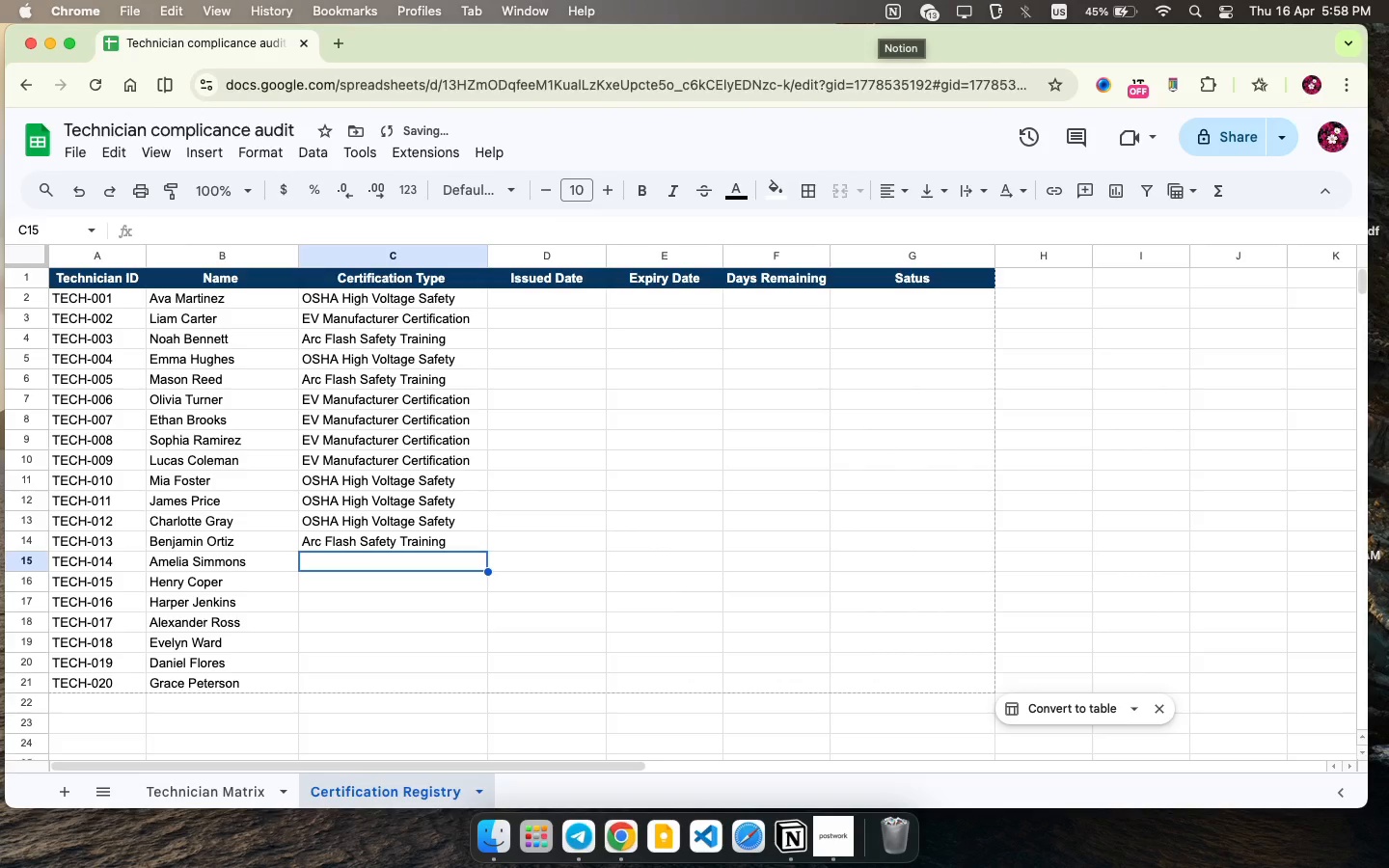 
key(ArrowDown)
 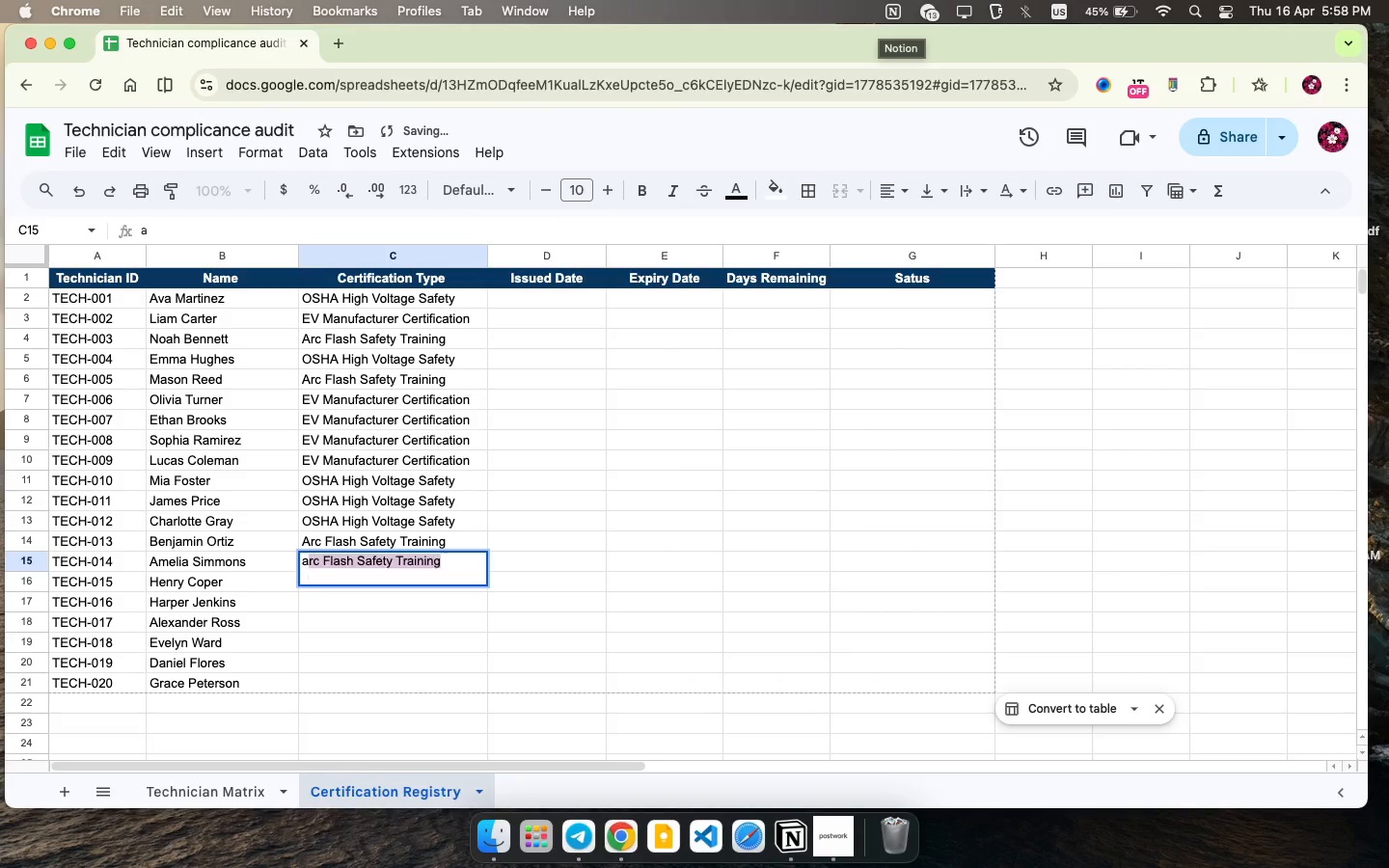 
key(A)
 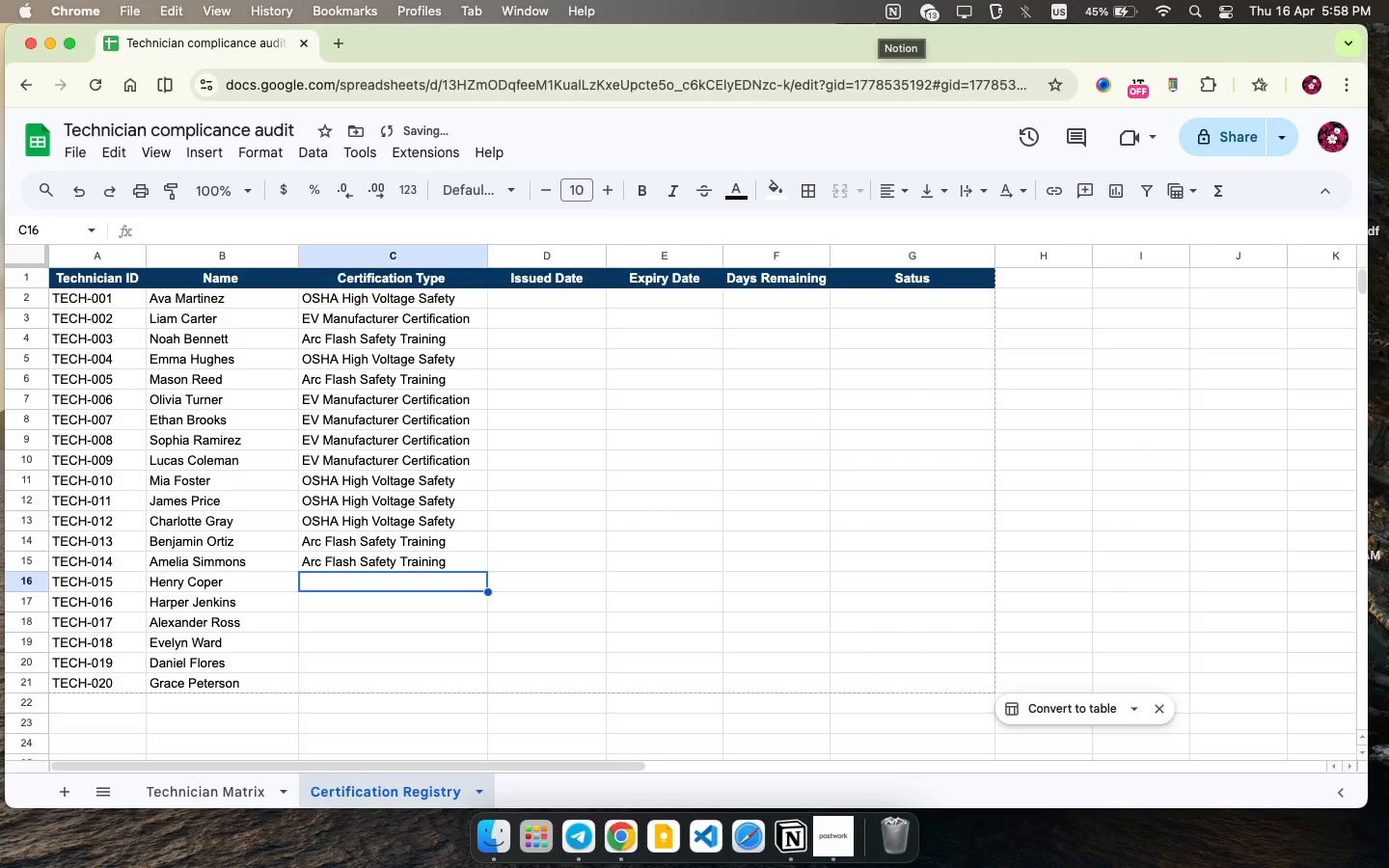 
key(ArrowDown)
 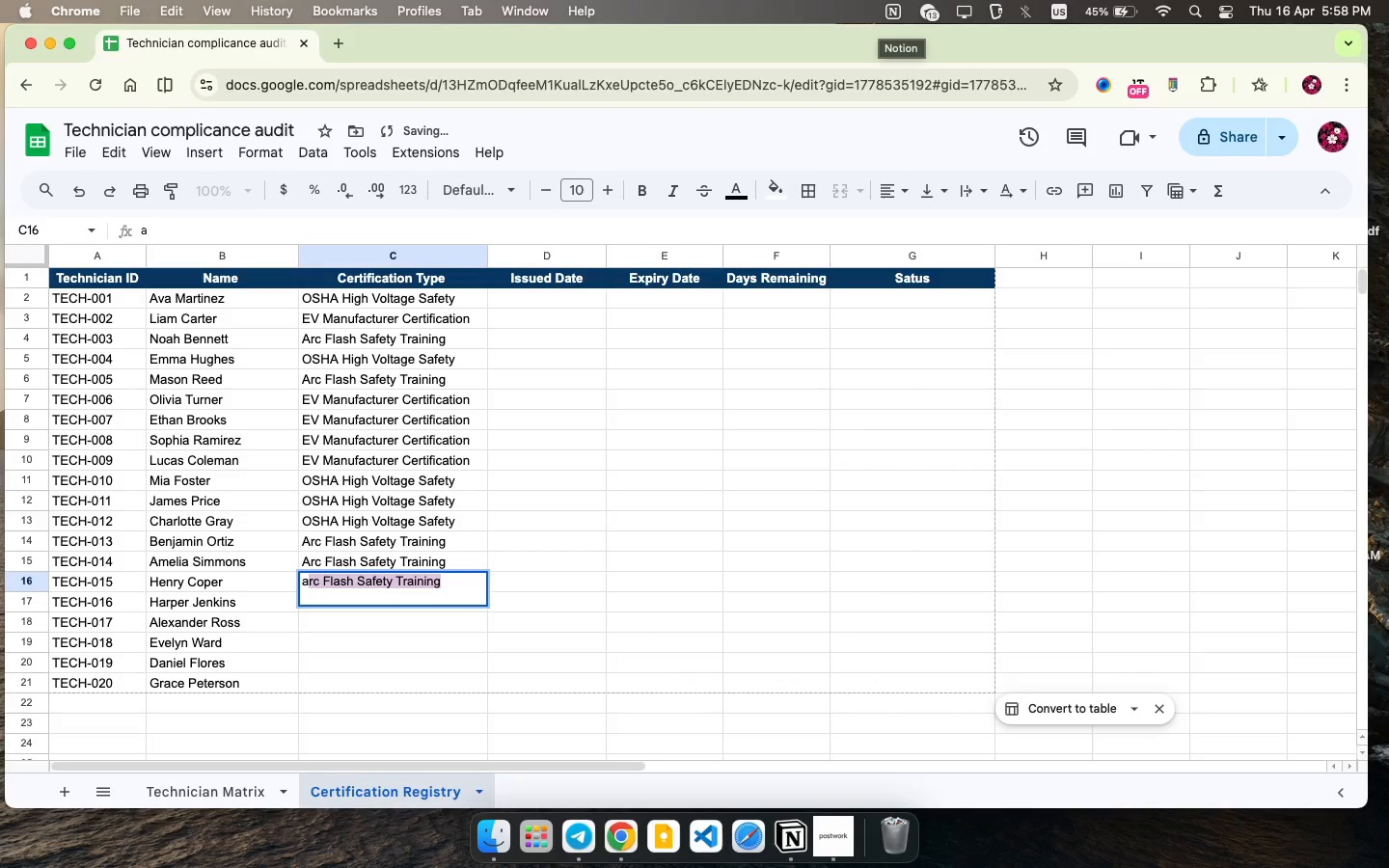 
key(A)
 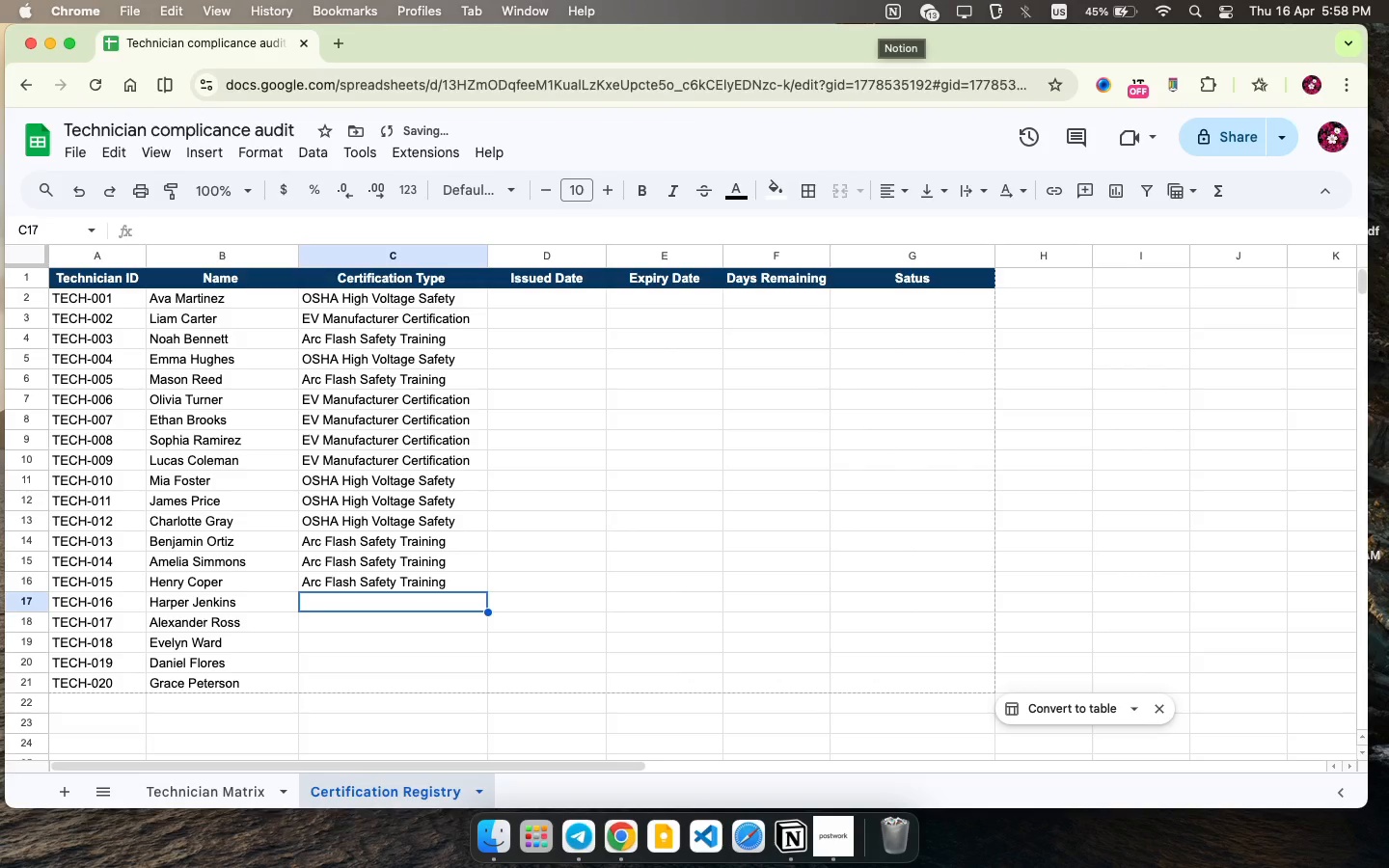 
key(ArrowDown)
 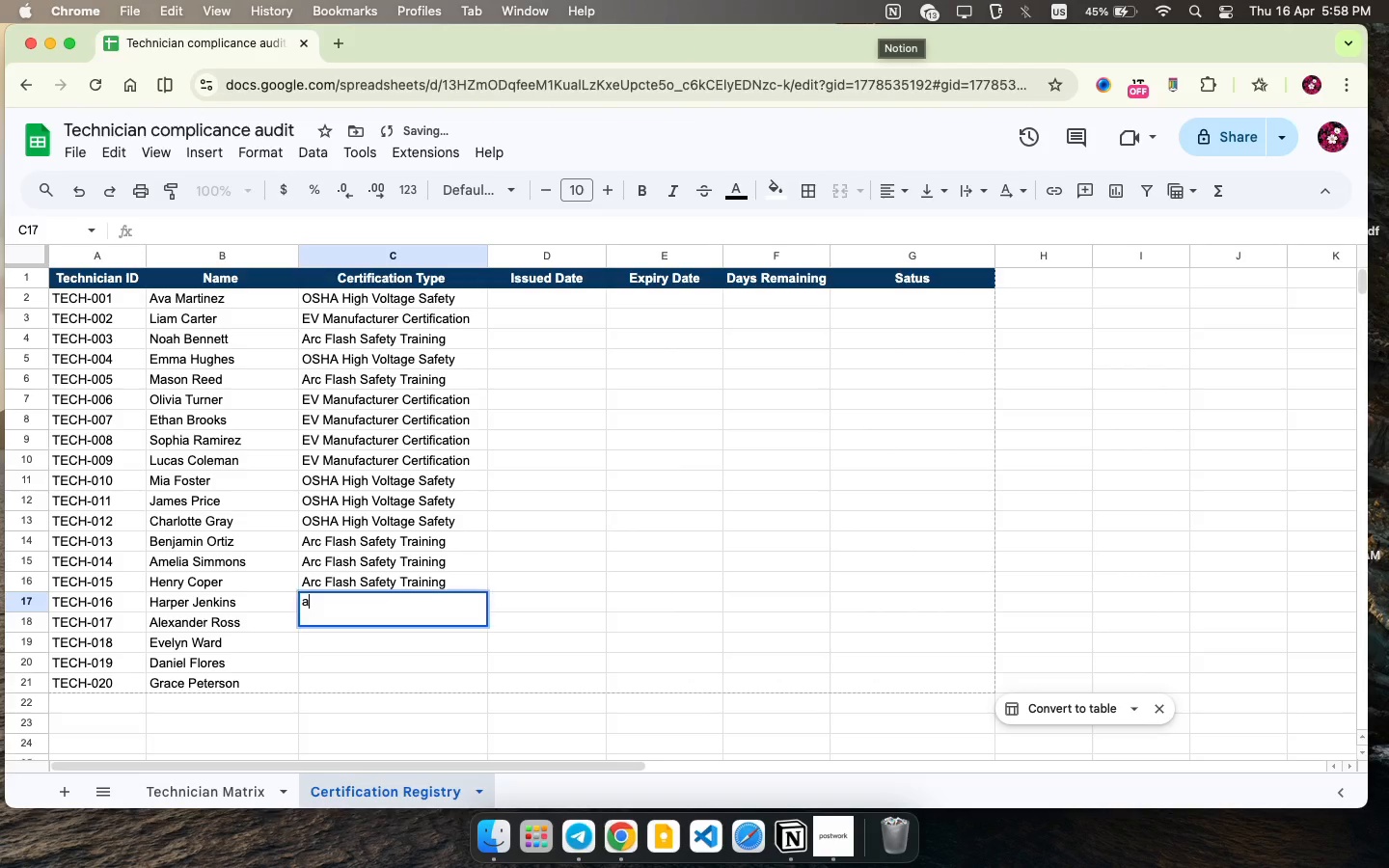 
key(A)
 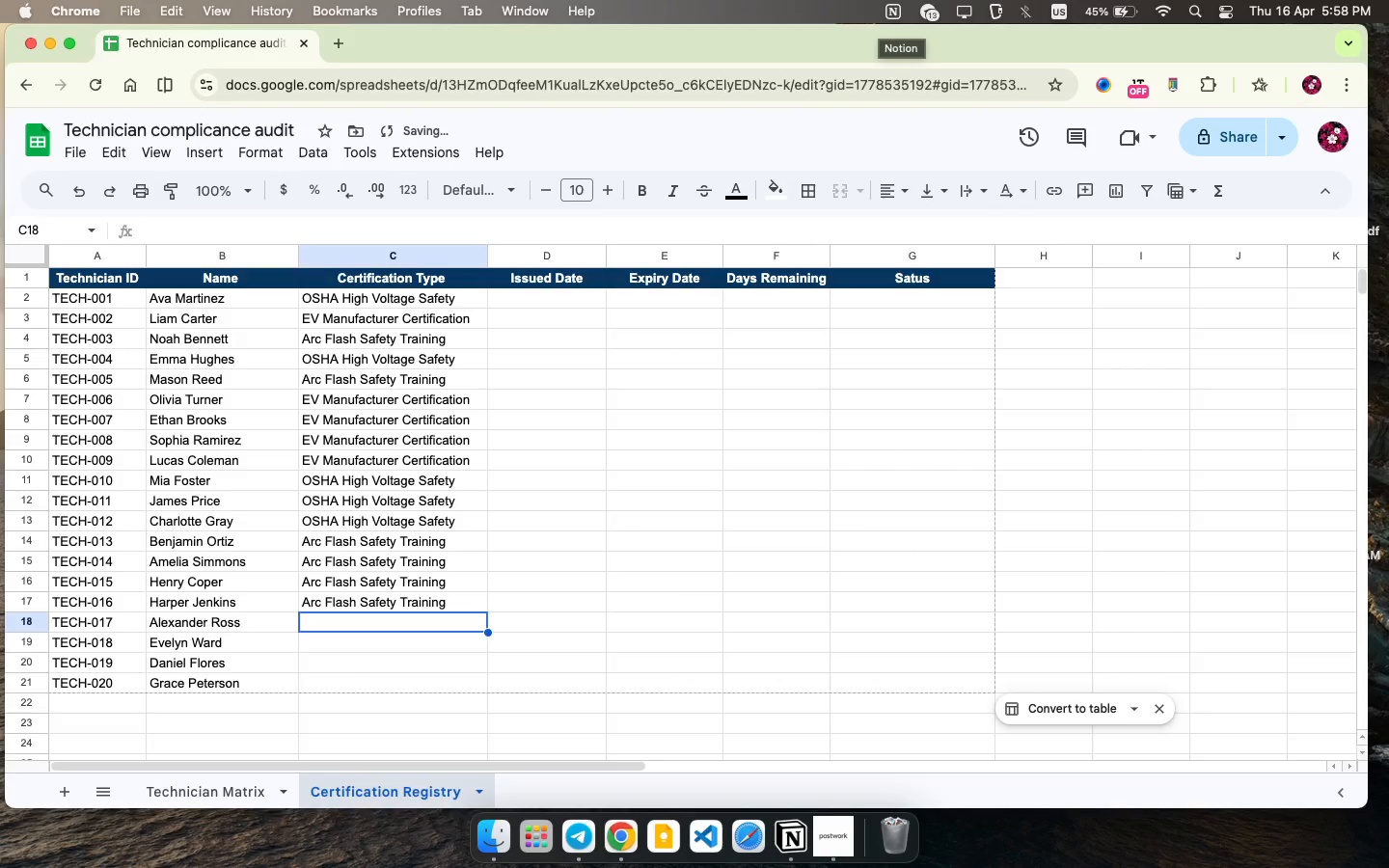 
key(ArrowDown)
 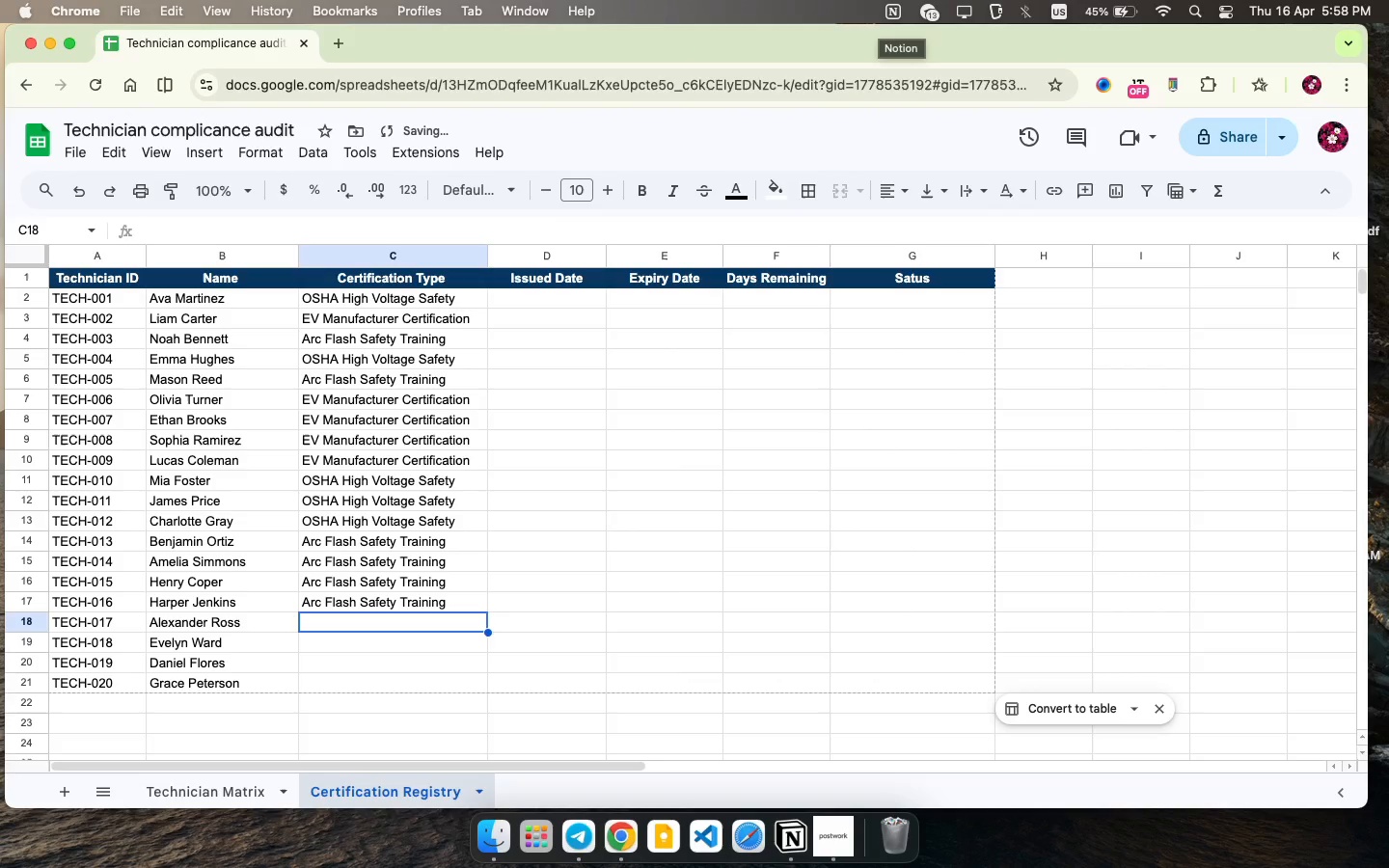 
key(E)
 